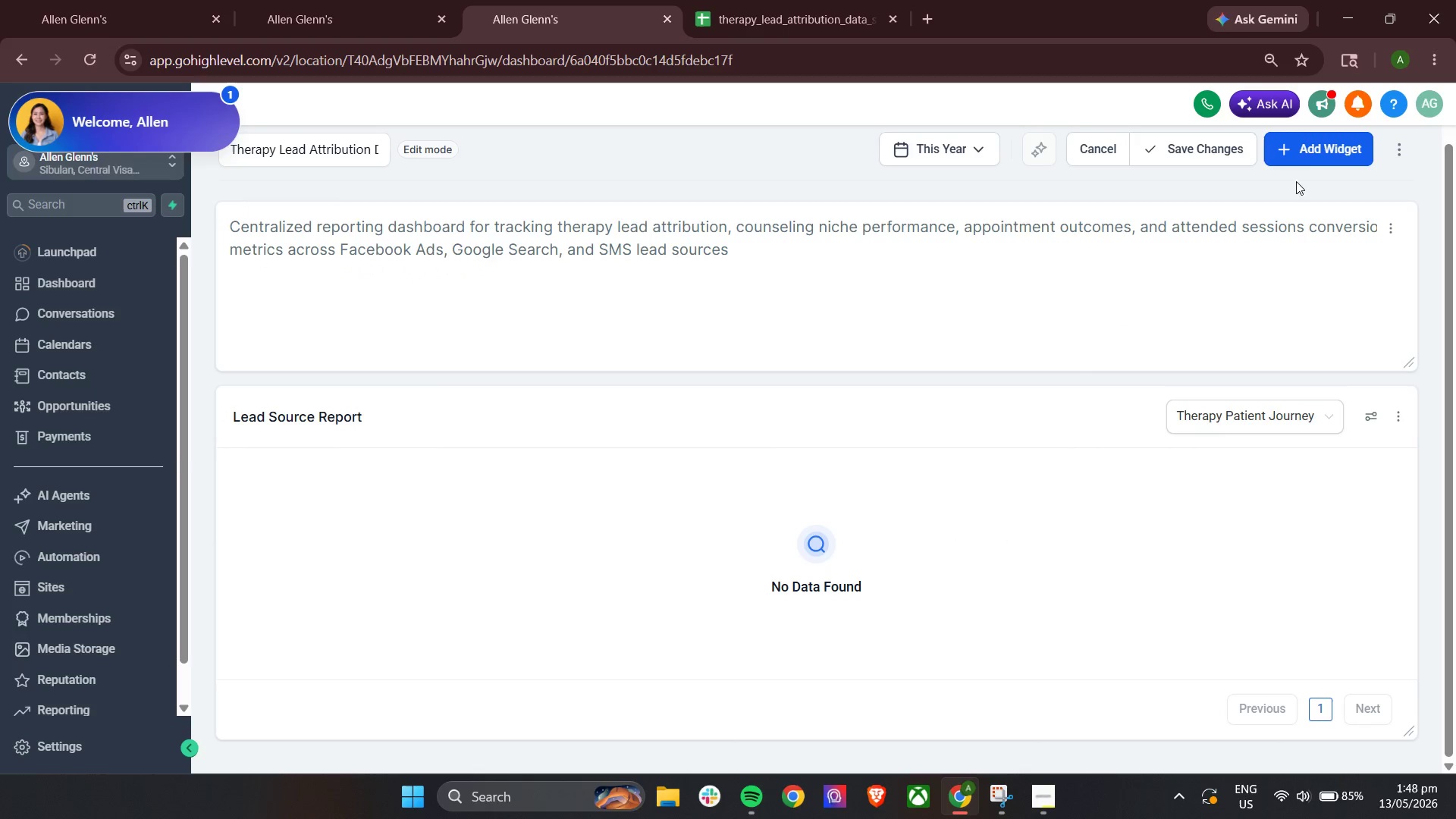 
left_click([1312, 153])
 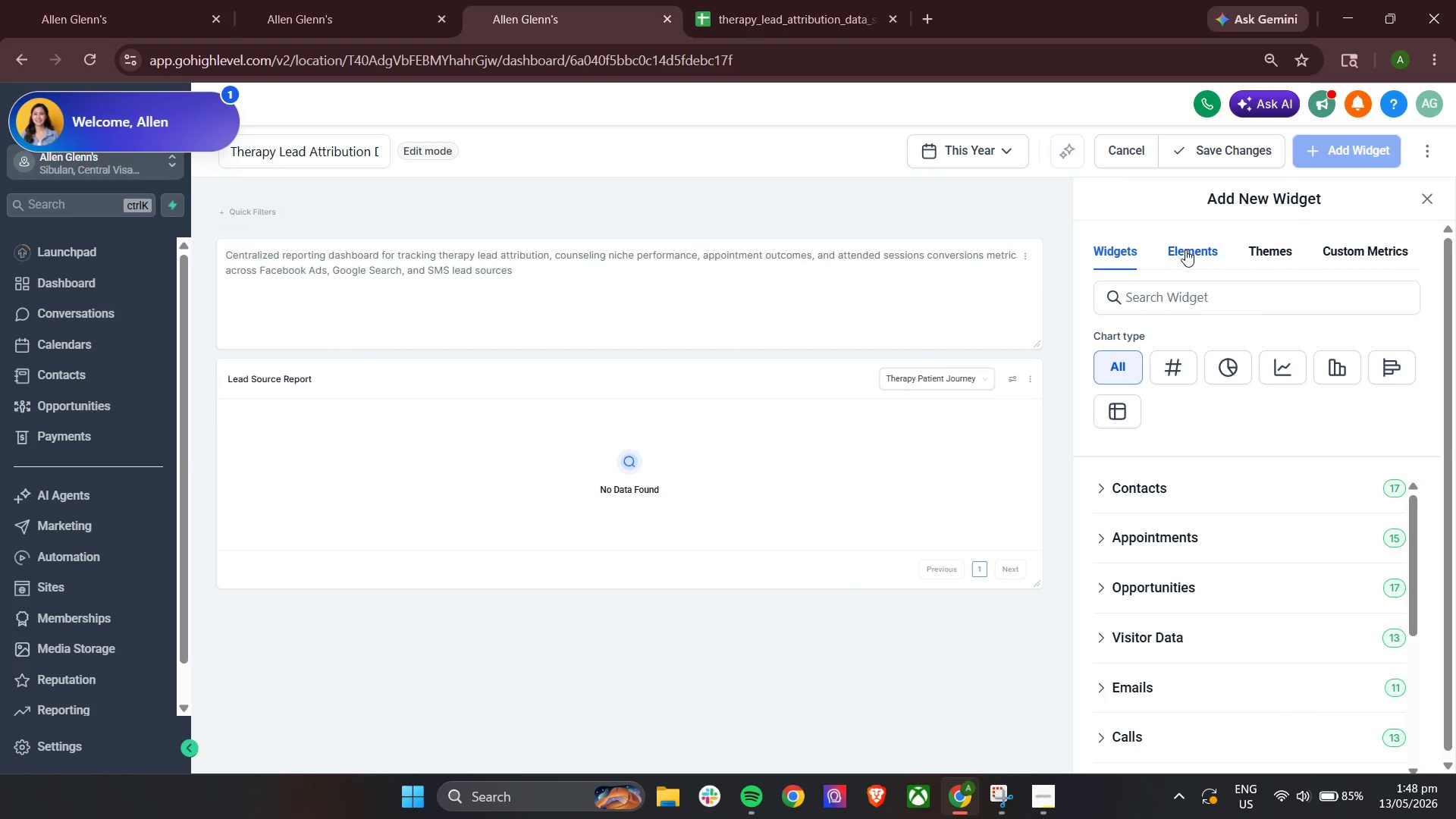 
left_click([1223, 375])
 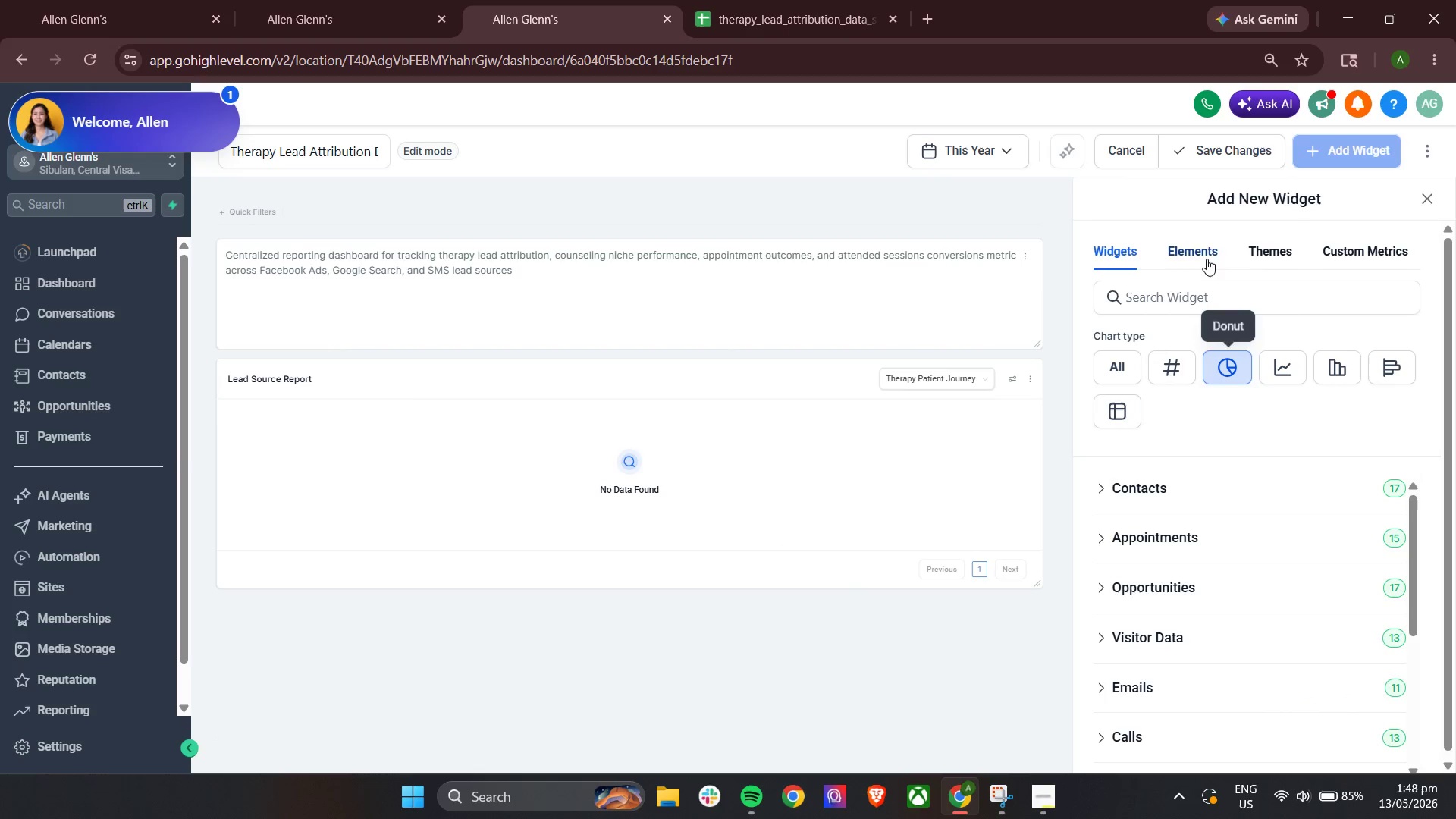 
left_click([1207, 254])
 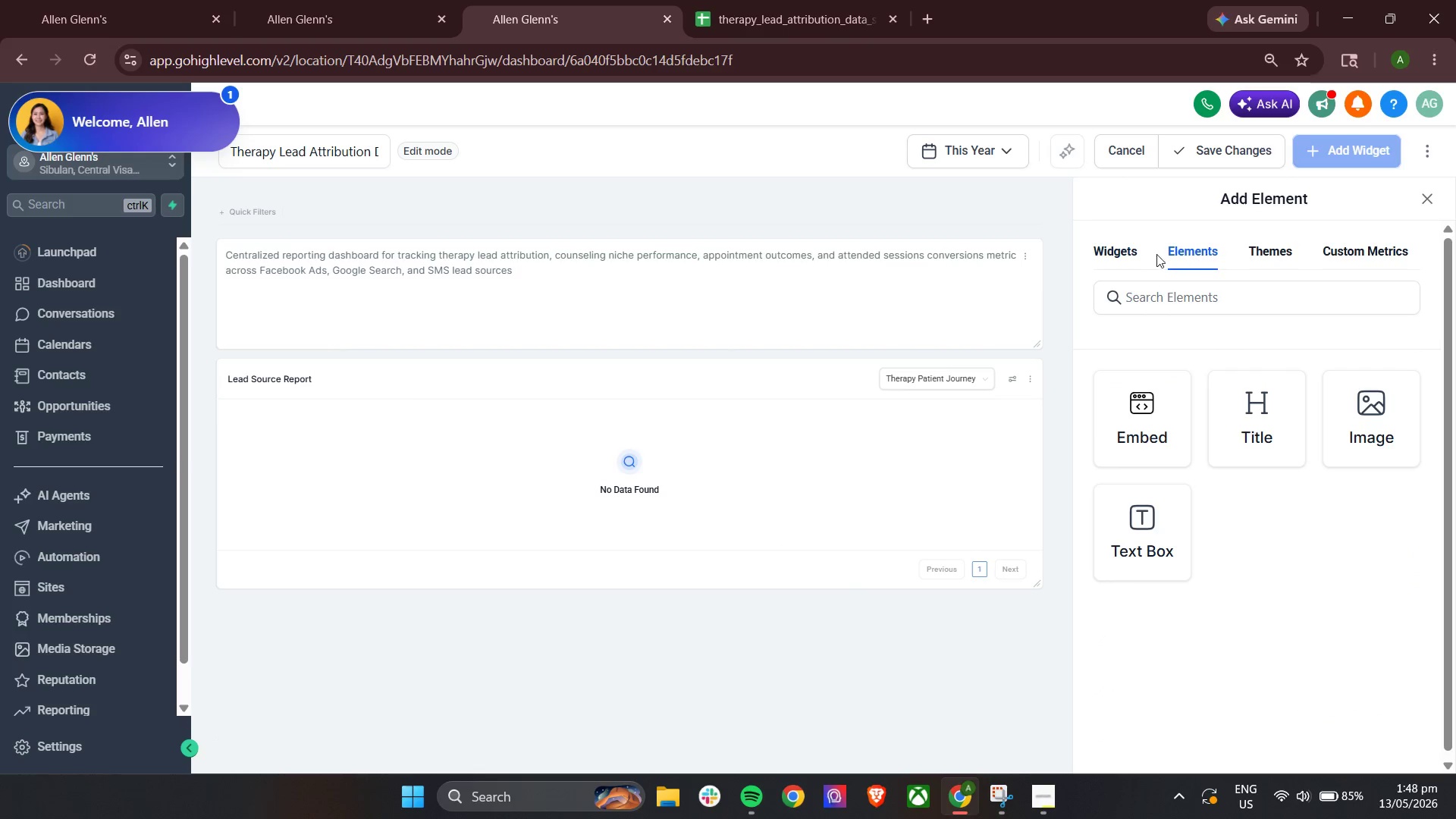 
left_click([1103, 248])
 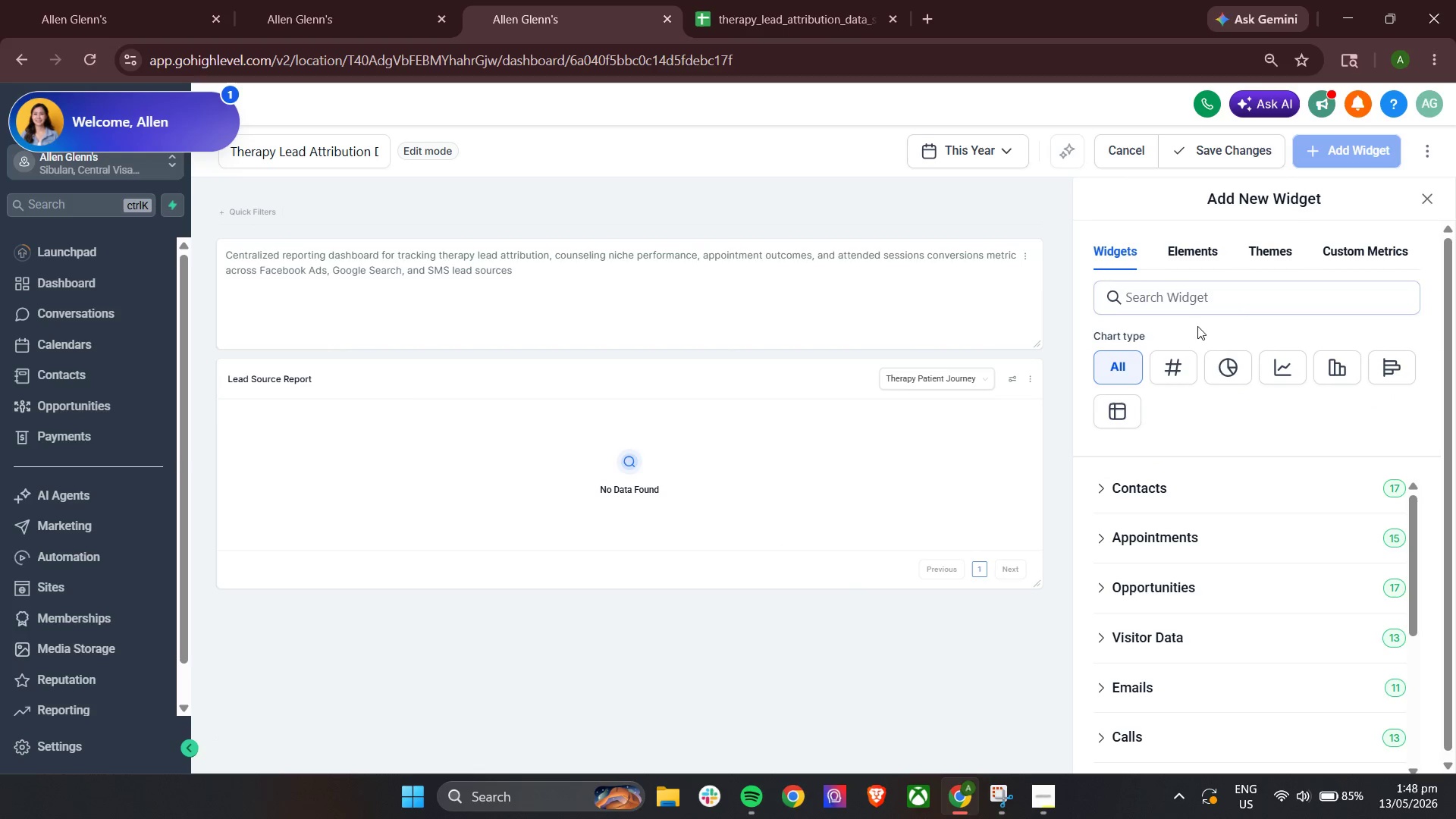 
left_click([1225, 362])
 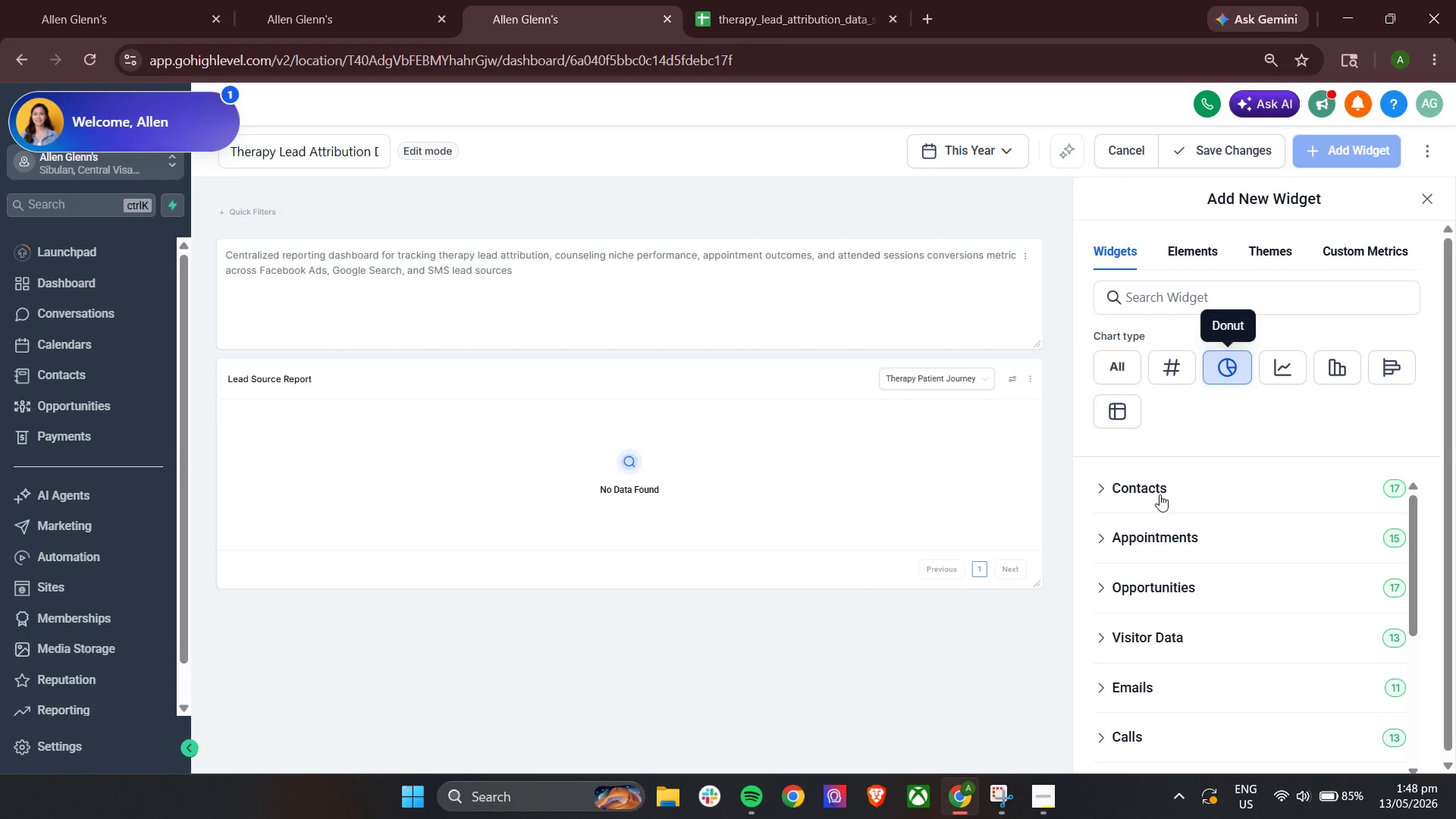 
left_click([1119, 486])
 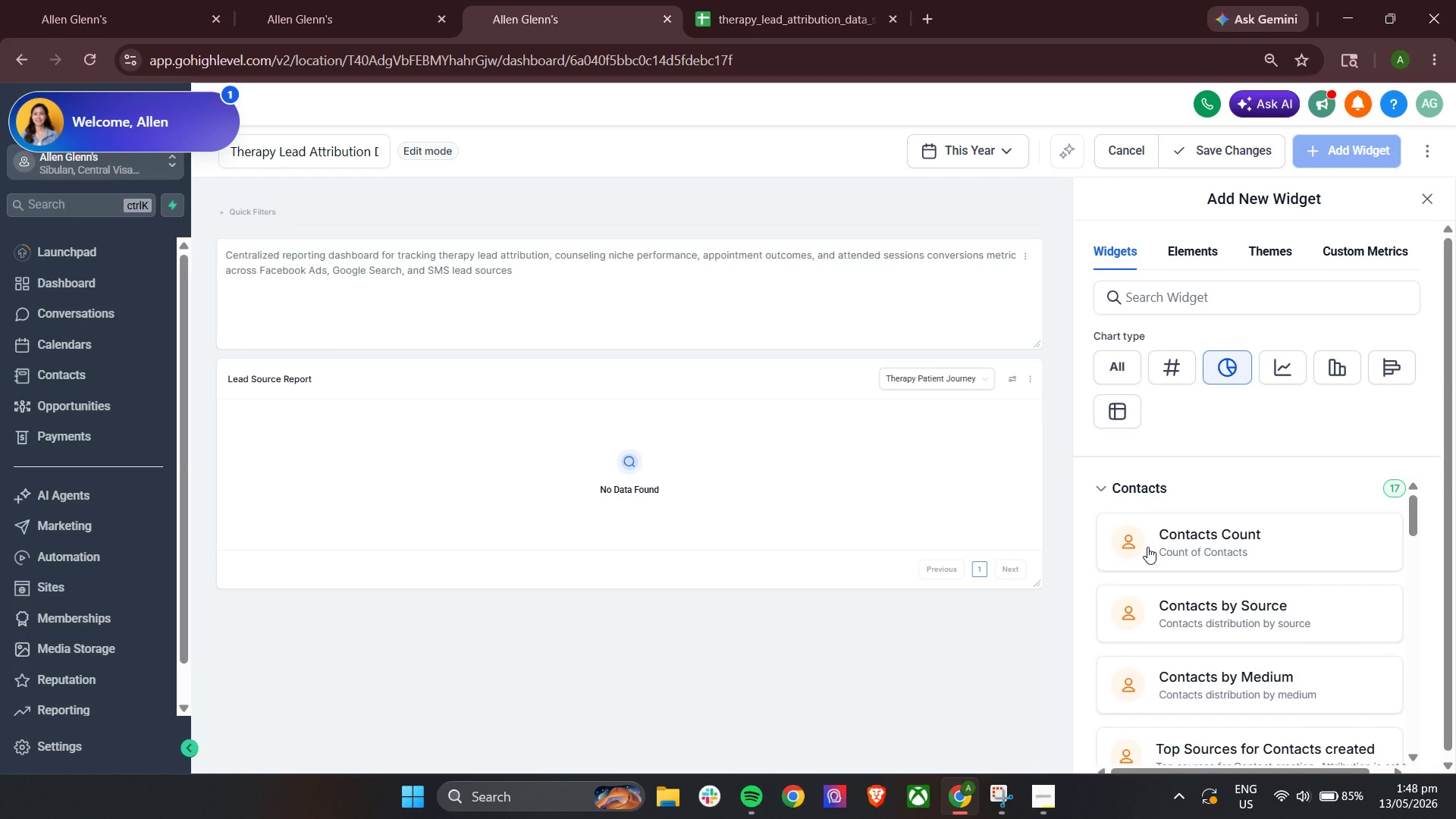 
scroll: coordinate [1178, 536], scroll_direction: down, amount: 11.0
 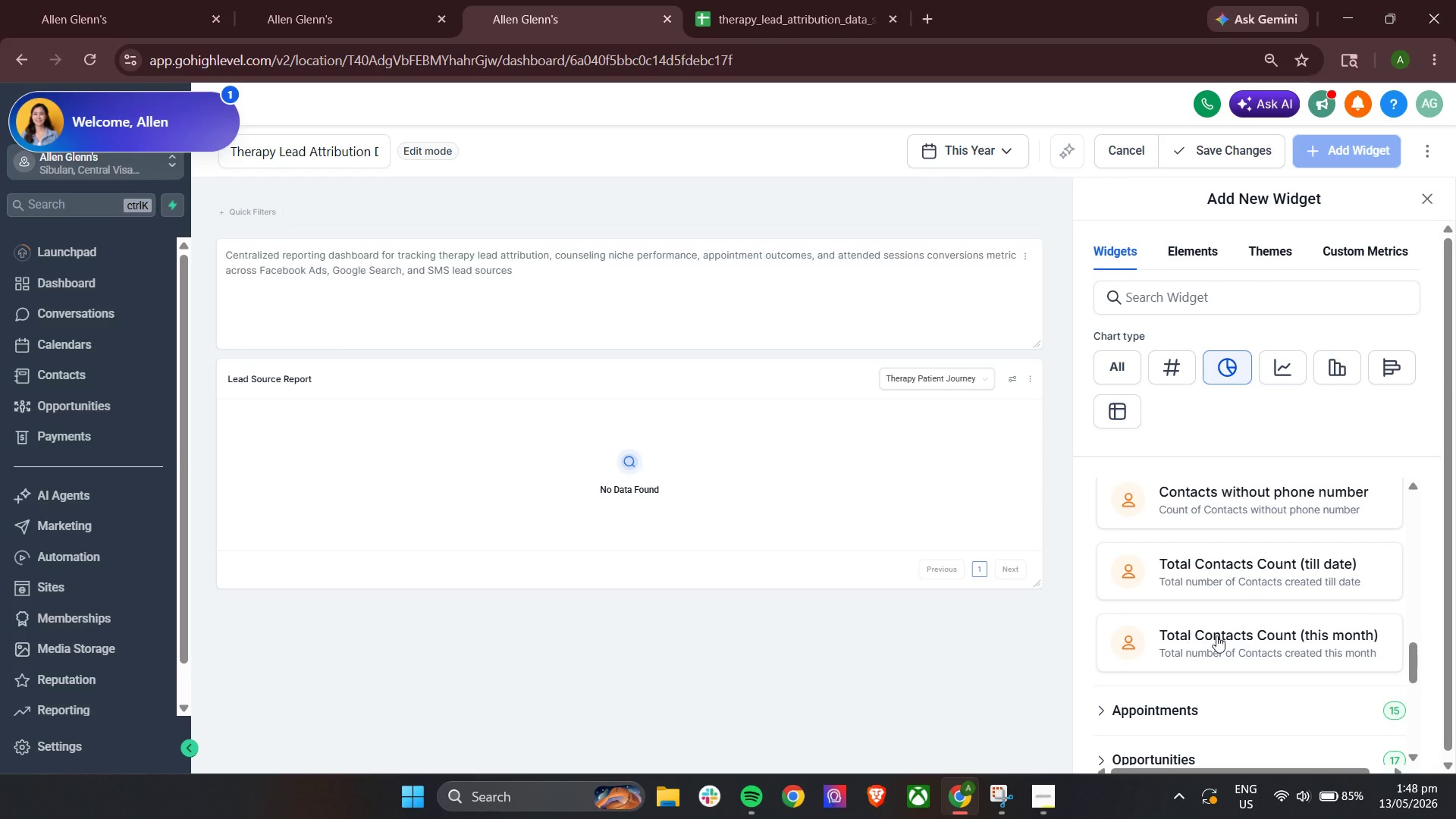 
scroll: coordinate [1226, 626], scroll_direction: up, amount: 4.0
 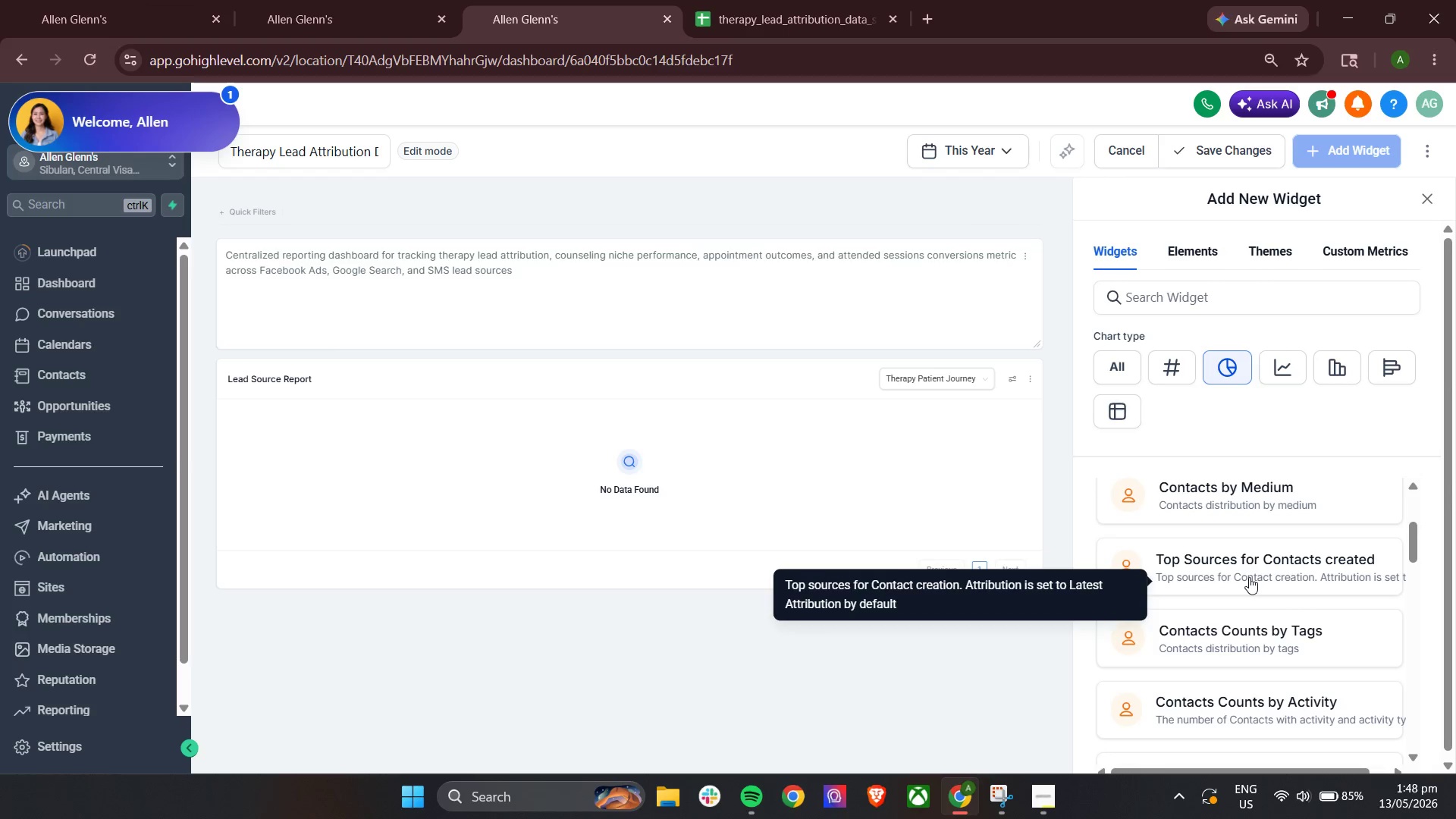 
scroll: coordinate [1340, 673], scroll_direction: down, amount: 4.0
 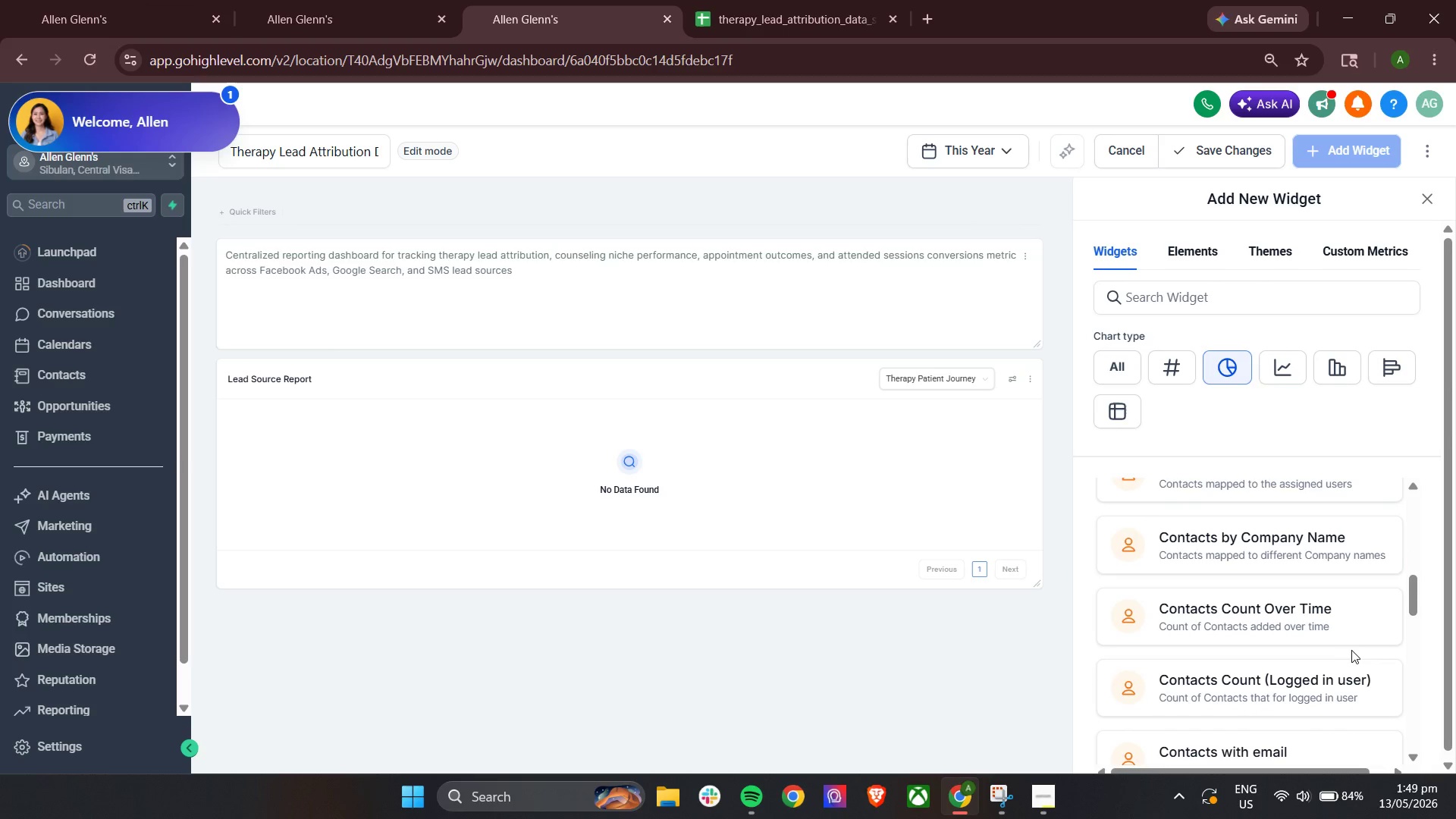 
scroll: coordinate [1346, 649], scroll_direction: up, amount: 9.0
 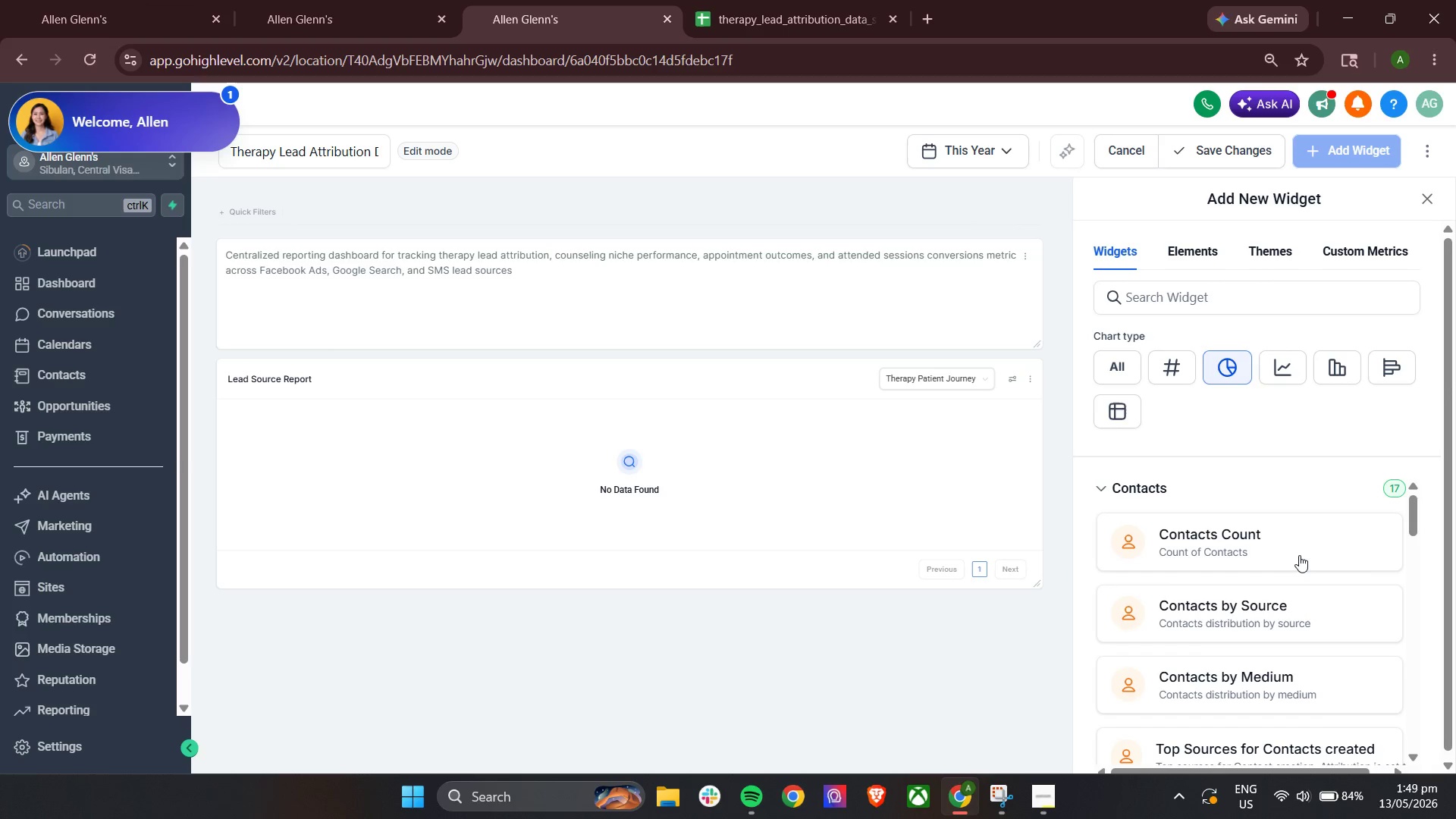 
left_click([1298, 540])
 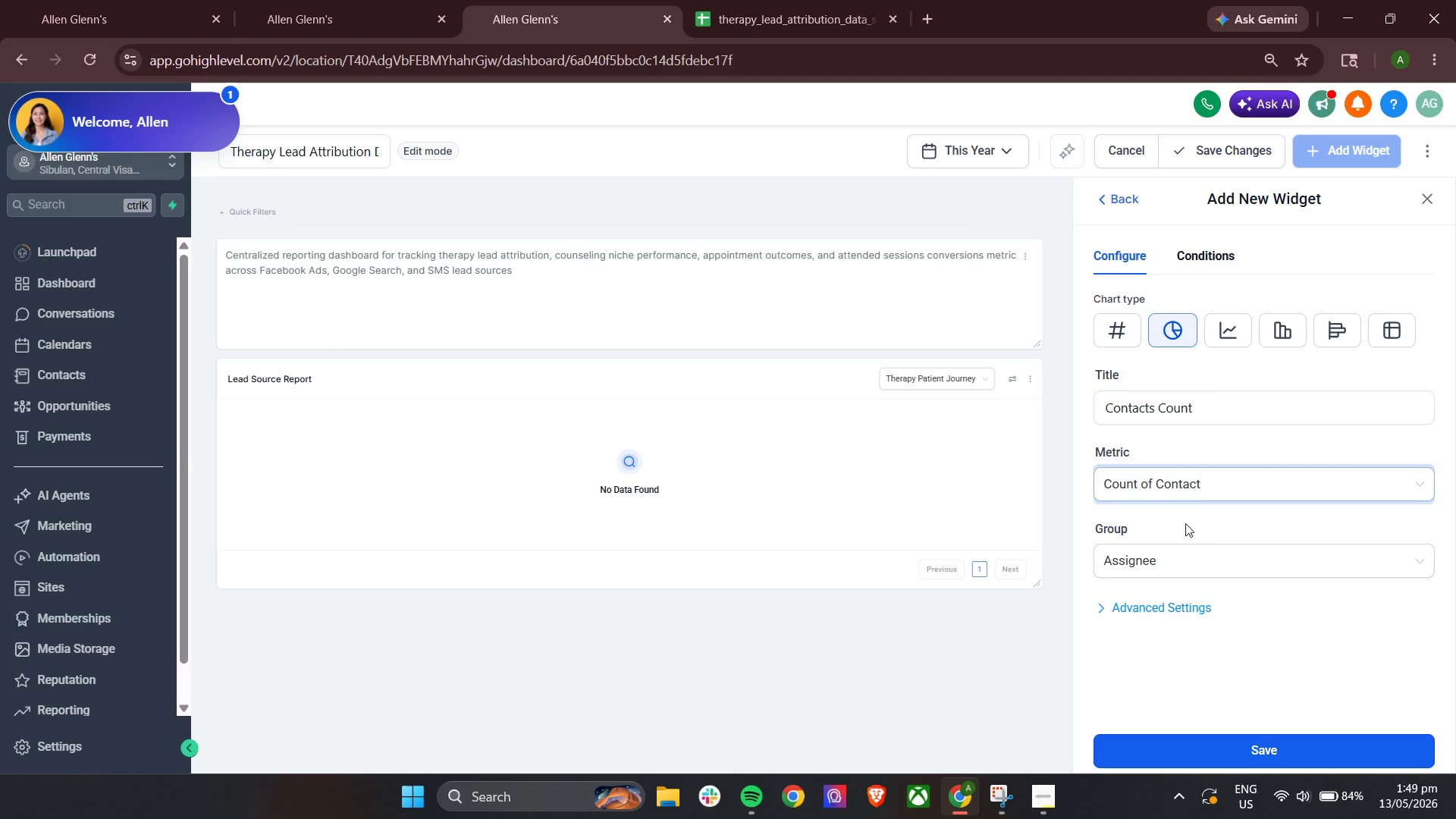 
left_click([1185, 564])
 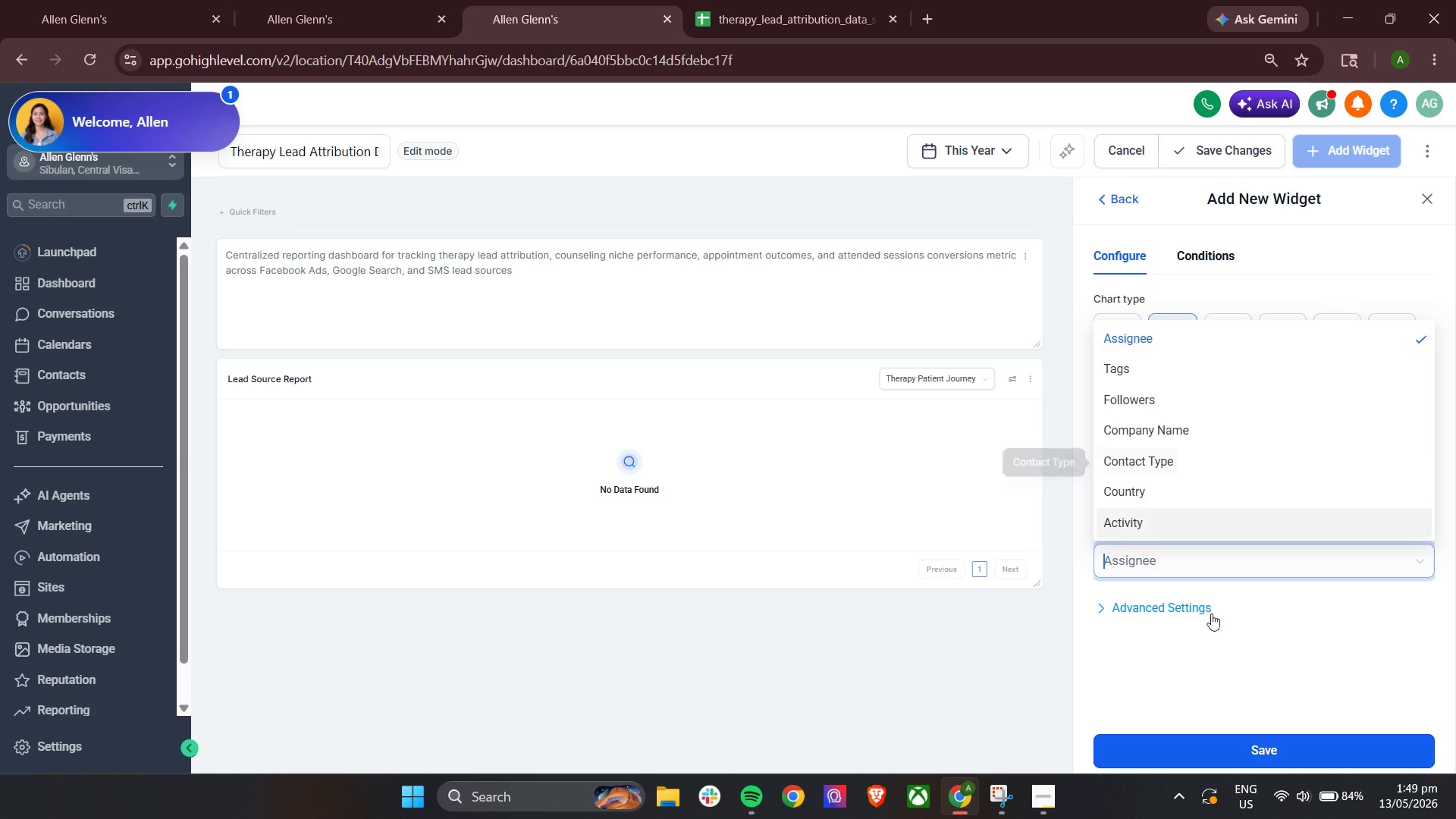 
left_click([1322, 625])
 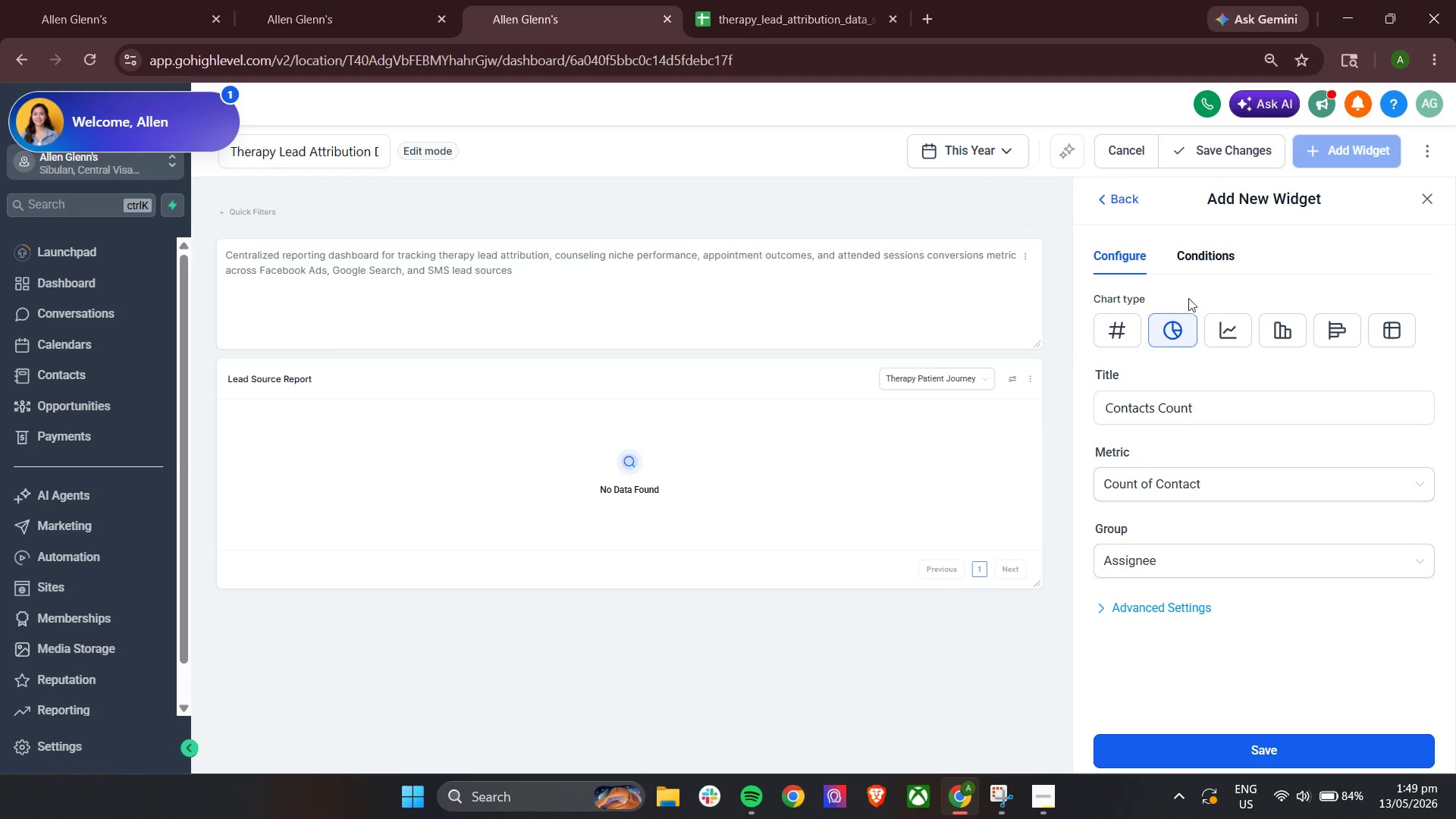 
left_click([1197, 251])
 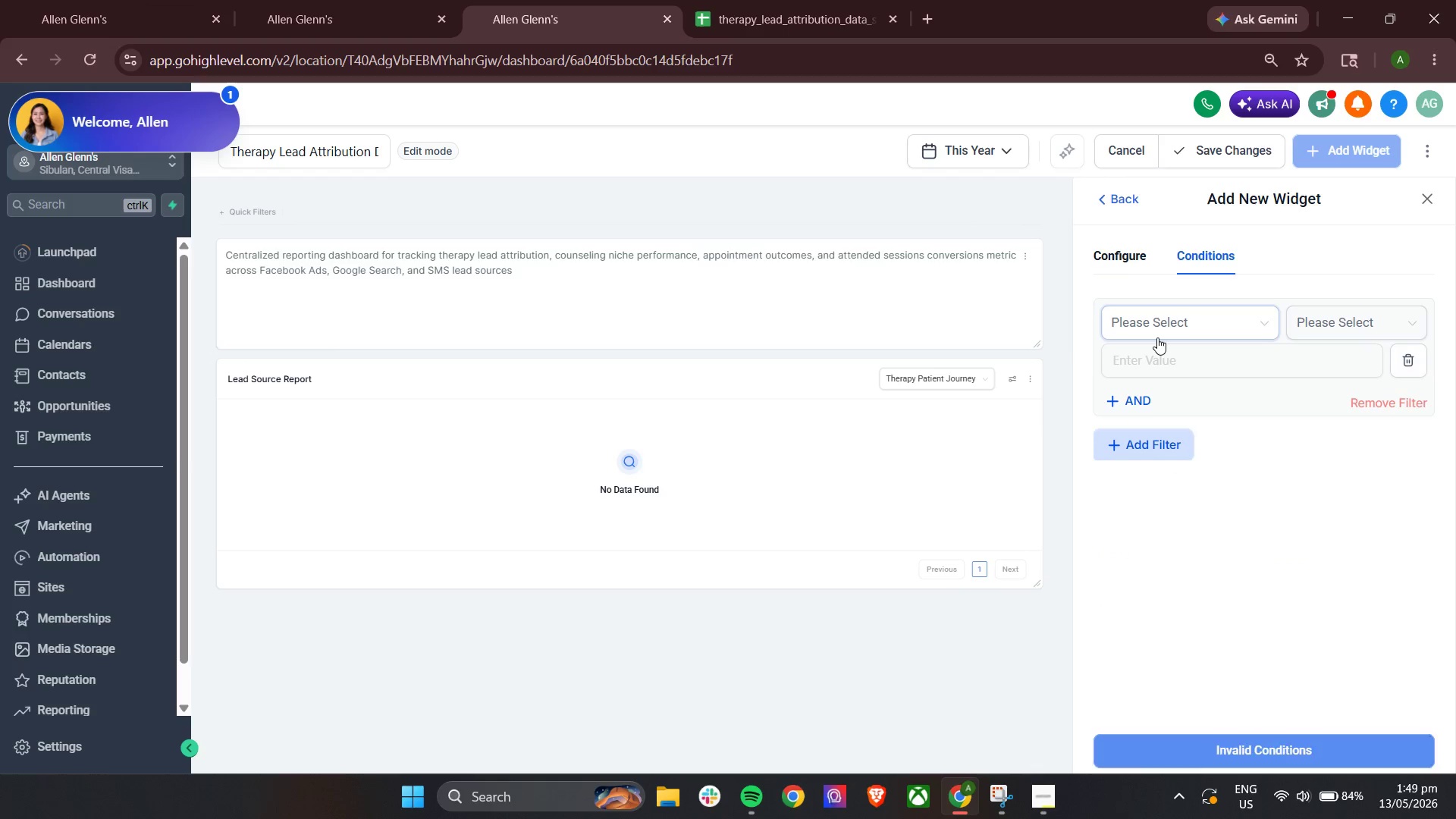 
double_click([1157, 338])
 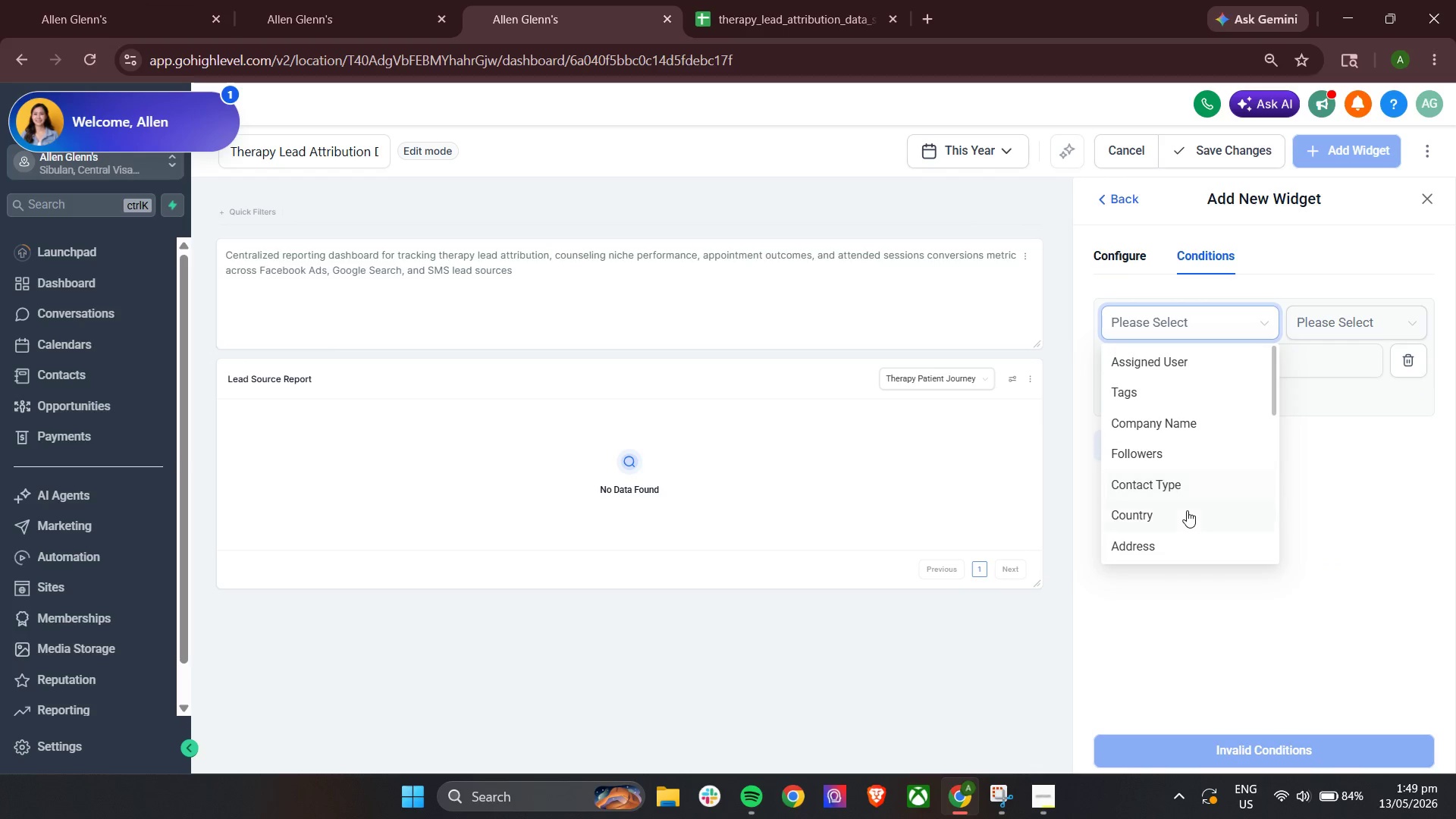 
scroll: coordinate [1247, 519], scroll_direction: none, amount: 0.0
 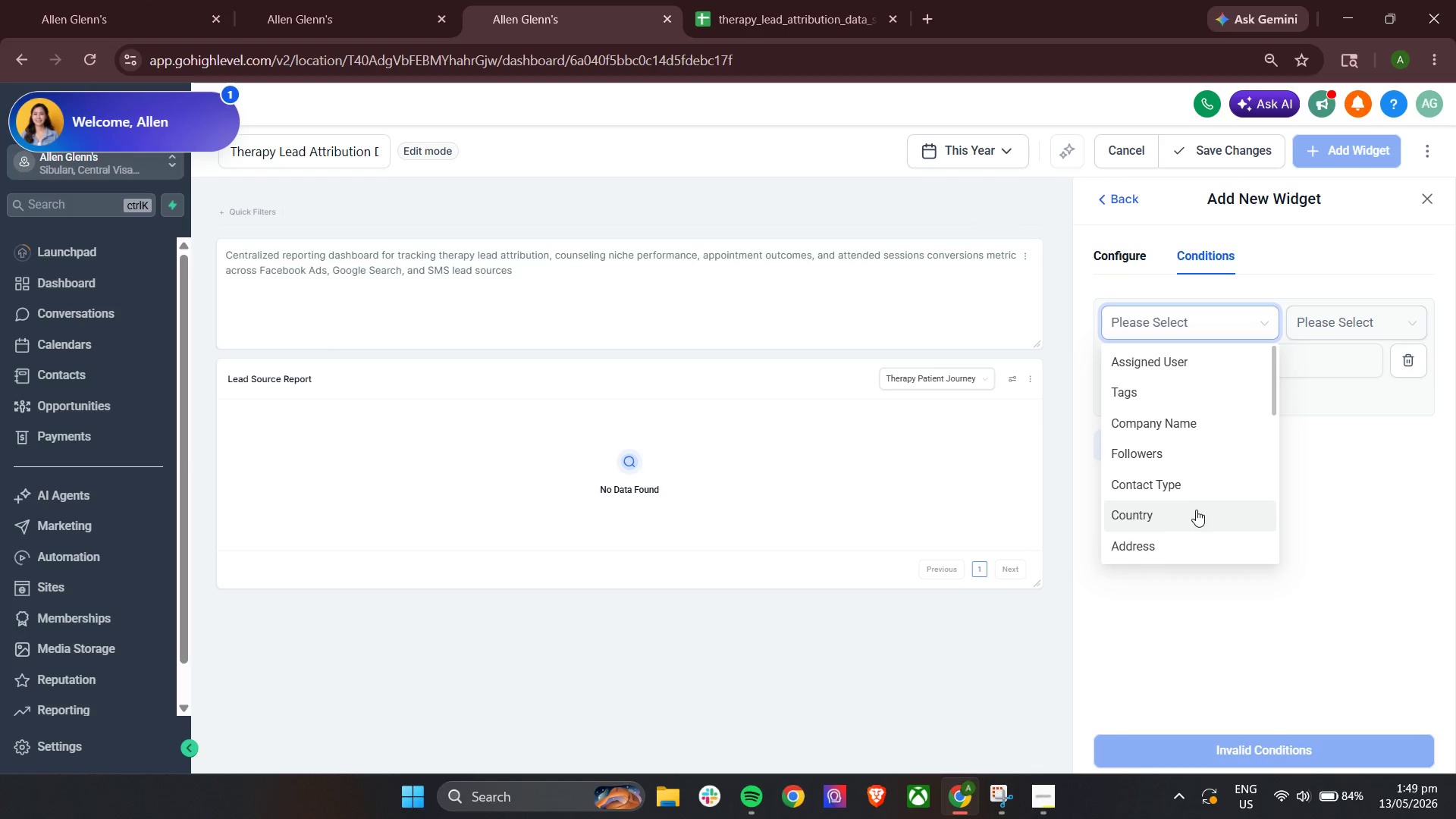 
scroll: coordinate [1197, 507], scroll_direction: down, amount: 2.0
 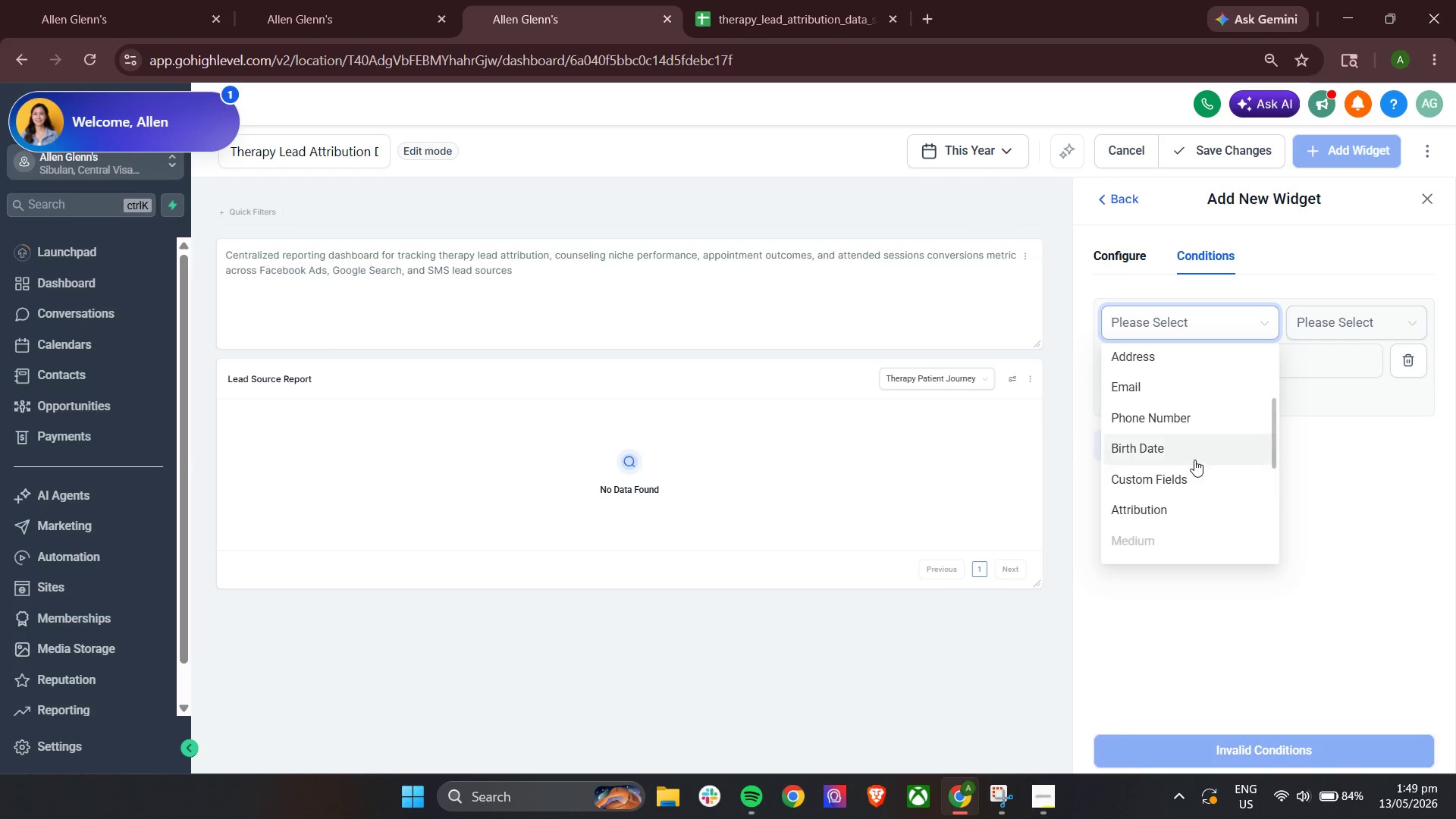 
left_click([1192, 479])
 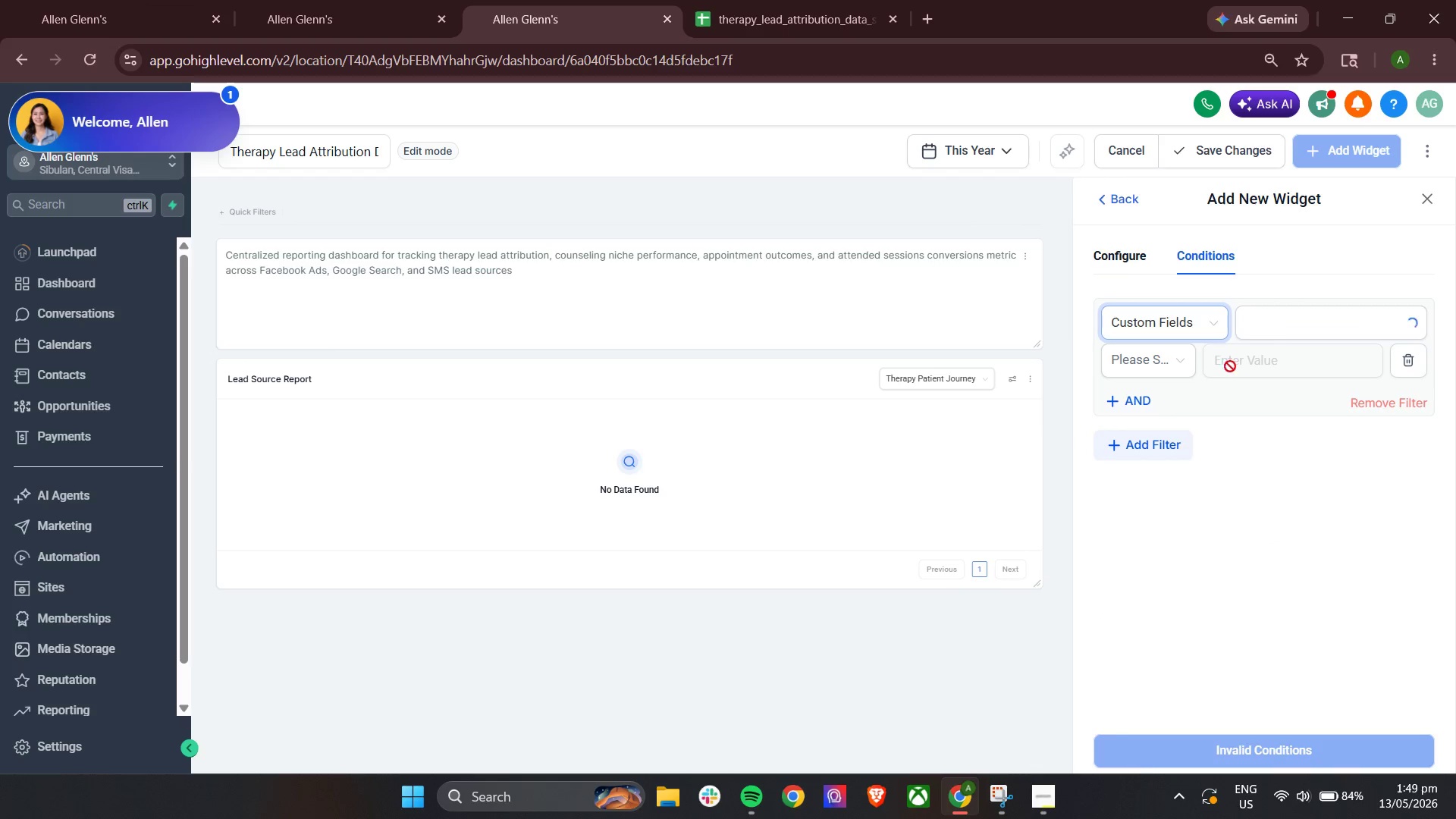 
left_click([1295, 331])
 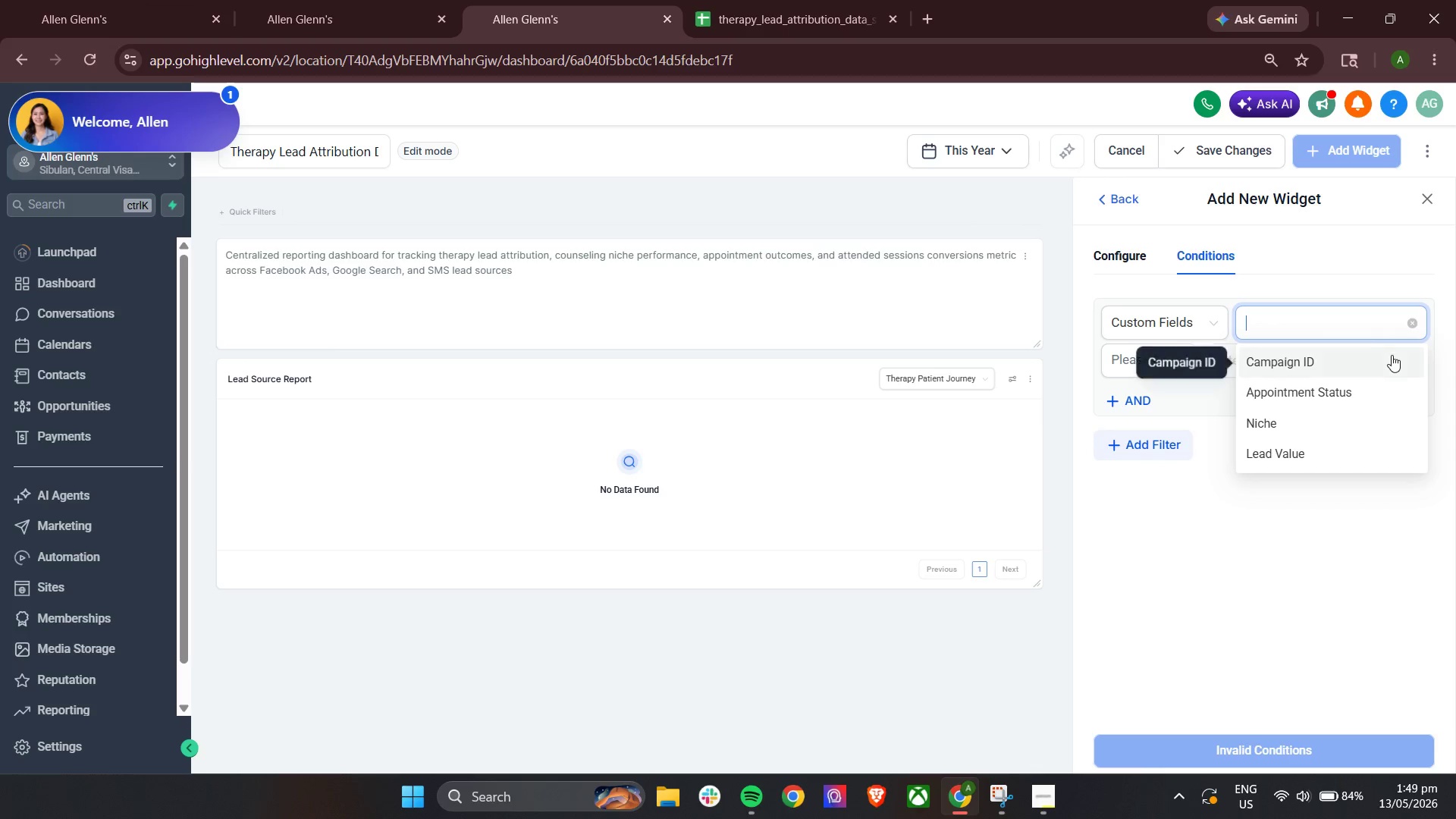 
wait(5.81)
 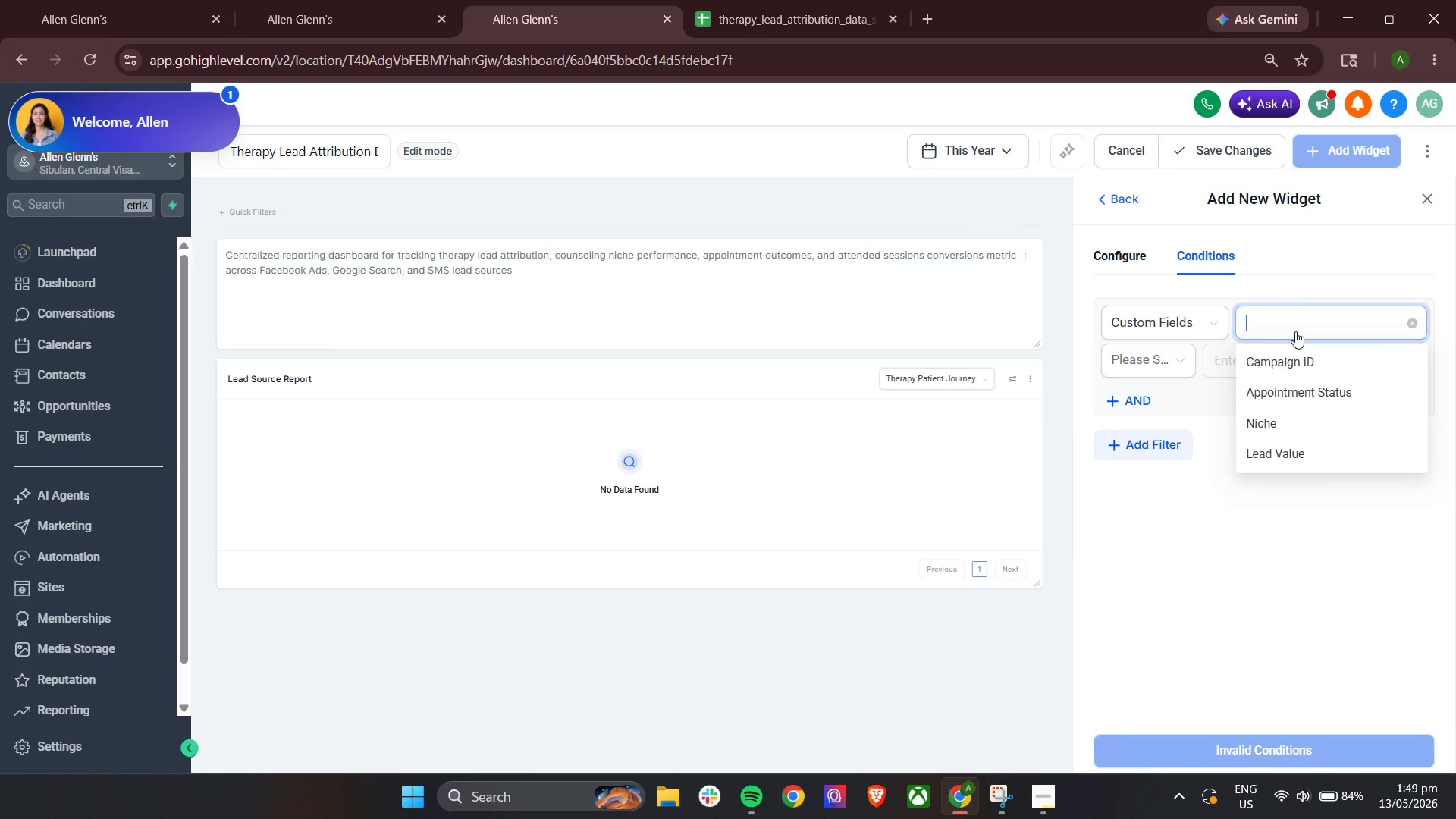 
left_click([1310, 394])
 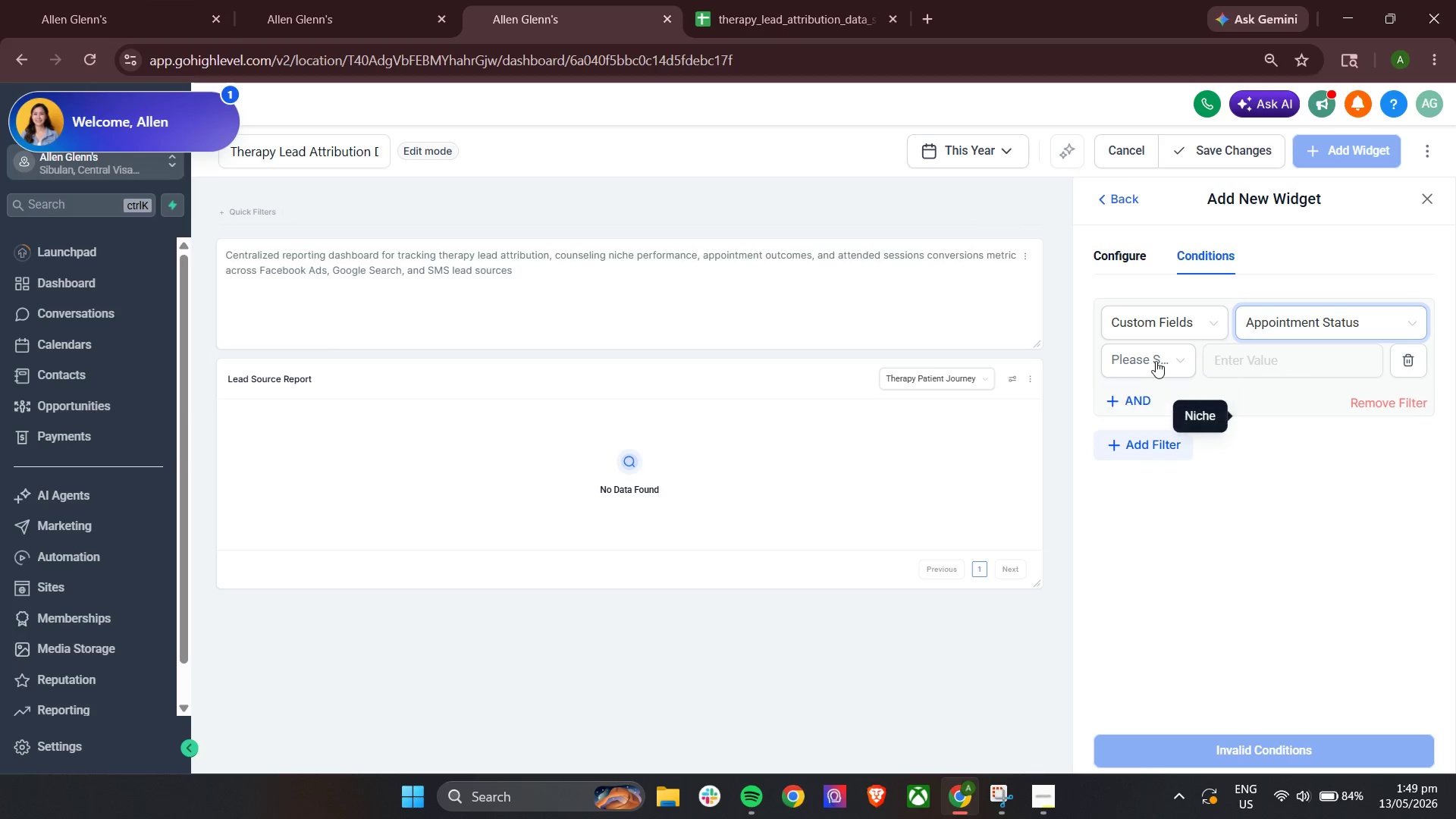 
left_click([1156, 360])
 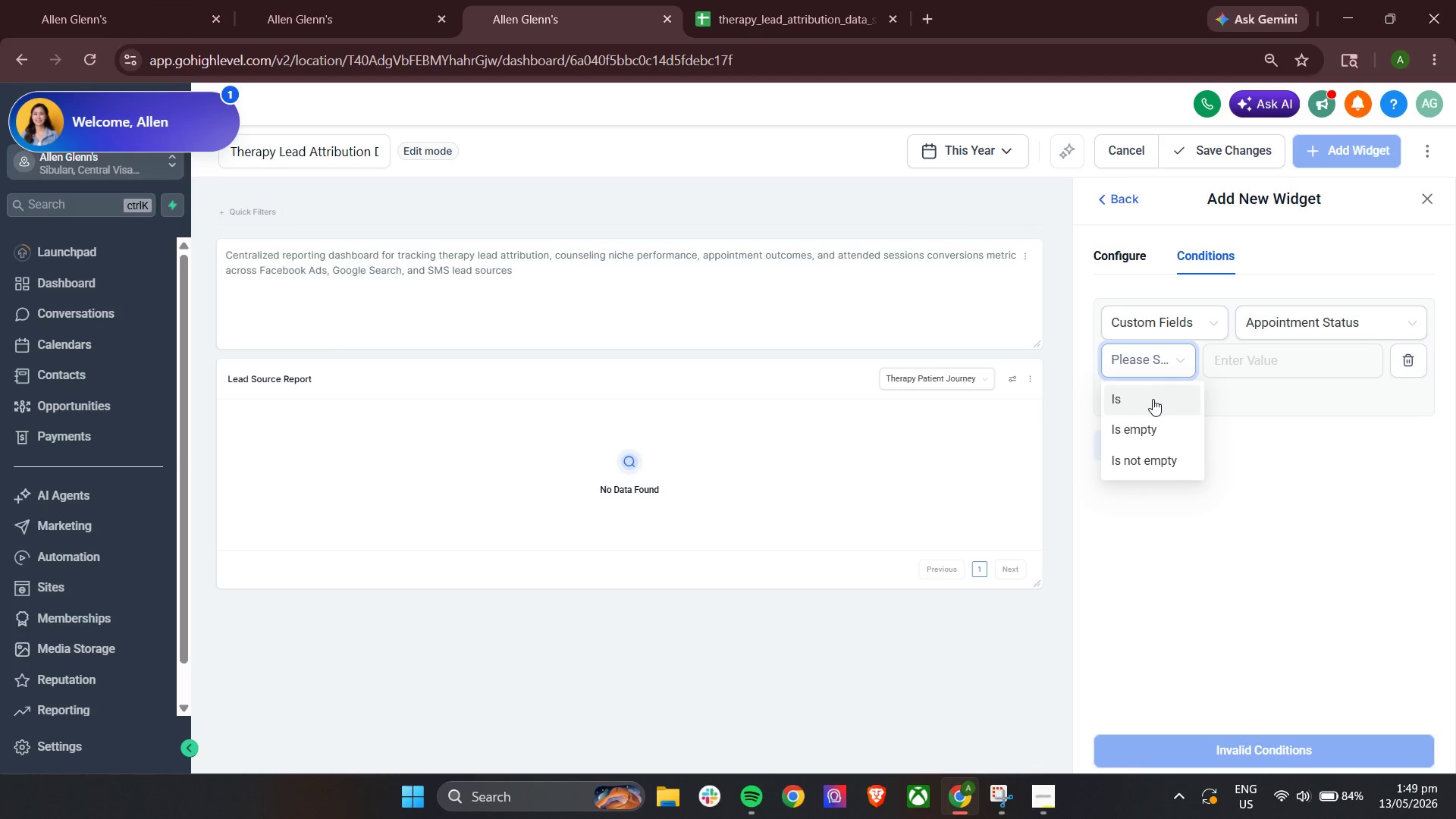 
left_click([1153, 400])
 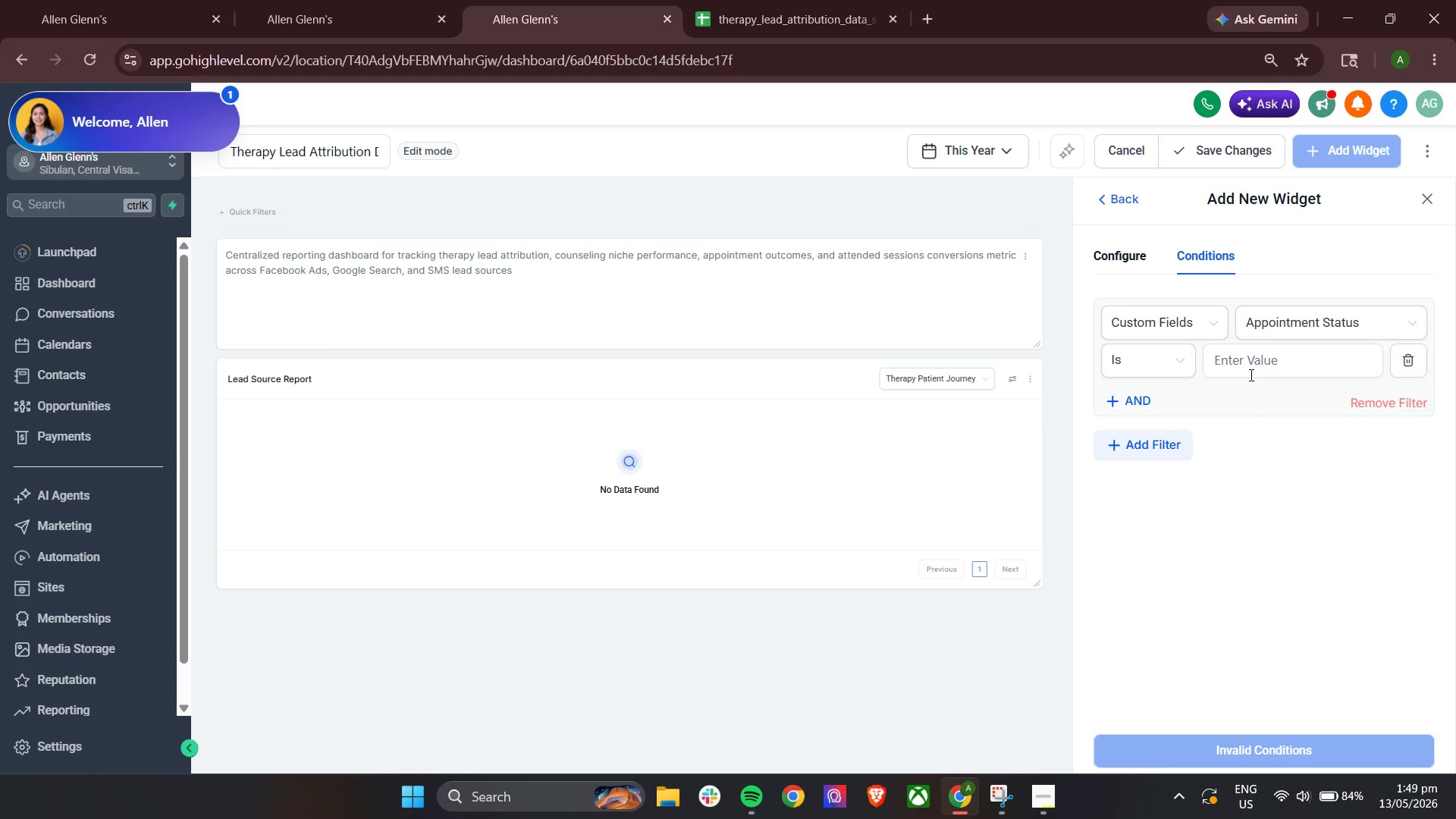 
left_click([1257, 372])
 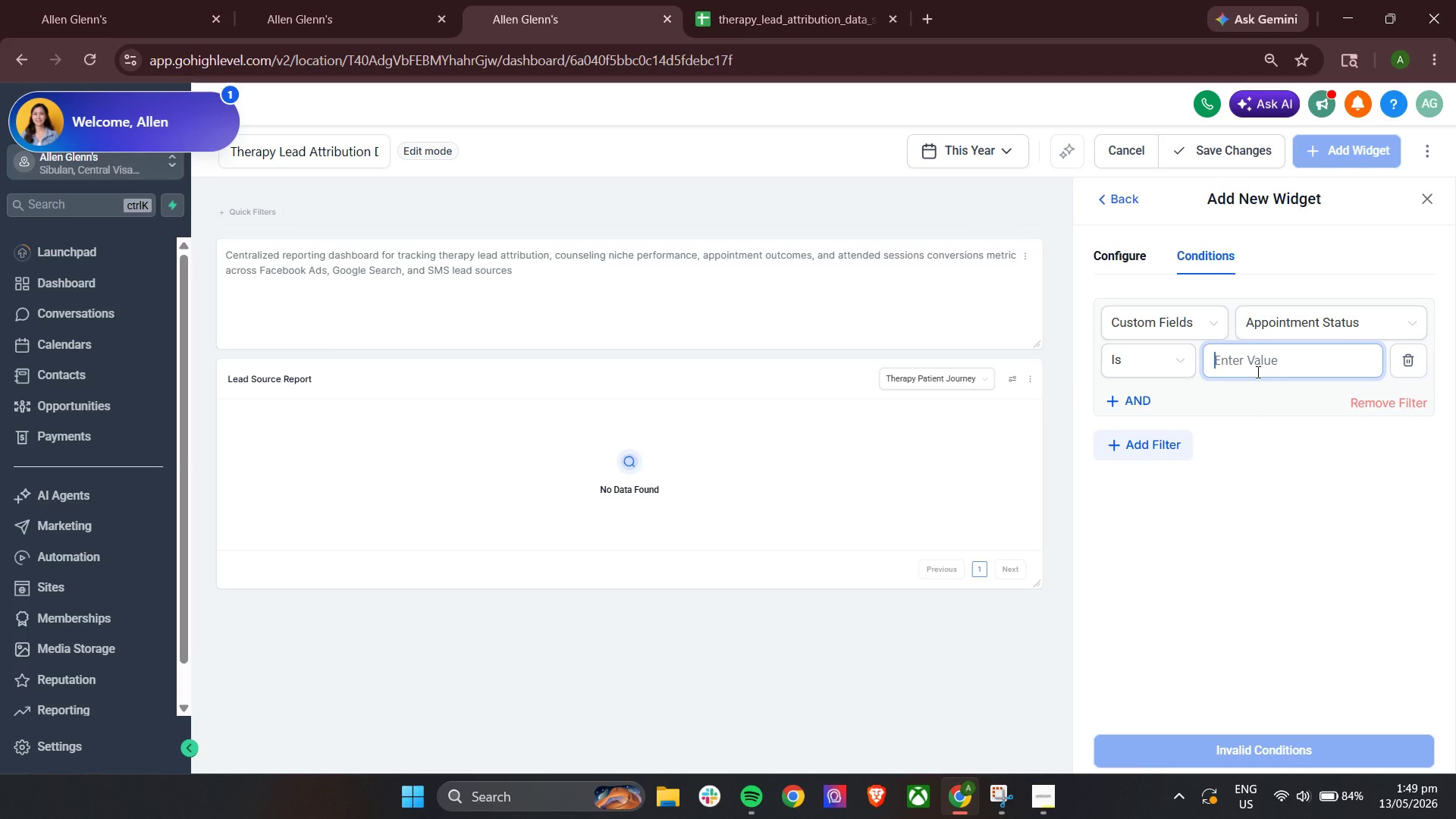 
left_click([747, 1])
 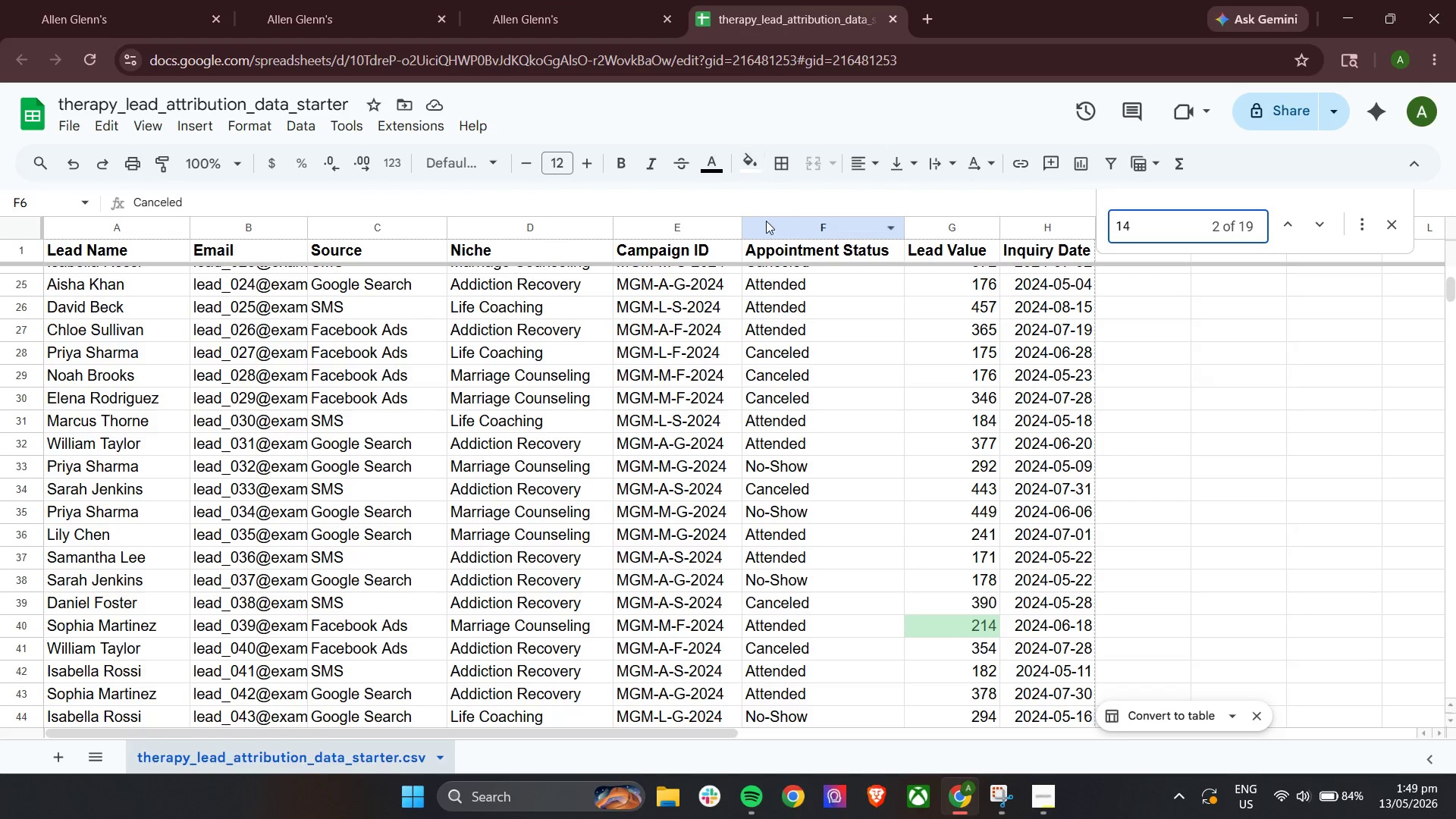 
scroll: coordinate [814, 302], scroll_direction: up, amount: 15.0
 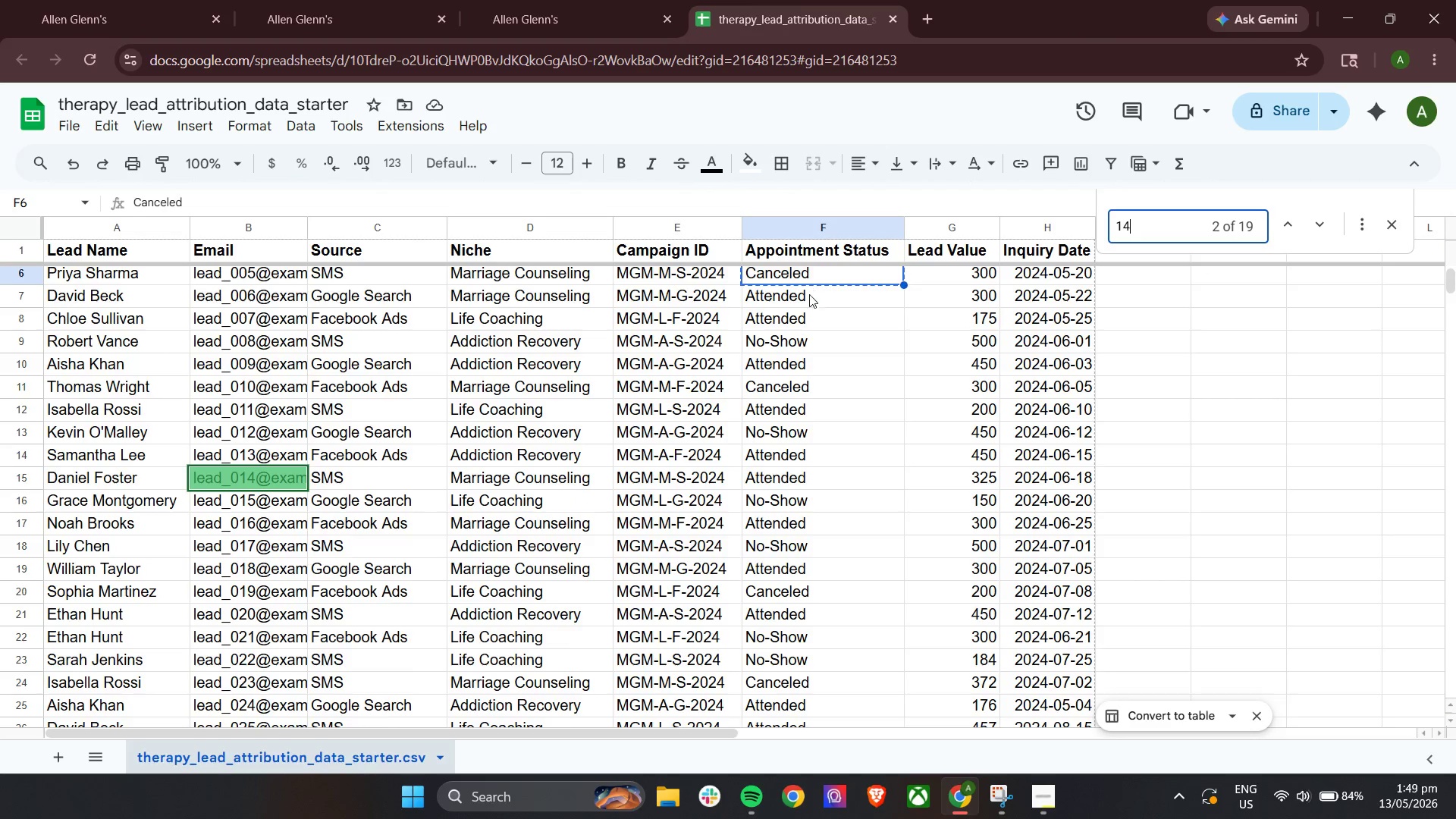 
left_click([821, 308])
 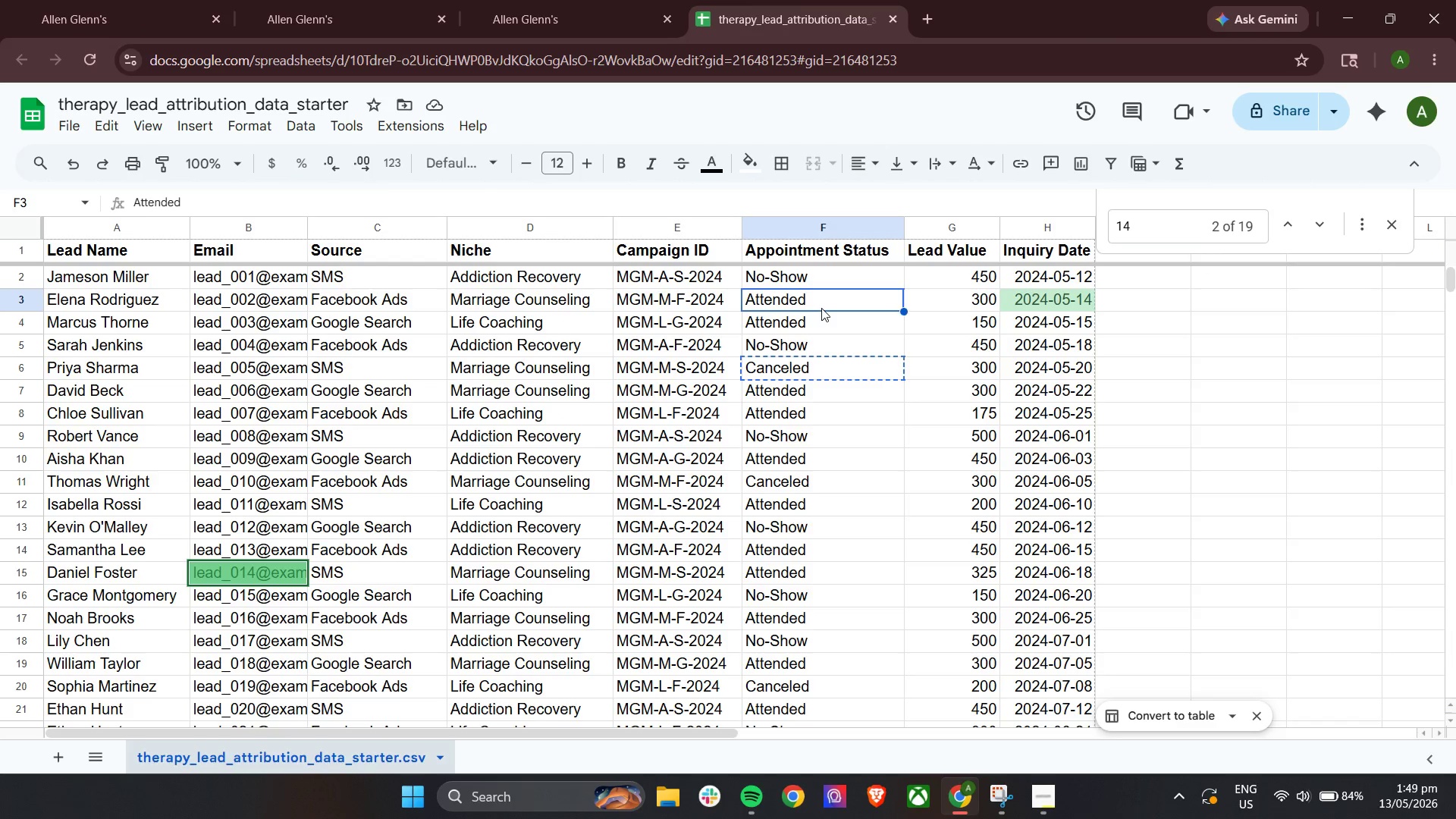 
scroll: coordinate [836, 334], scroll_direction: up, amount: 10.0
 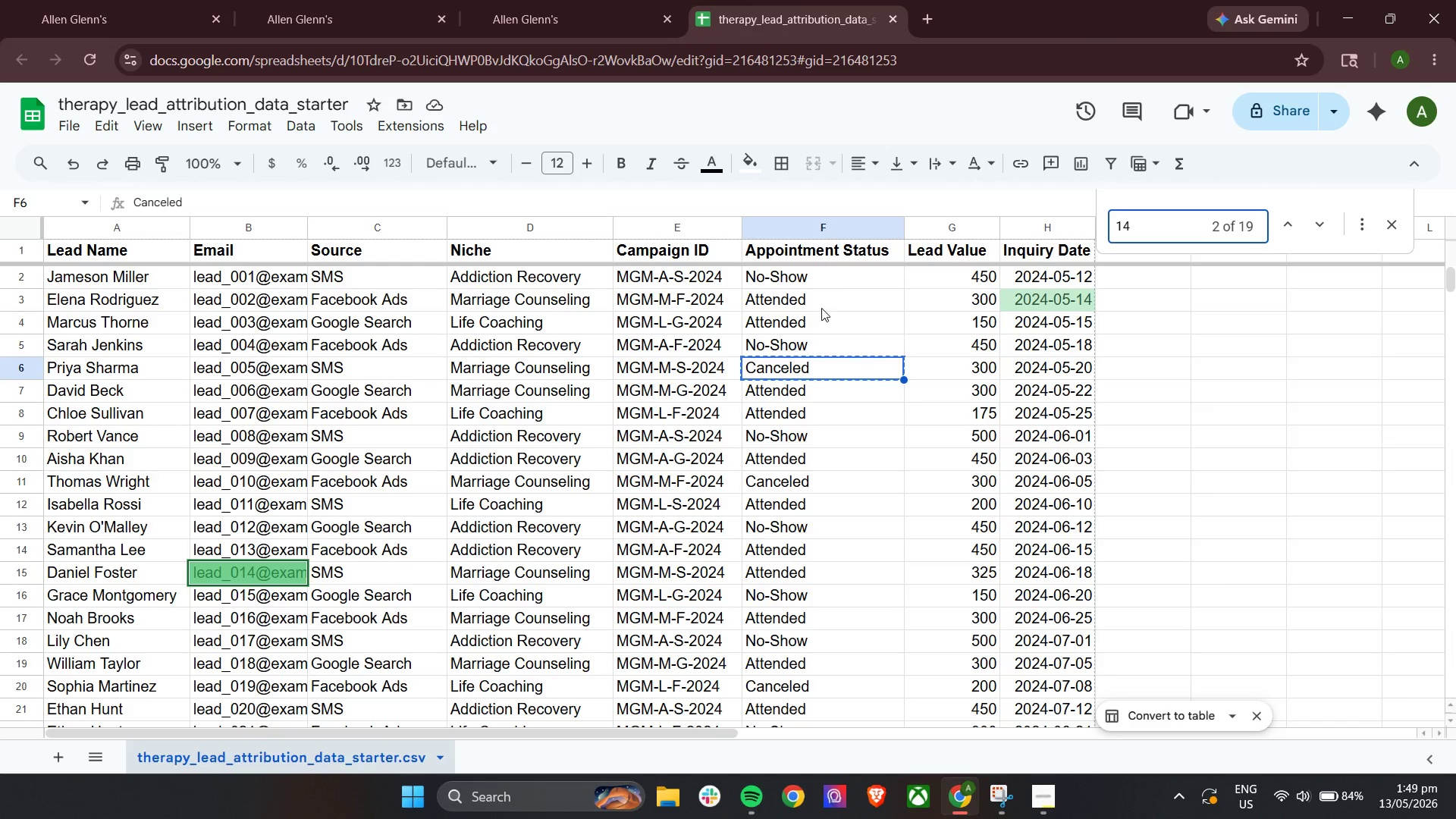 
key(Control+ControlLeft)
 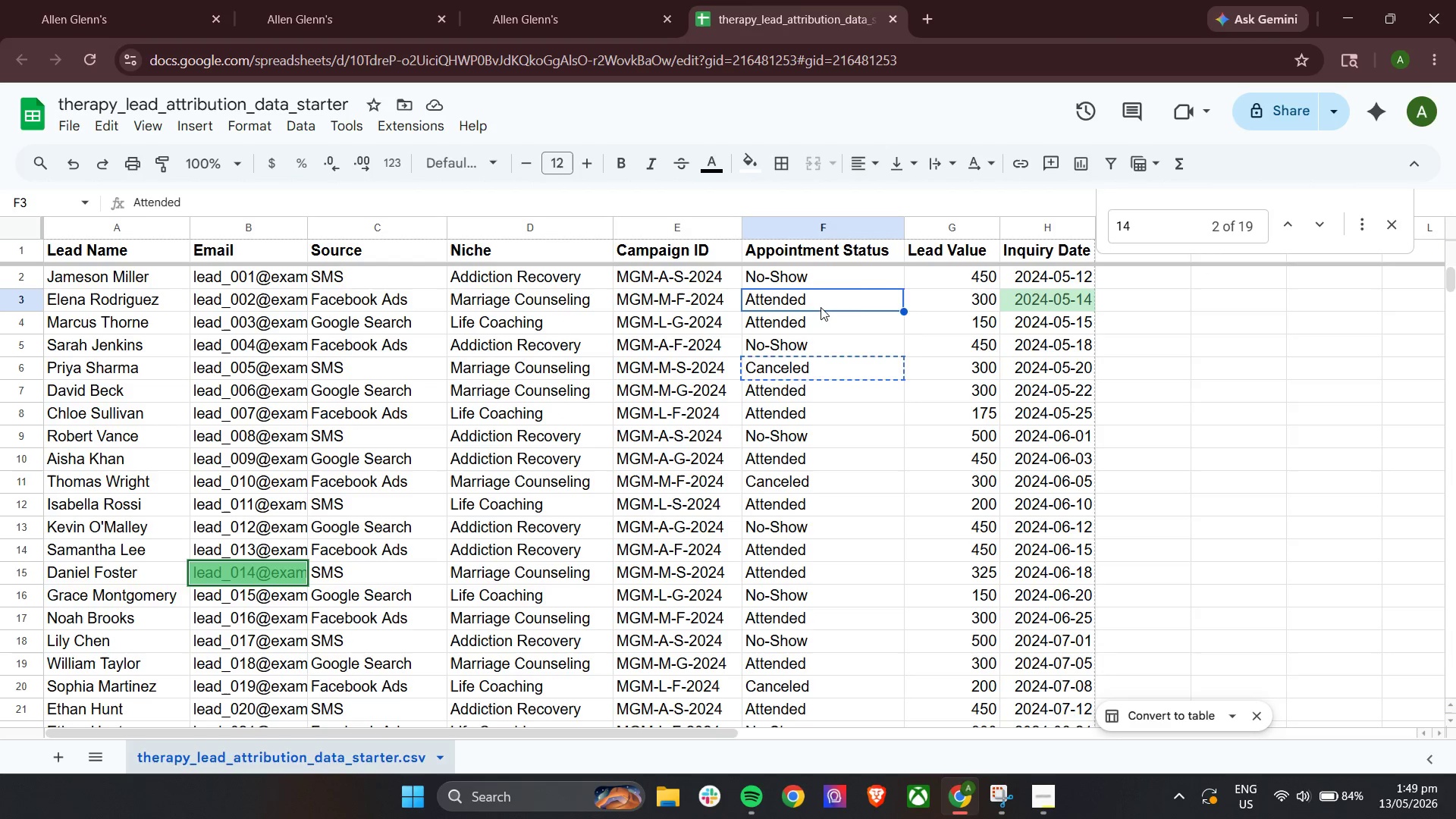 
key(Control+C)
 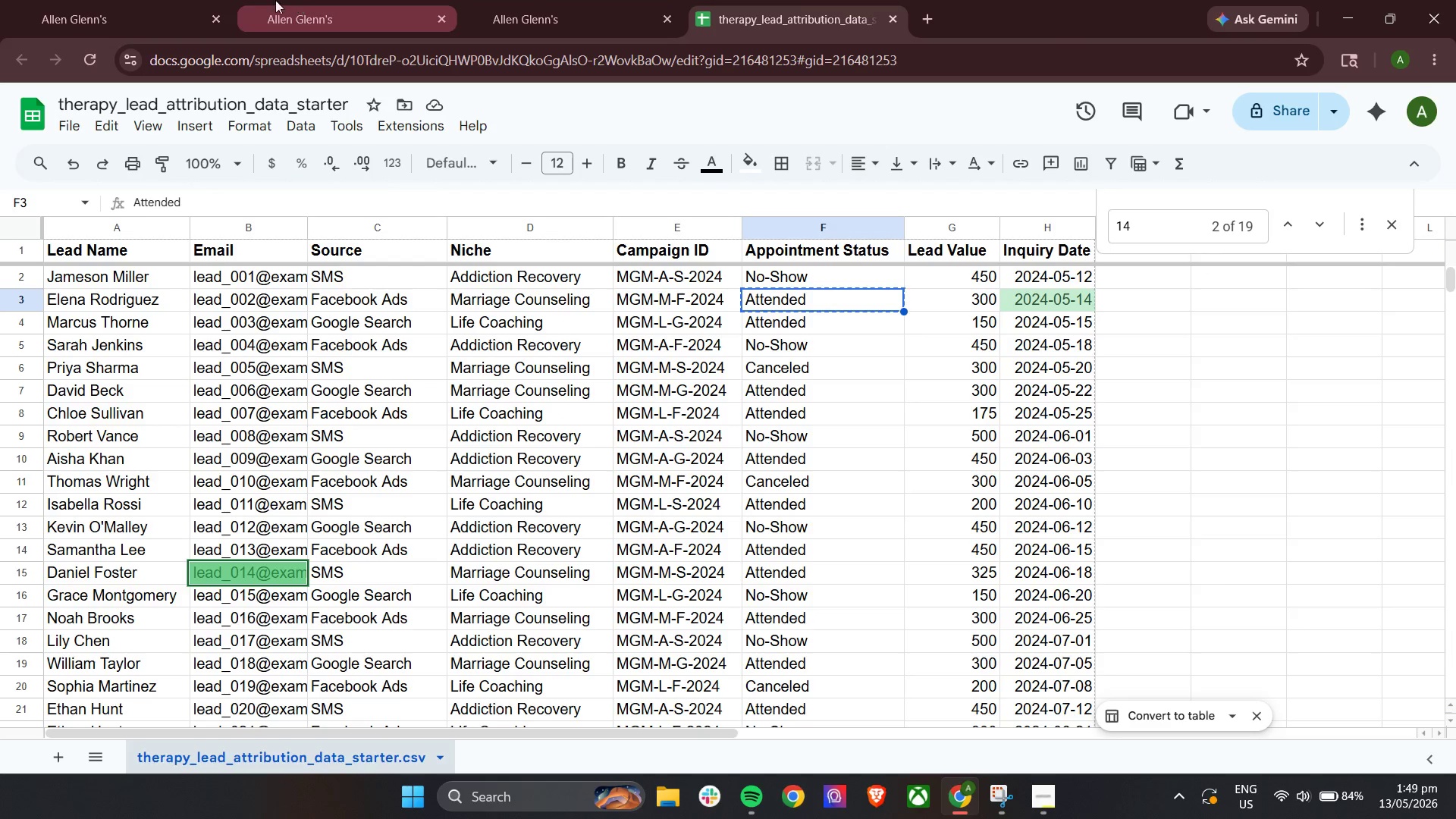 
left_click([516, 0])
 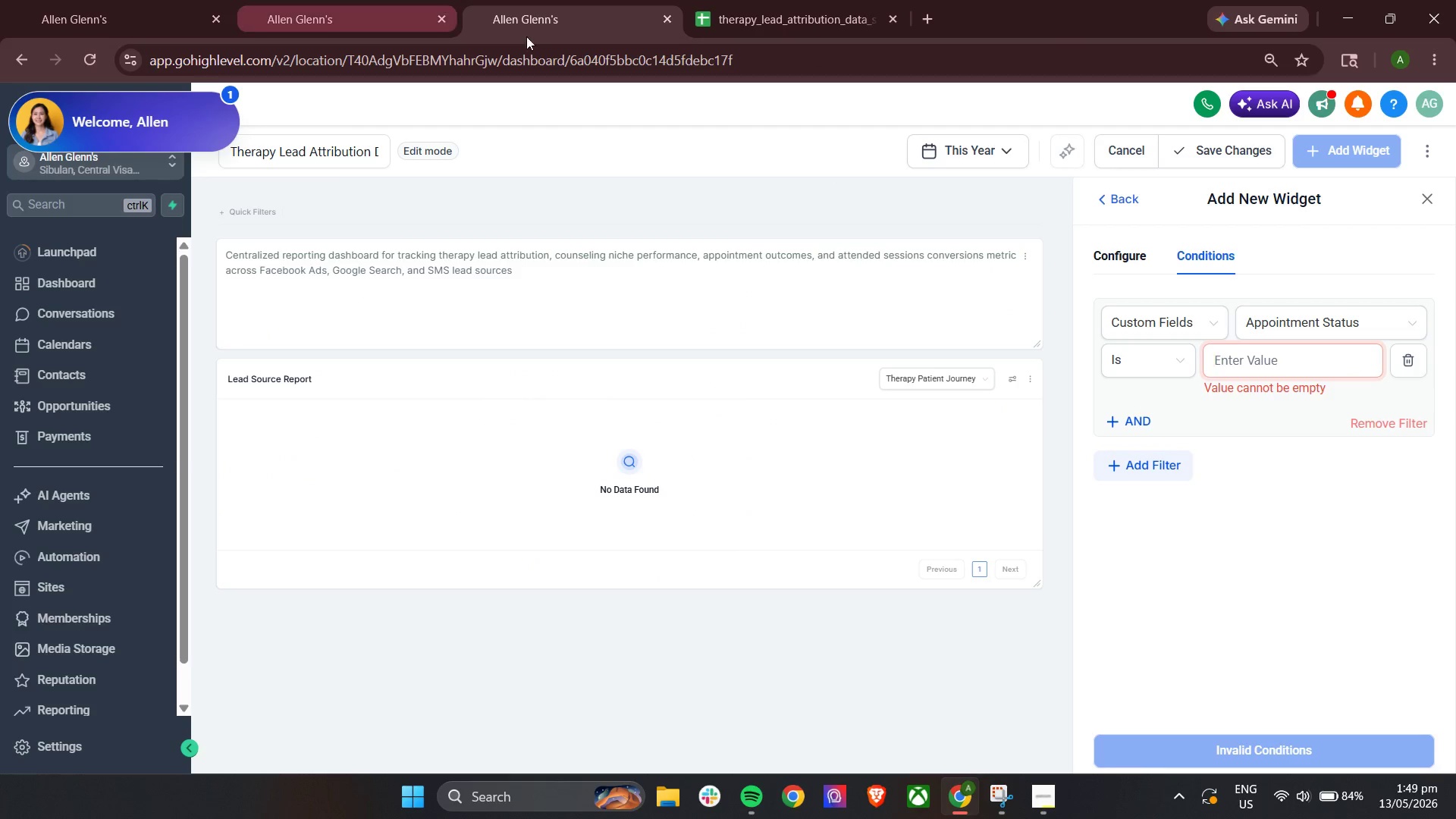 
key(Control+ControlLeft)
 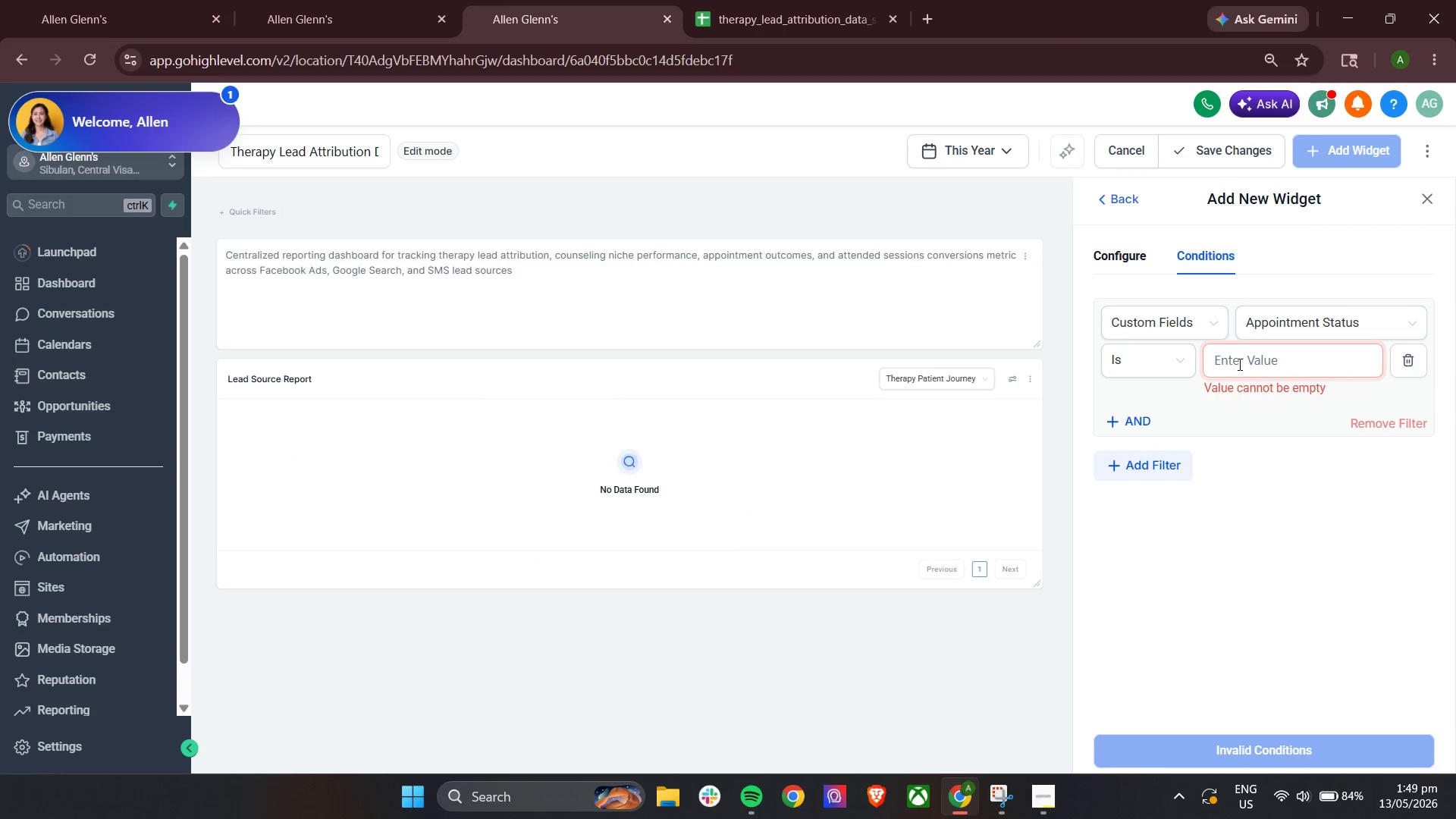 
key(Control+V)
 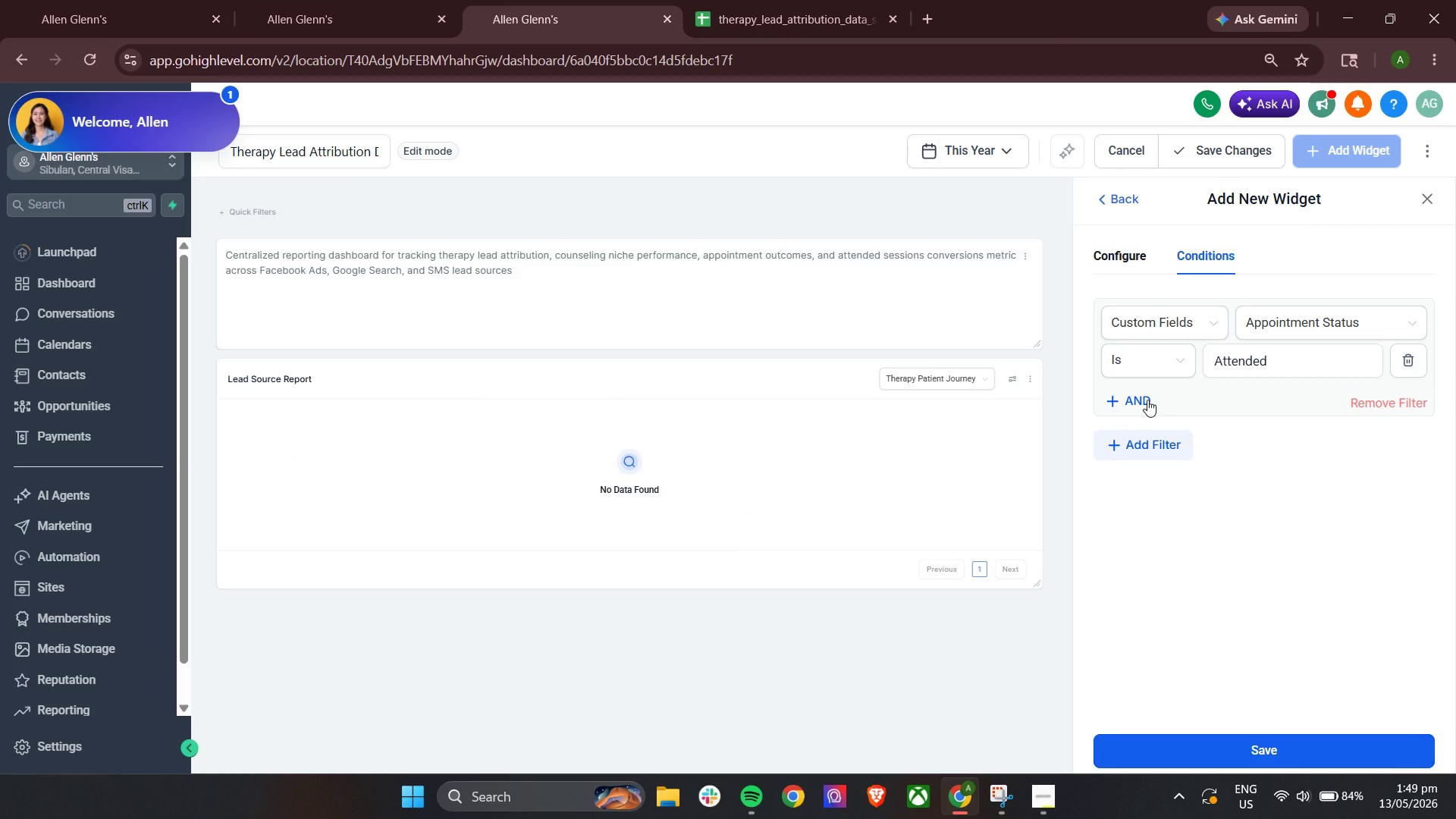 
left_click([1147, 400])
 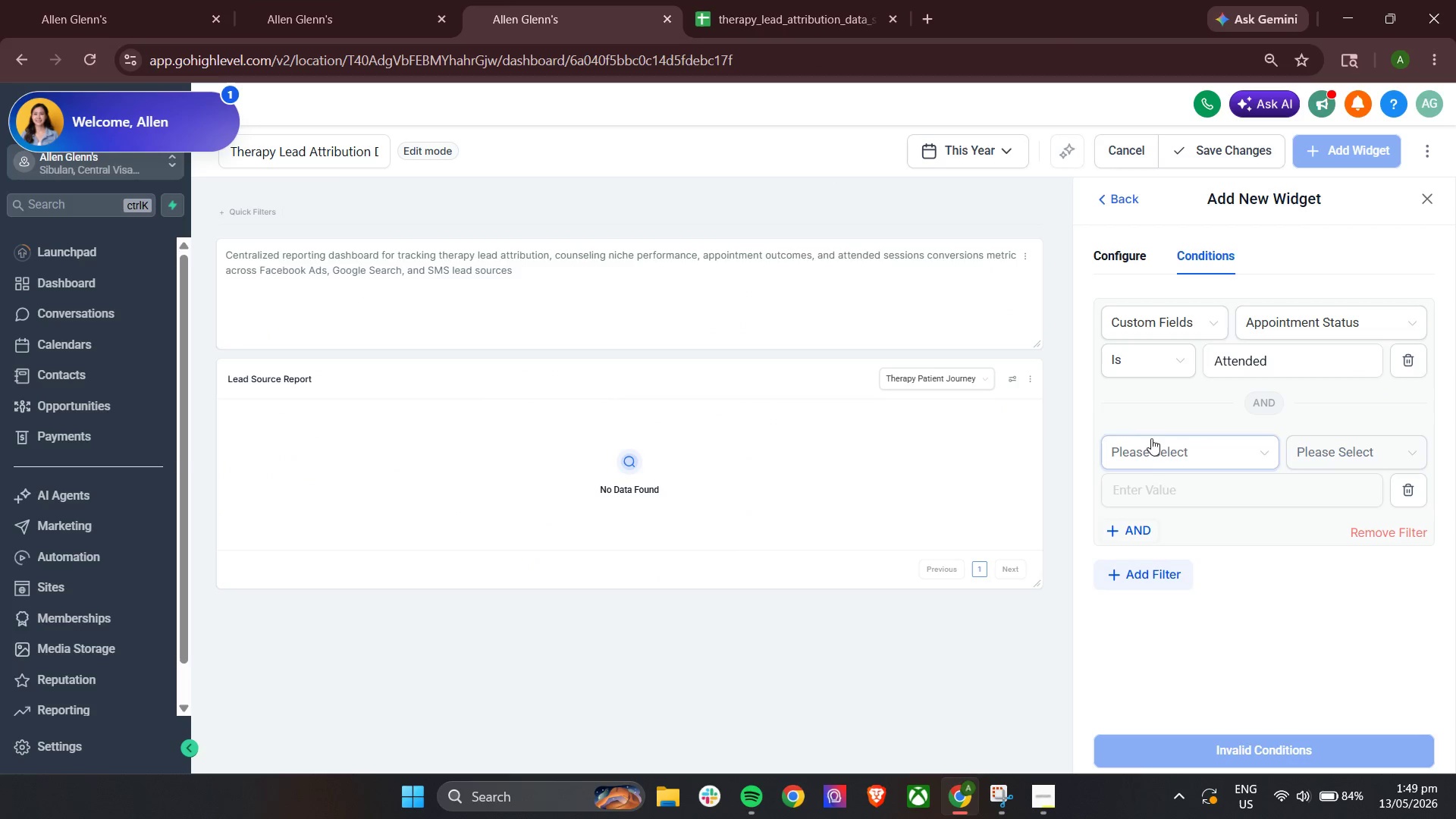 
left_click([1155, 457])
 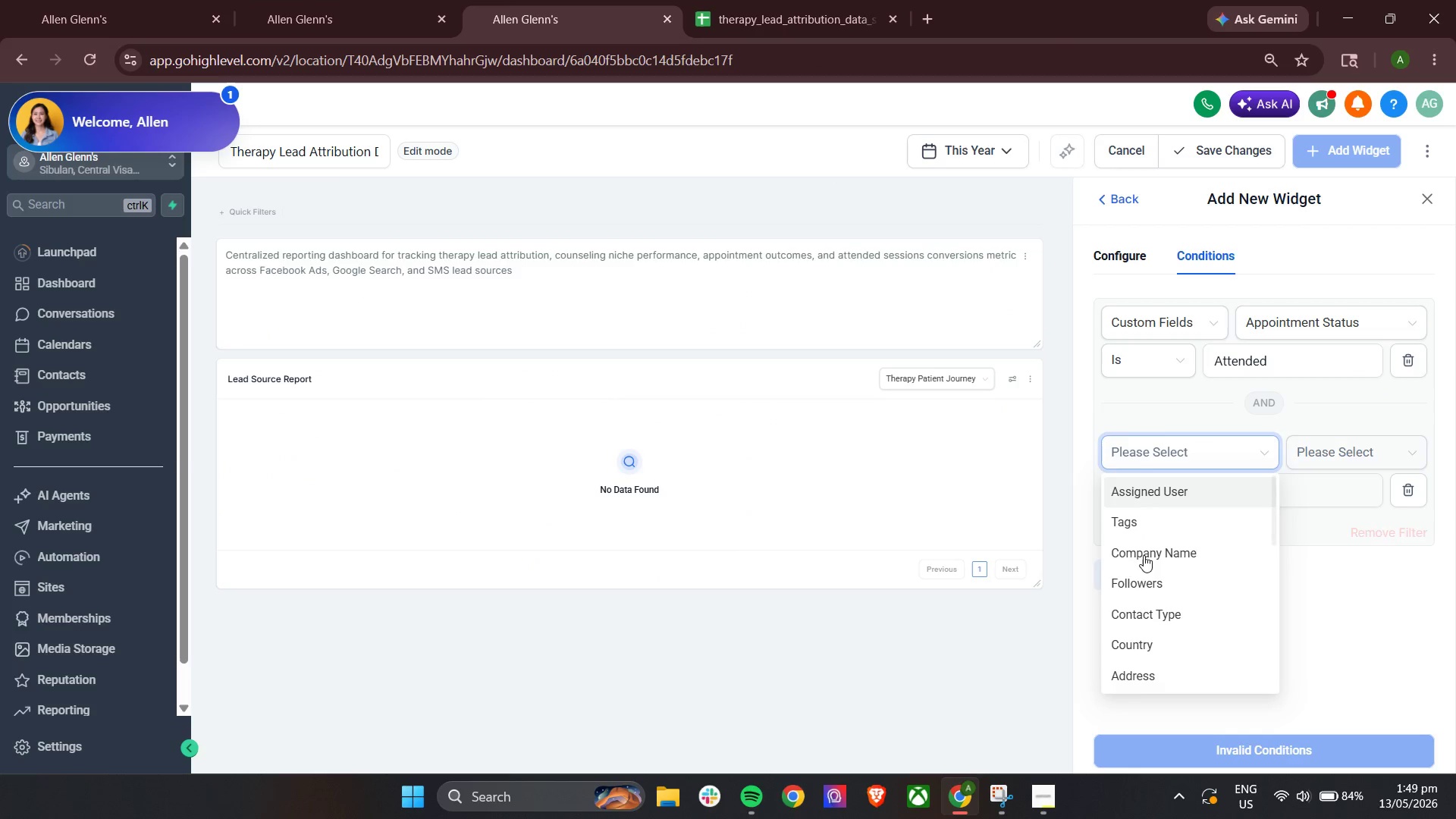 
scroll: coordinate [1143, 610], scroll_direction: down, amount: 2.0
 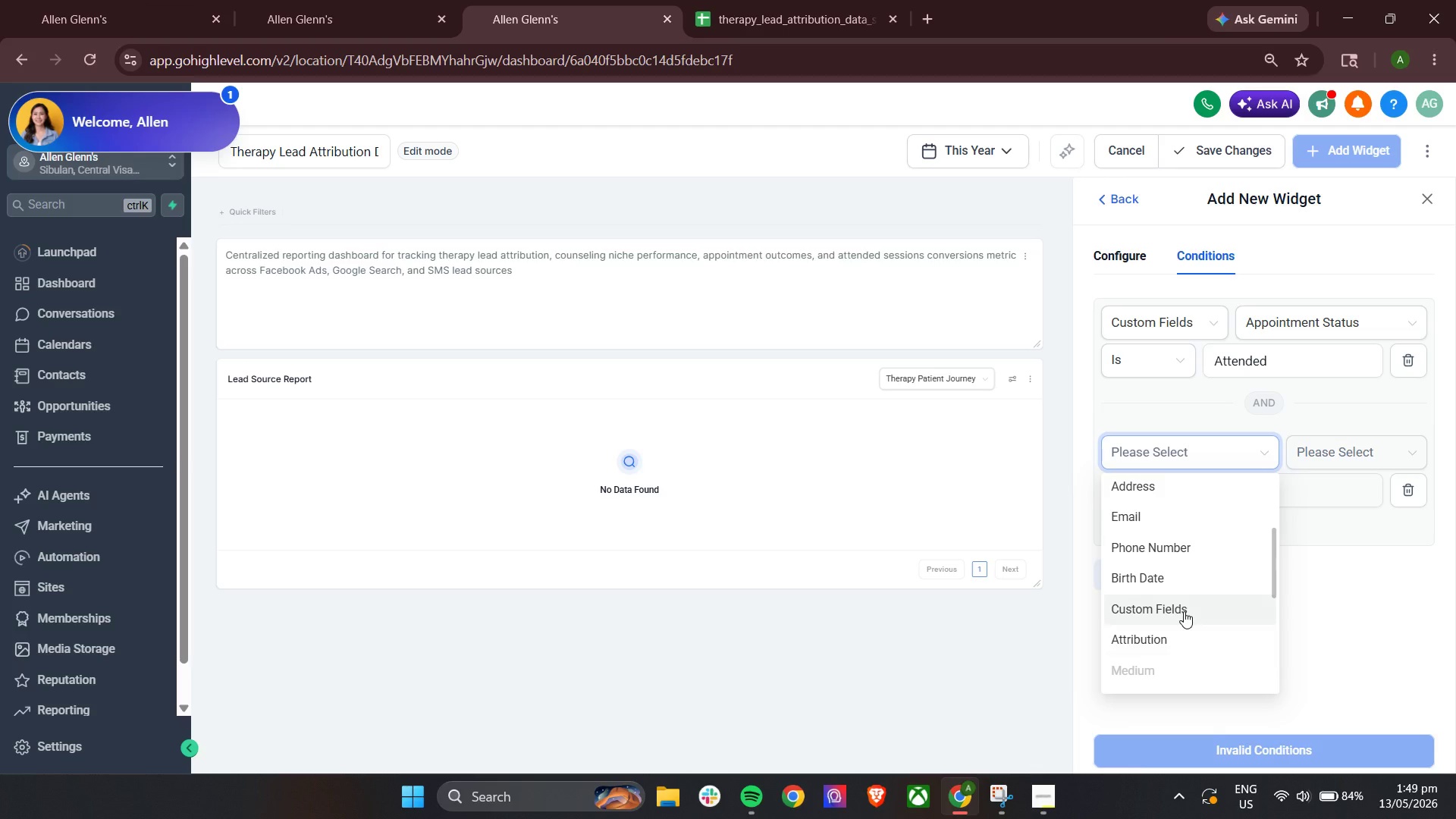 
left_click([1185, 611])
 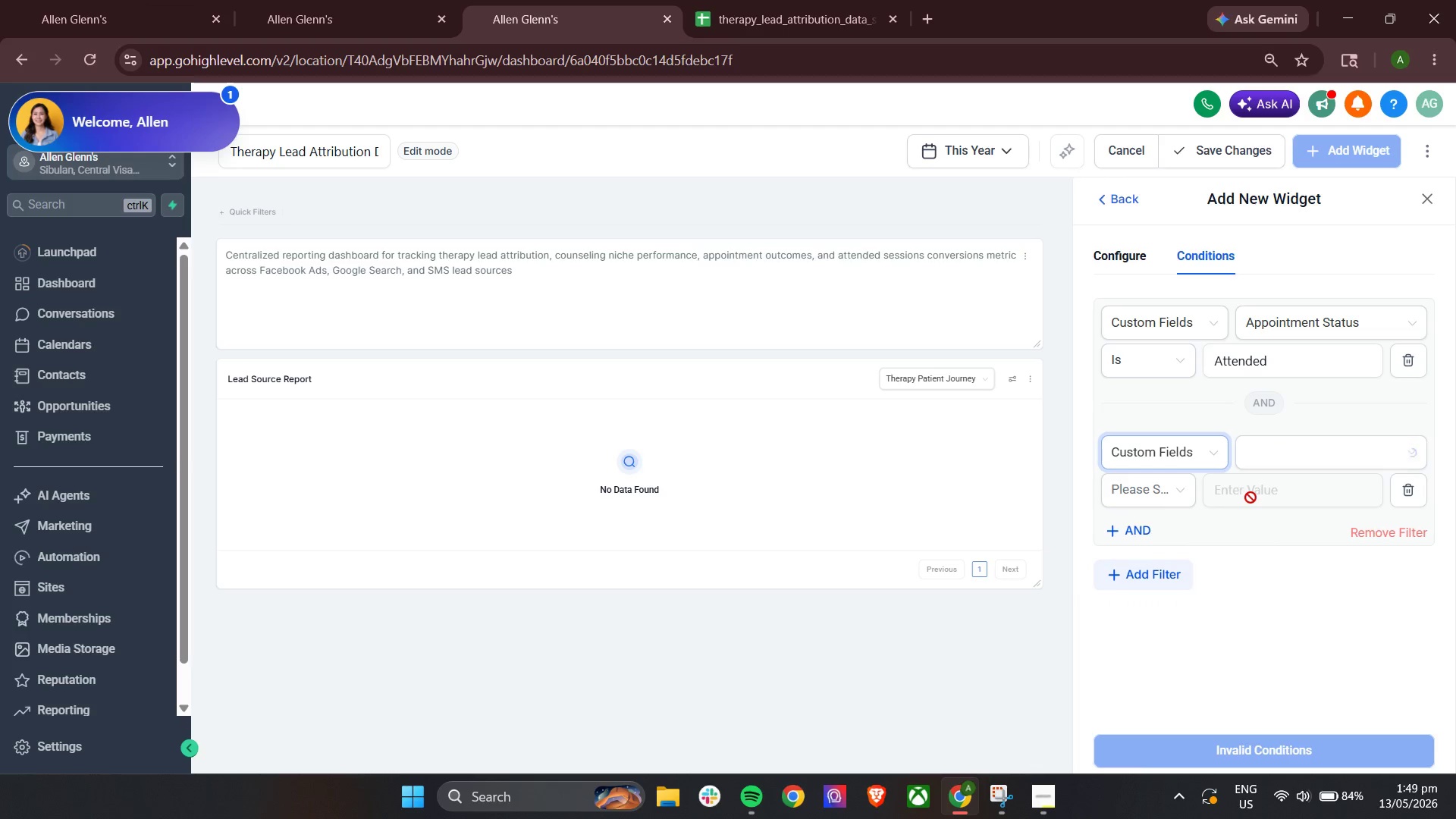 
left_click([1265, 462])
 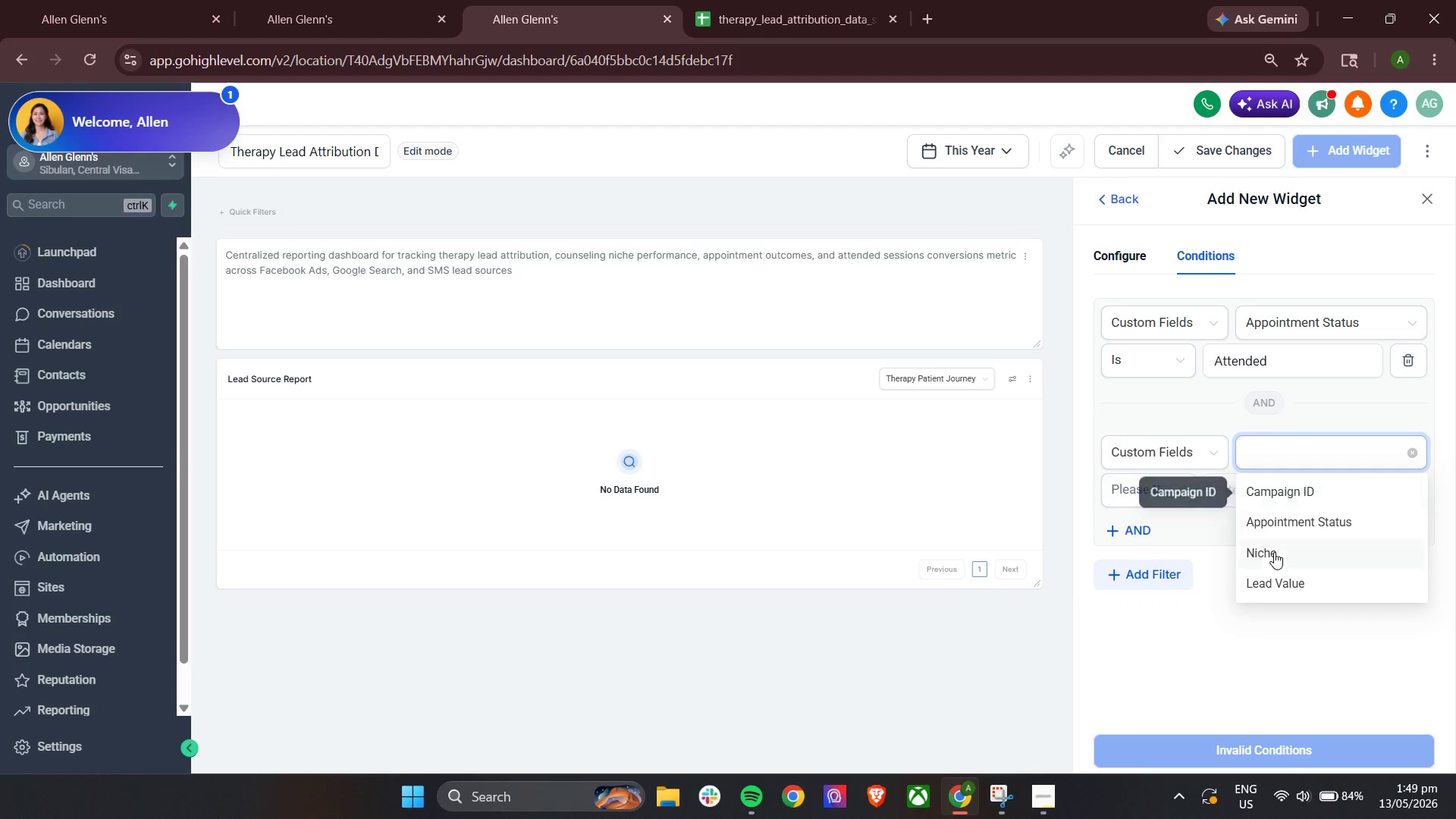 
left_click([1290, 527])
 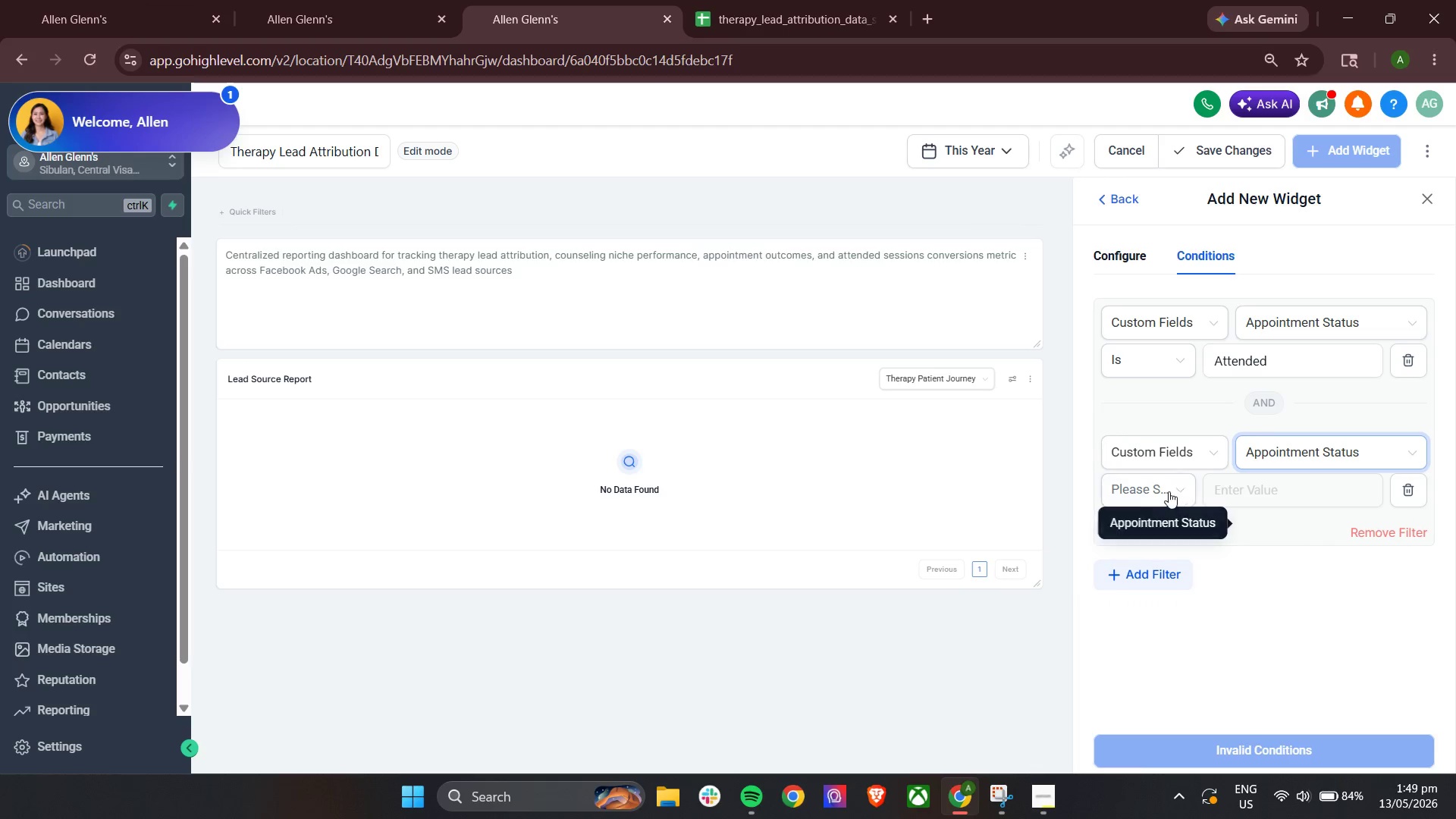 
left_click([1147, 488])
 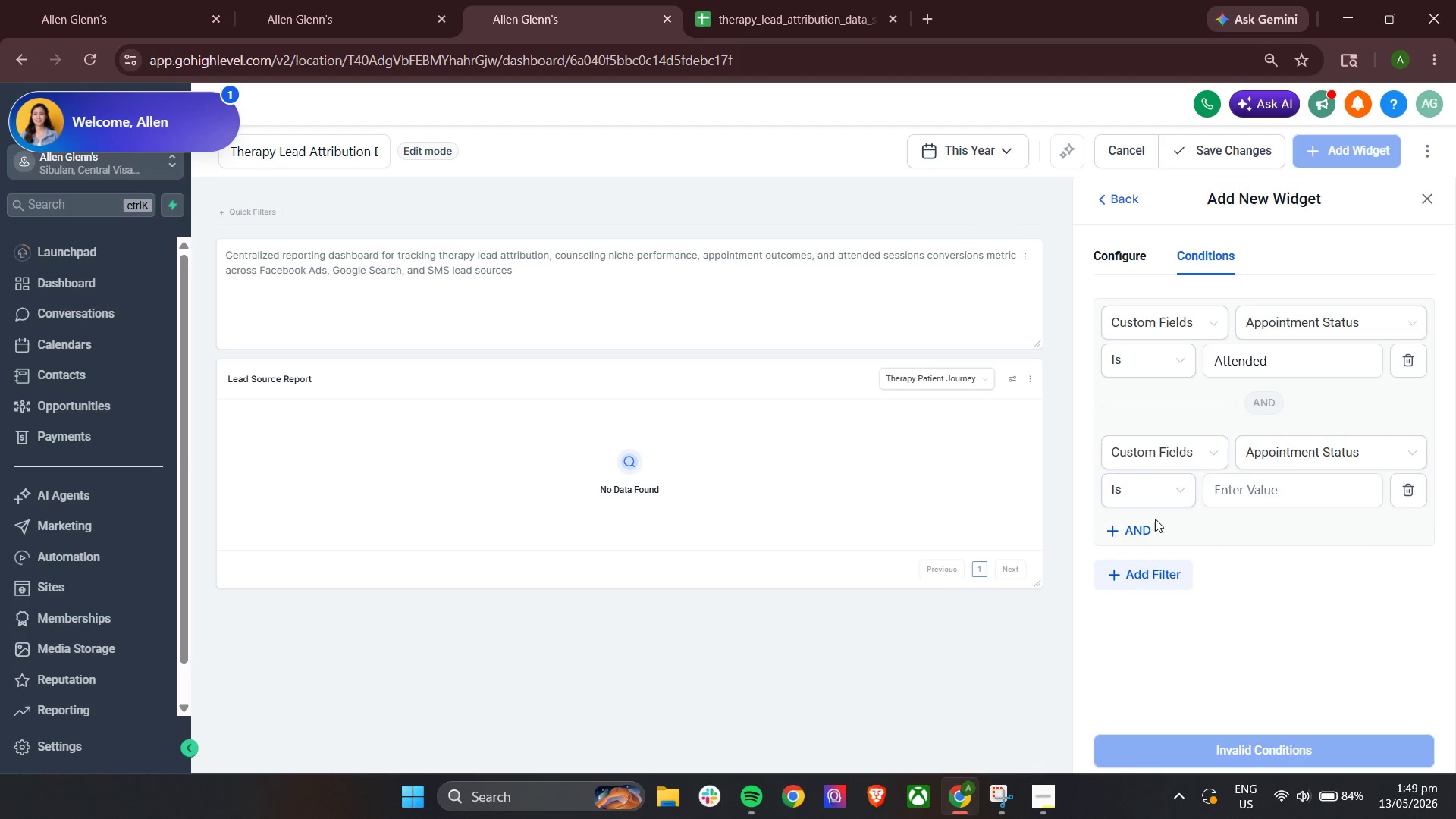 
double_click([1287, 485])
 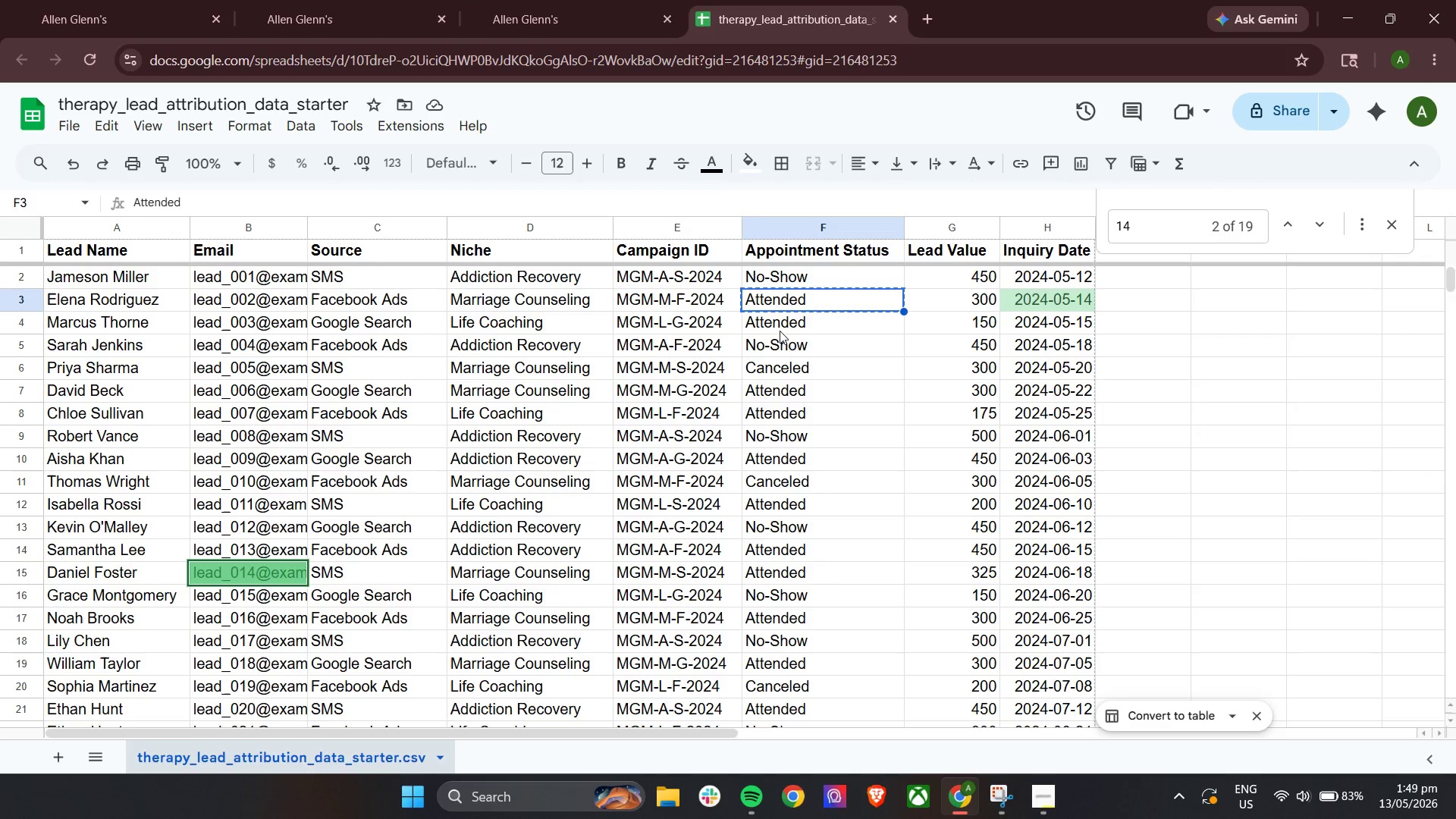 
left_click([800, 287])
 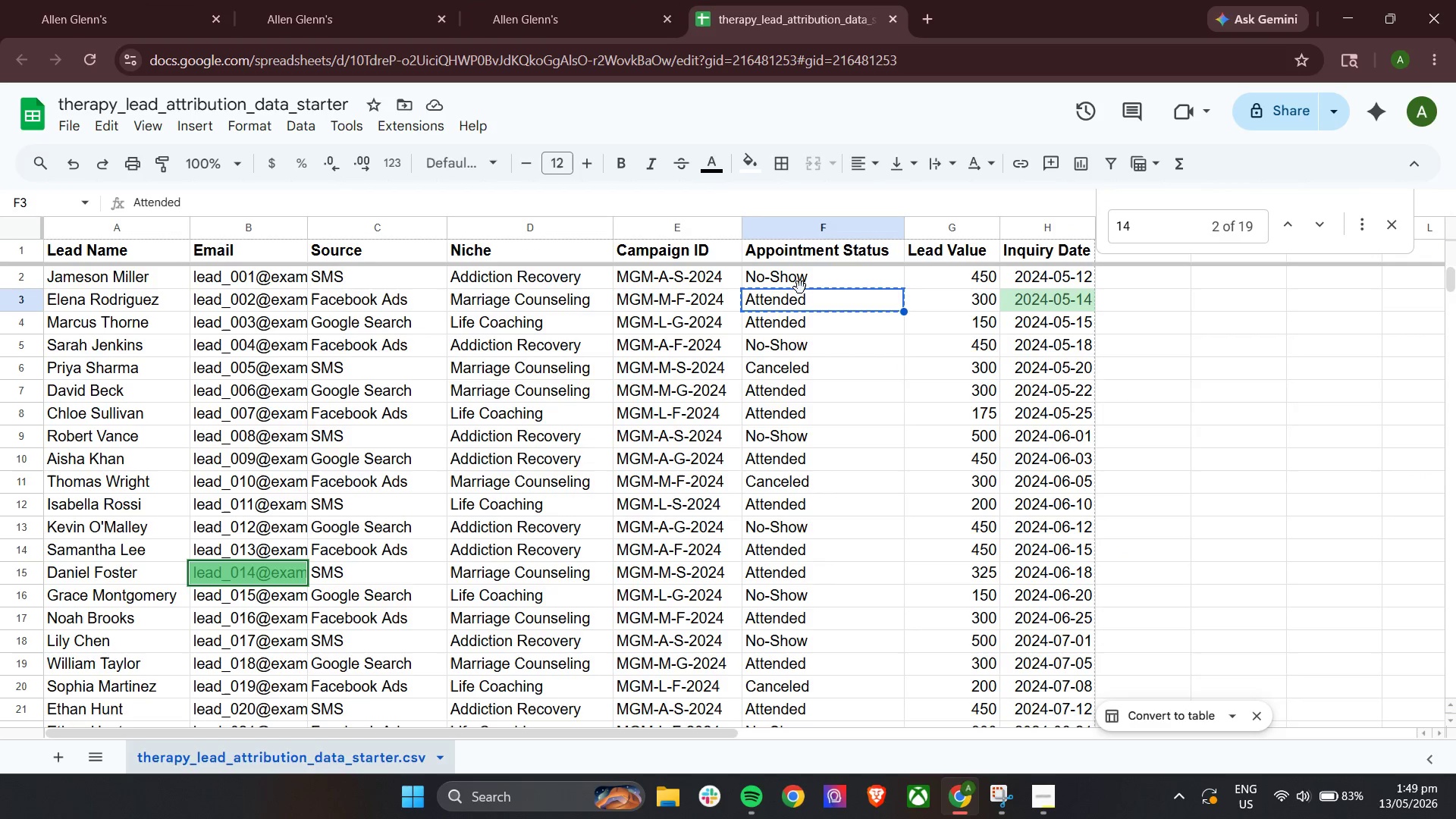 
left_click([806, 278])
 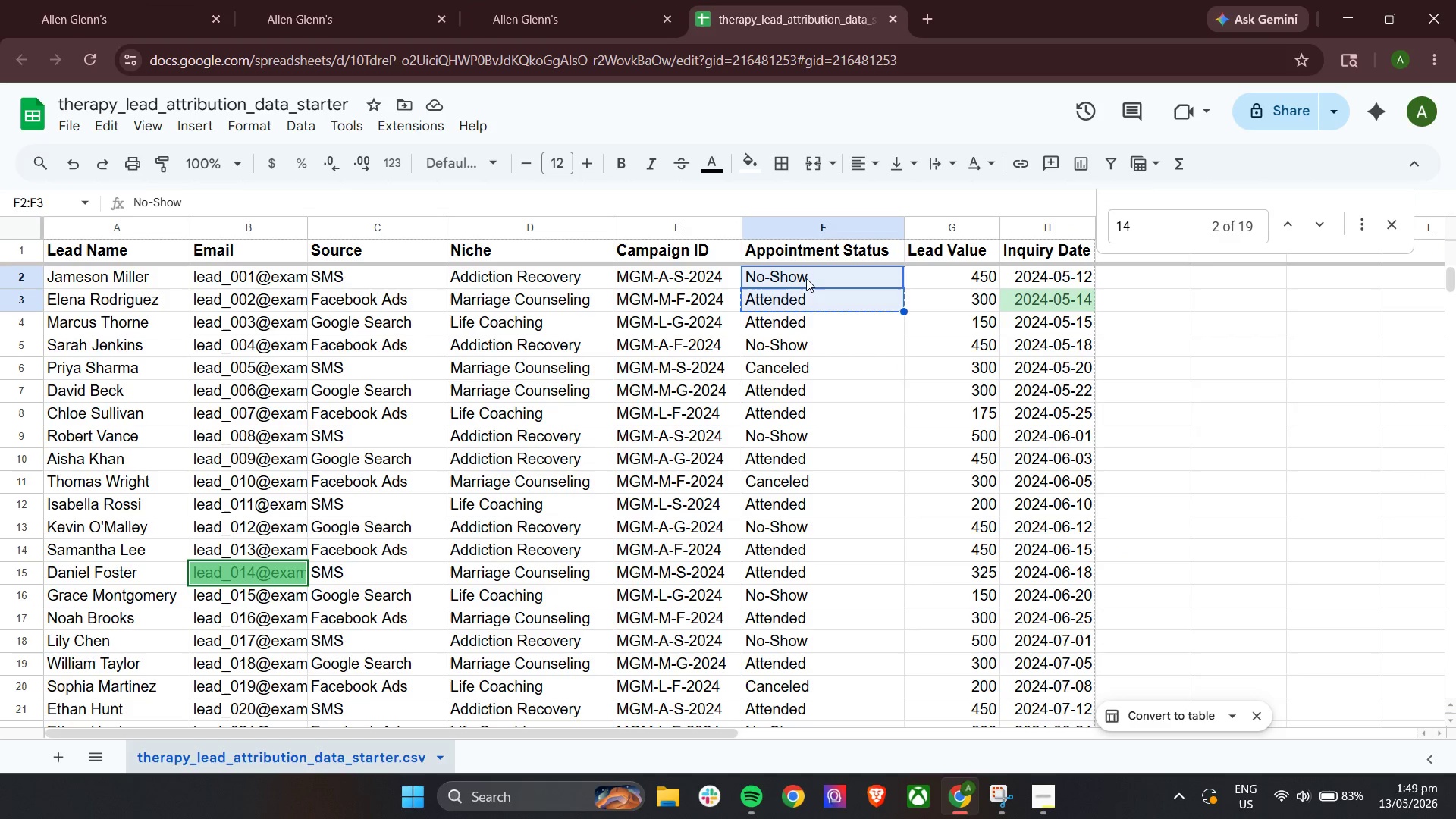 
key(Control+C)
 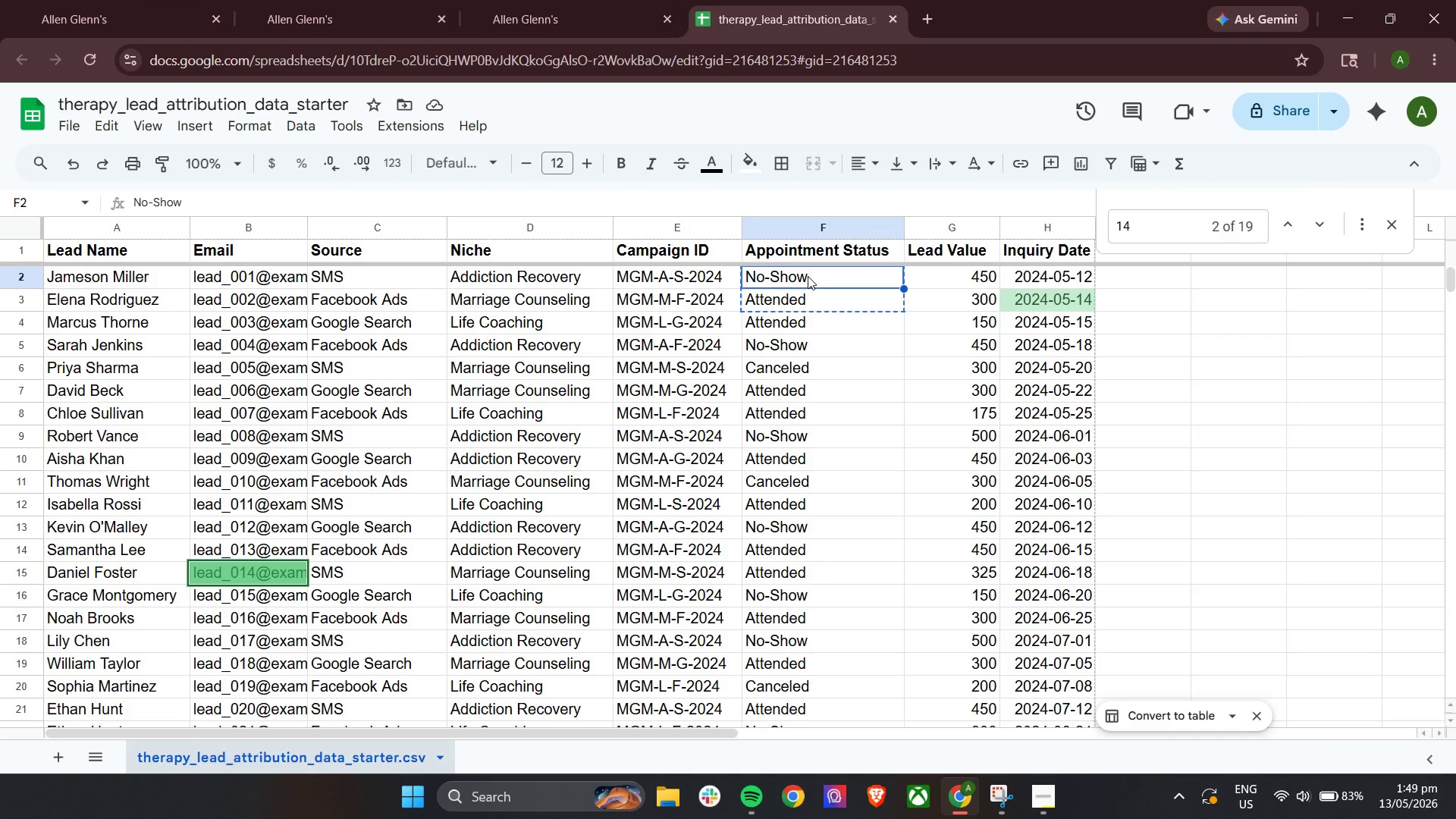 
double_click([809, 276])
 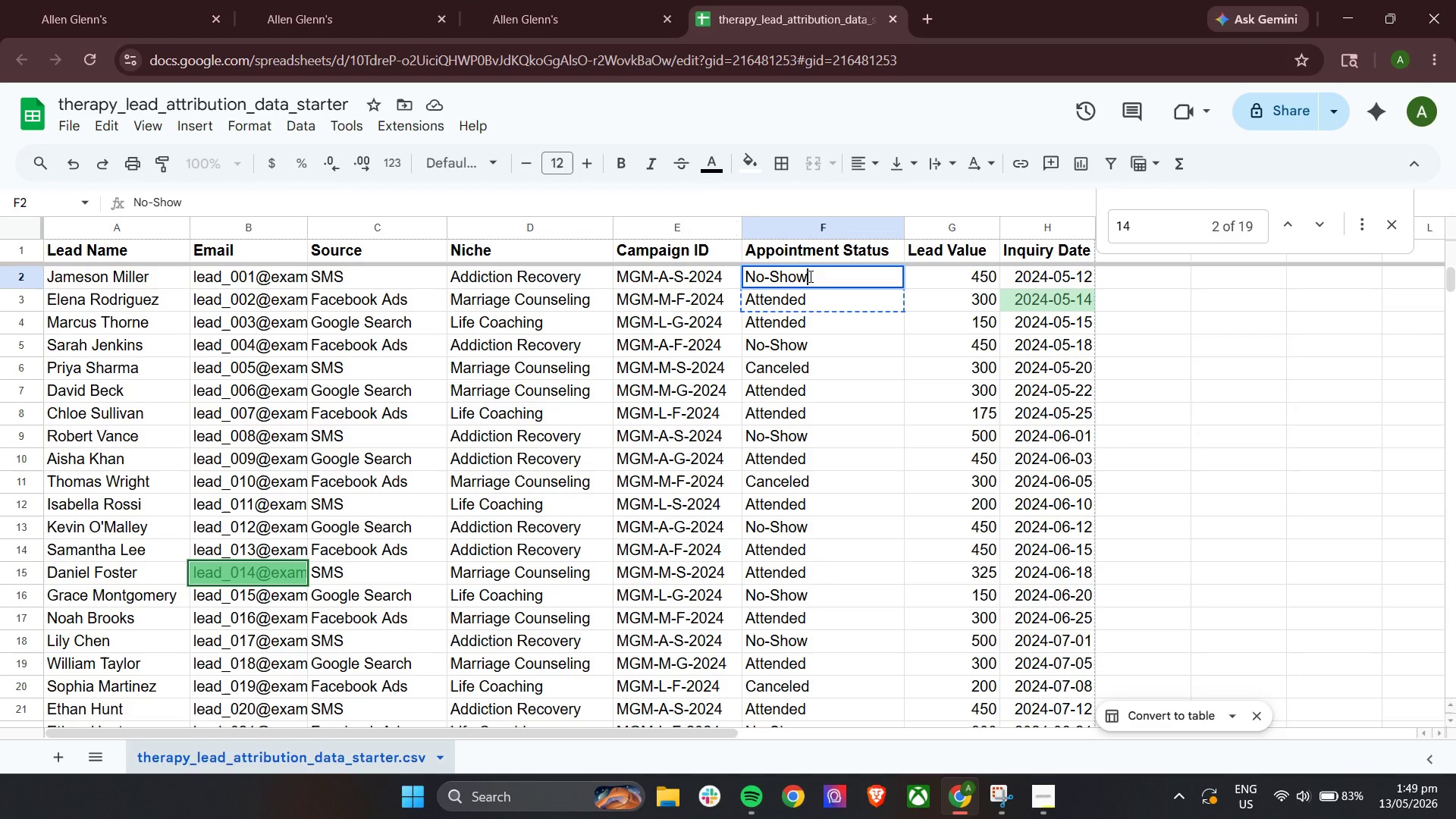 
key(Control+C)
 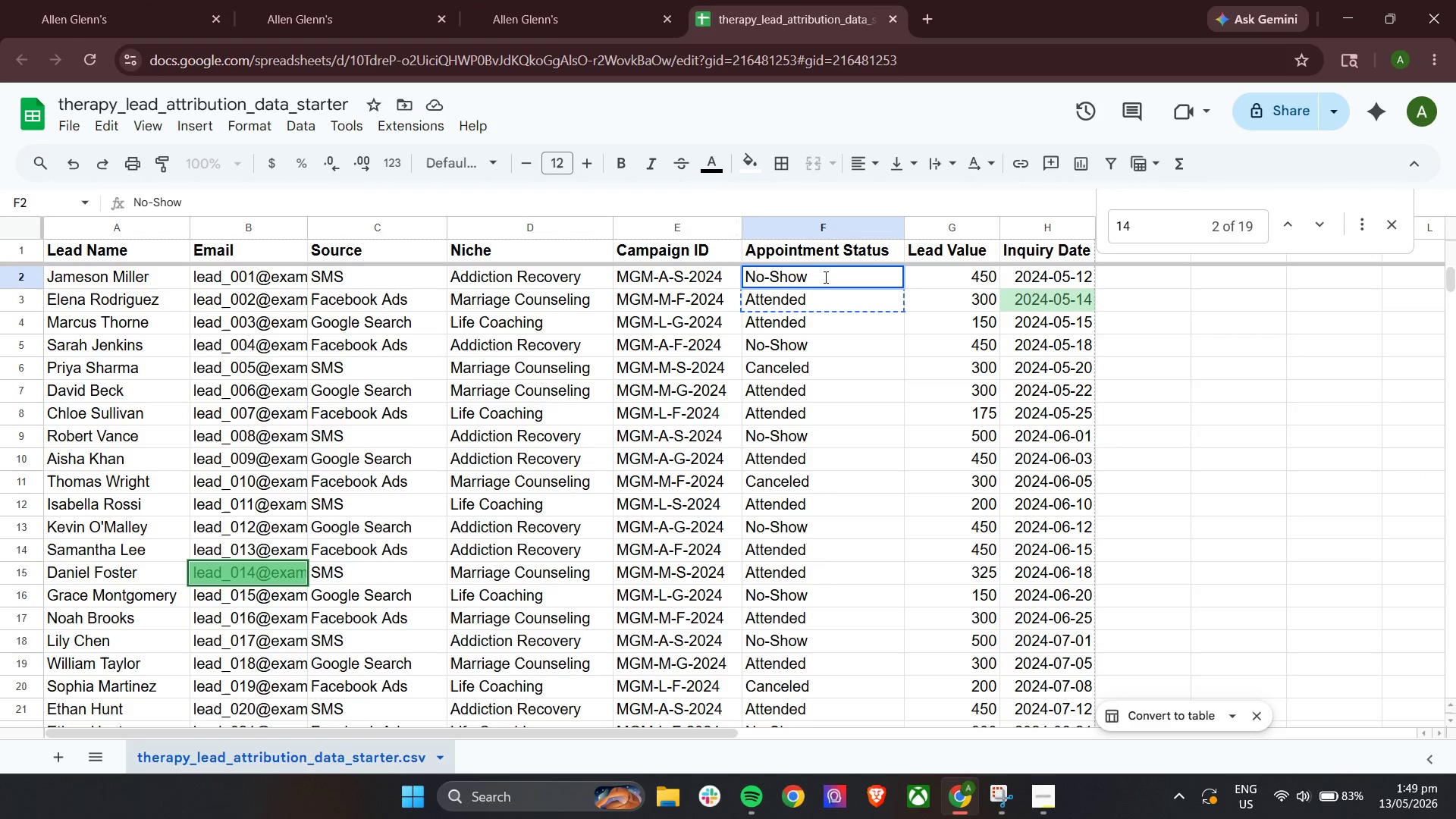 
left_click([825, 277])
 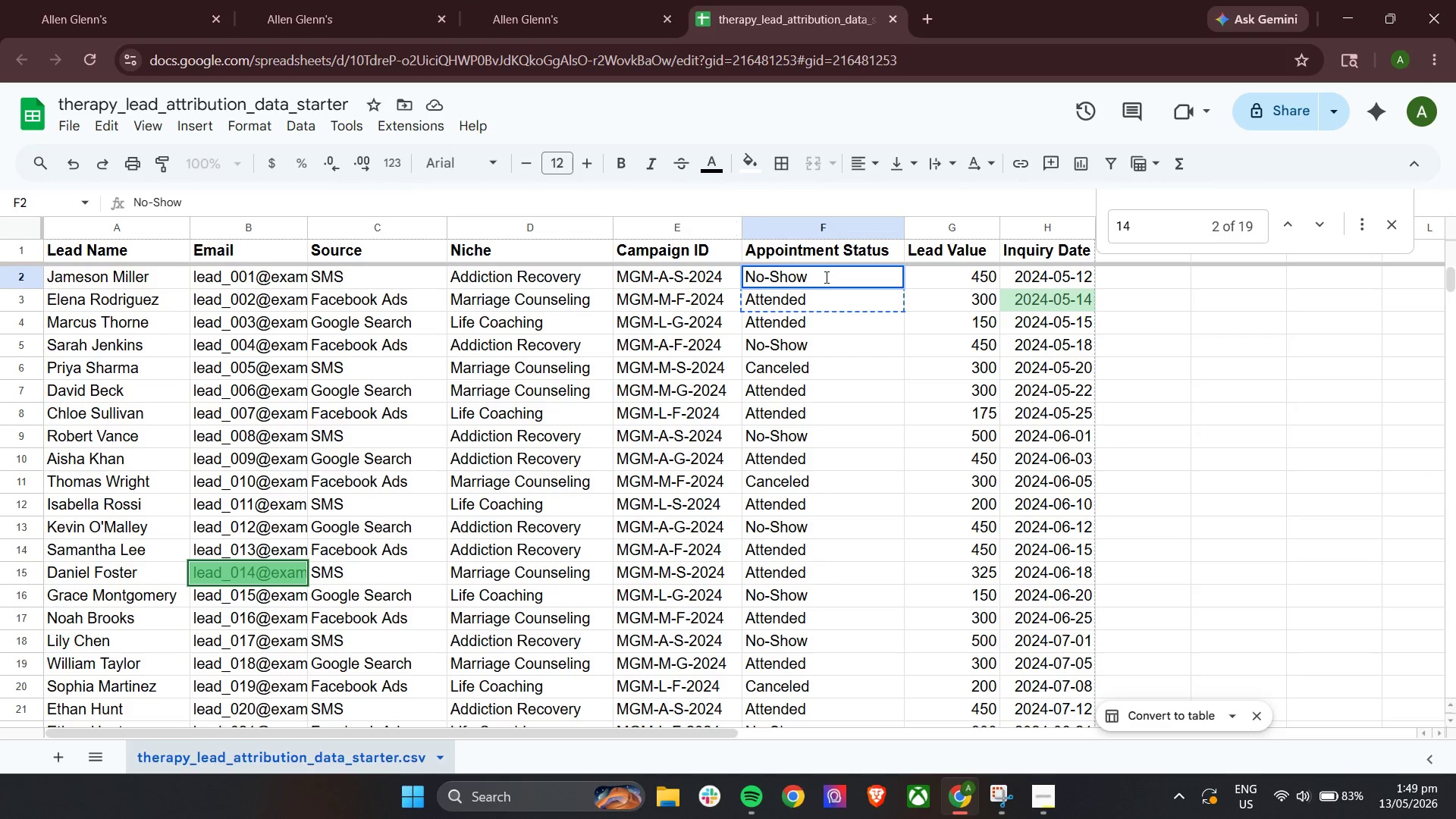 
key(Control+A)
 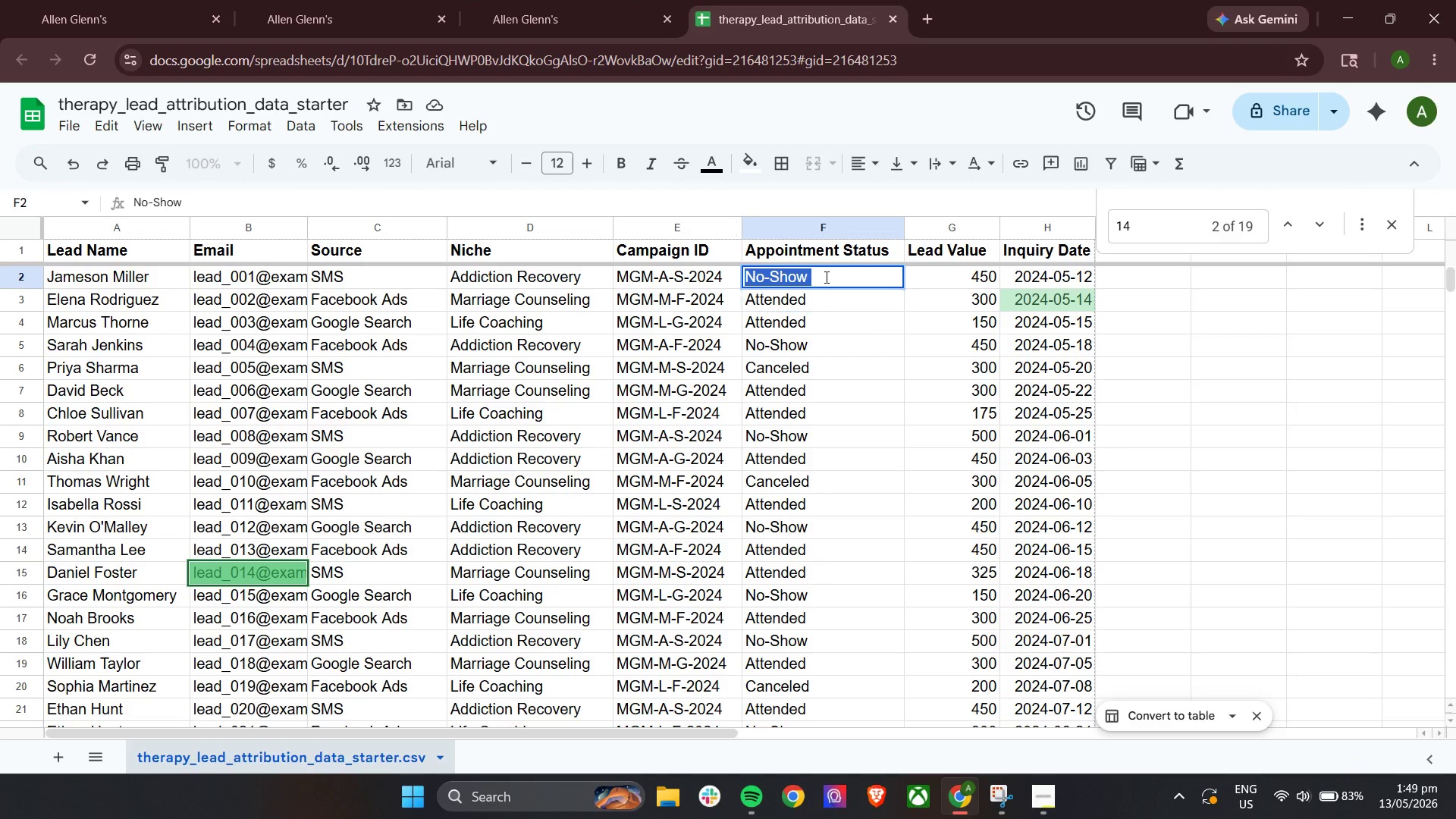 
key(Control+C)
 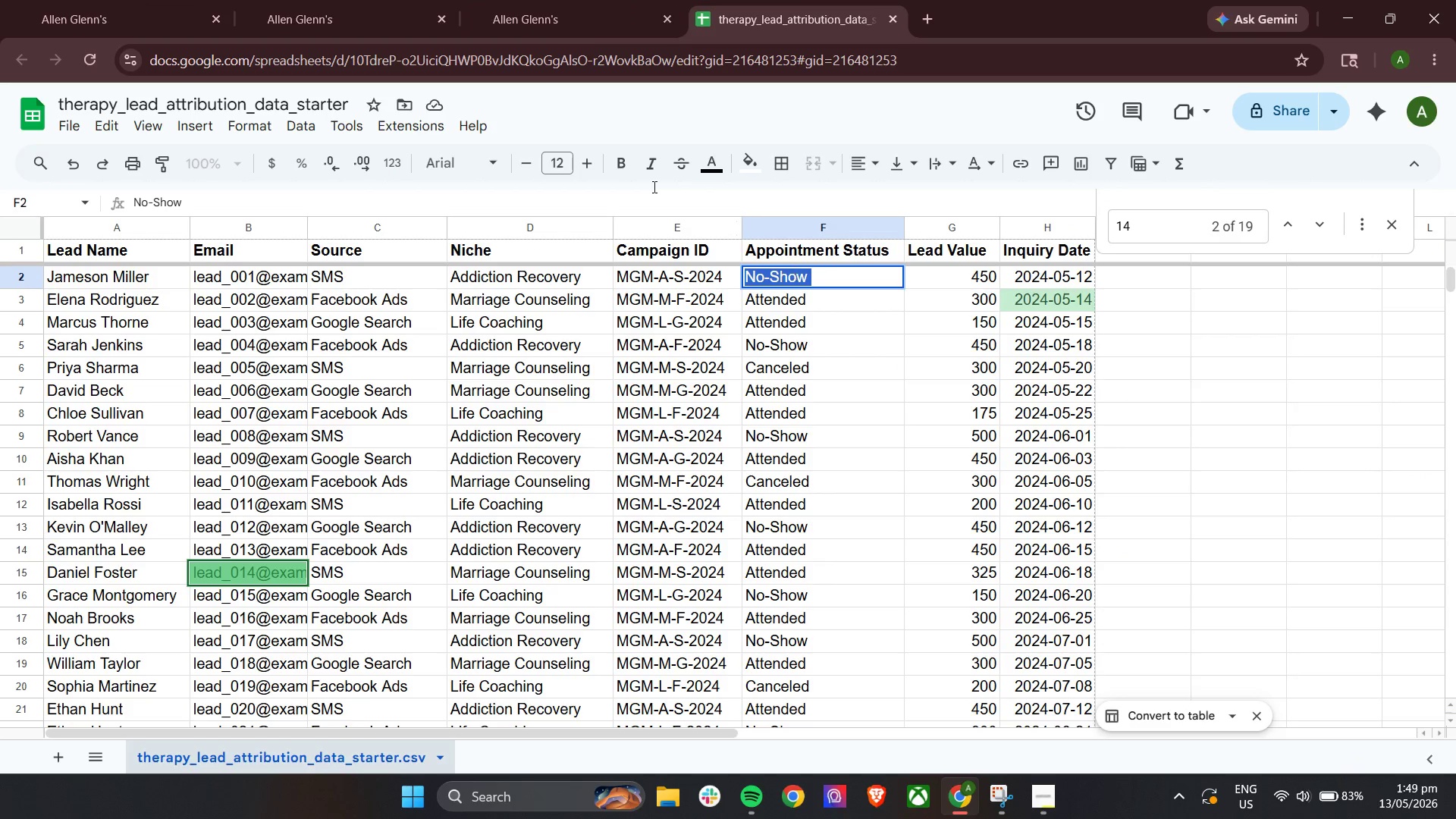 
key(Control+C)
 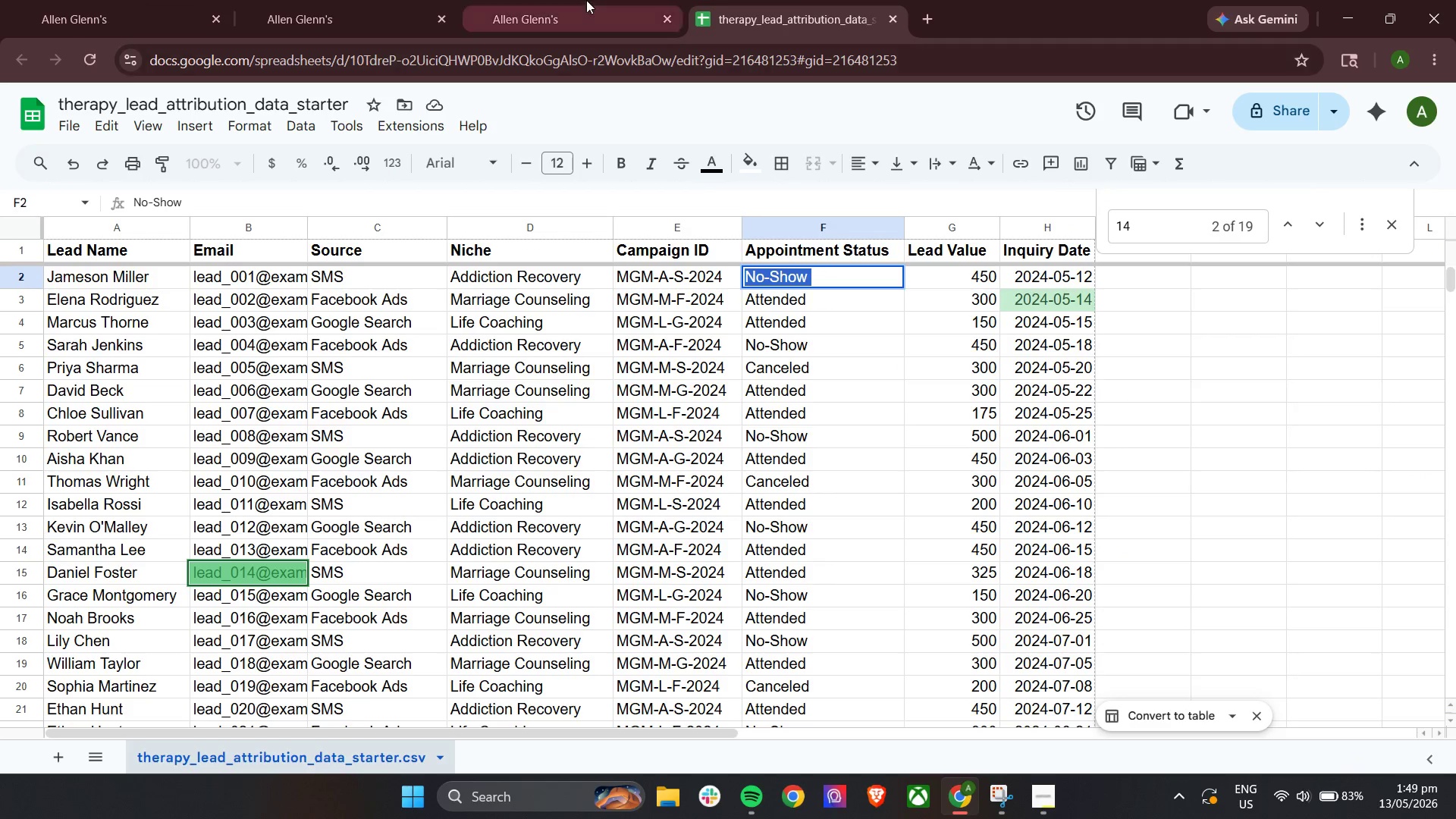 
left_click([586, 0])
 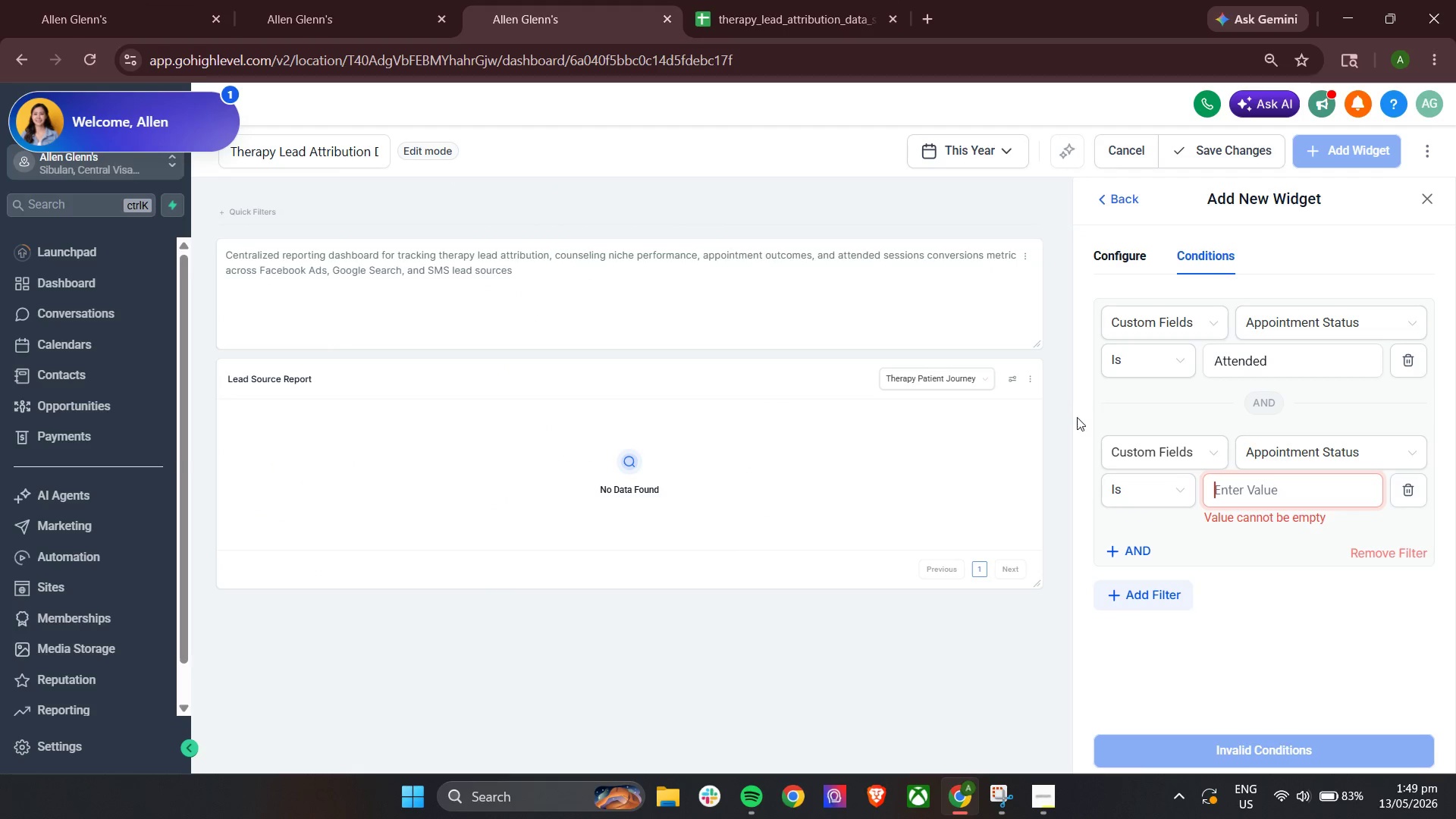 
key(Control+V)
 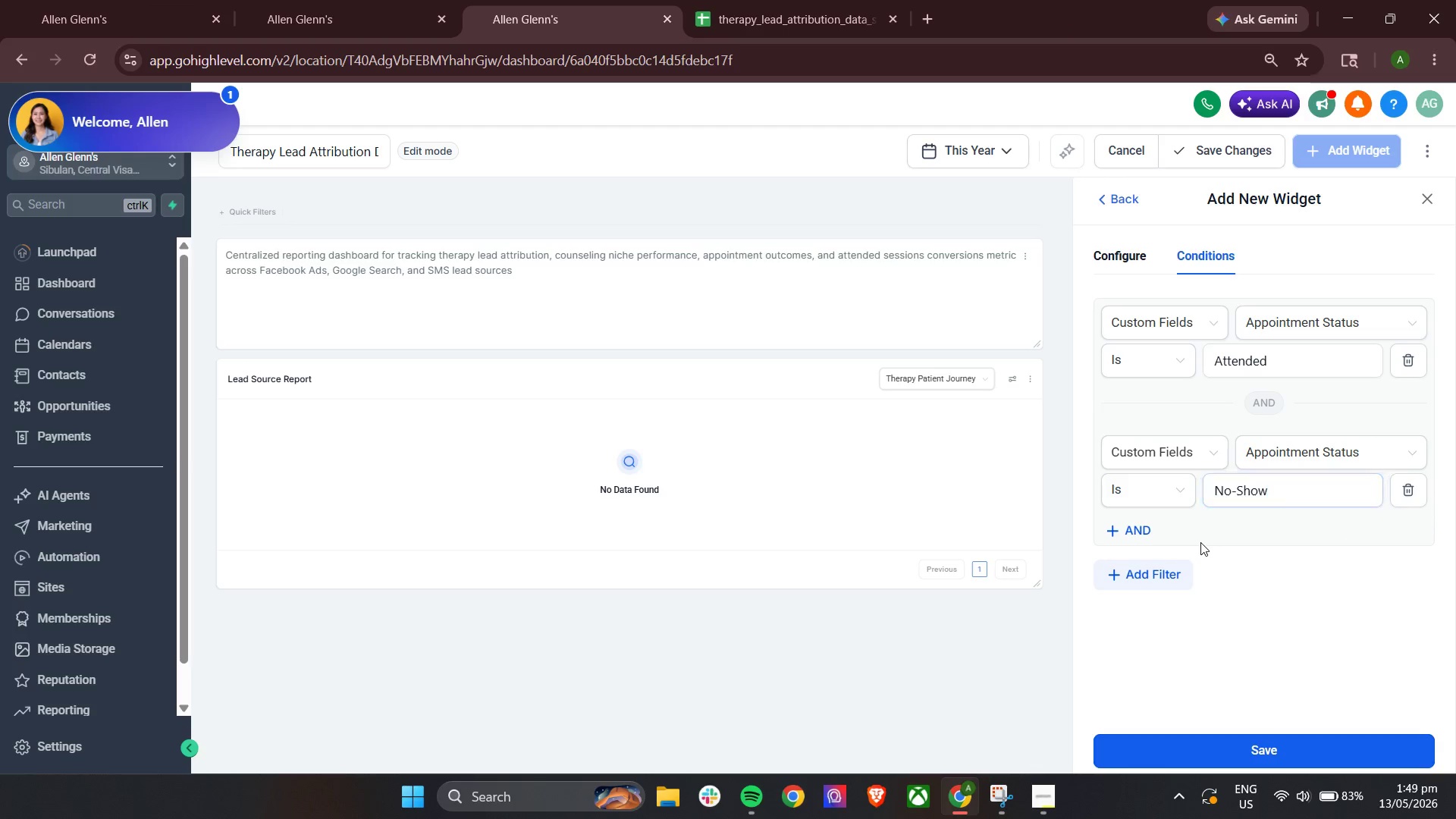 
double_click([1141, 526])
 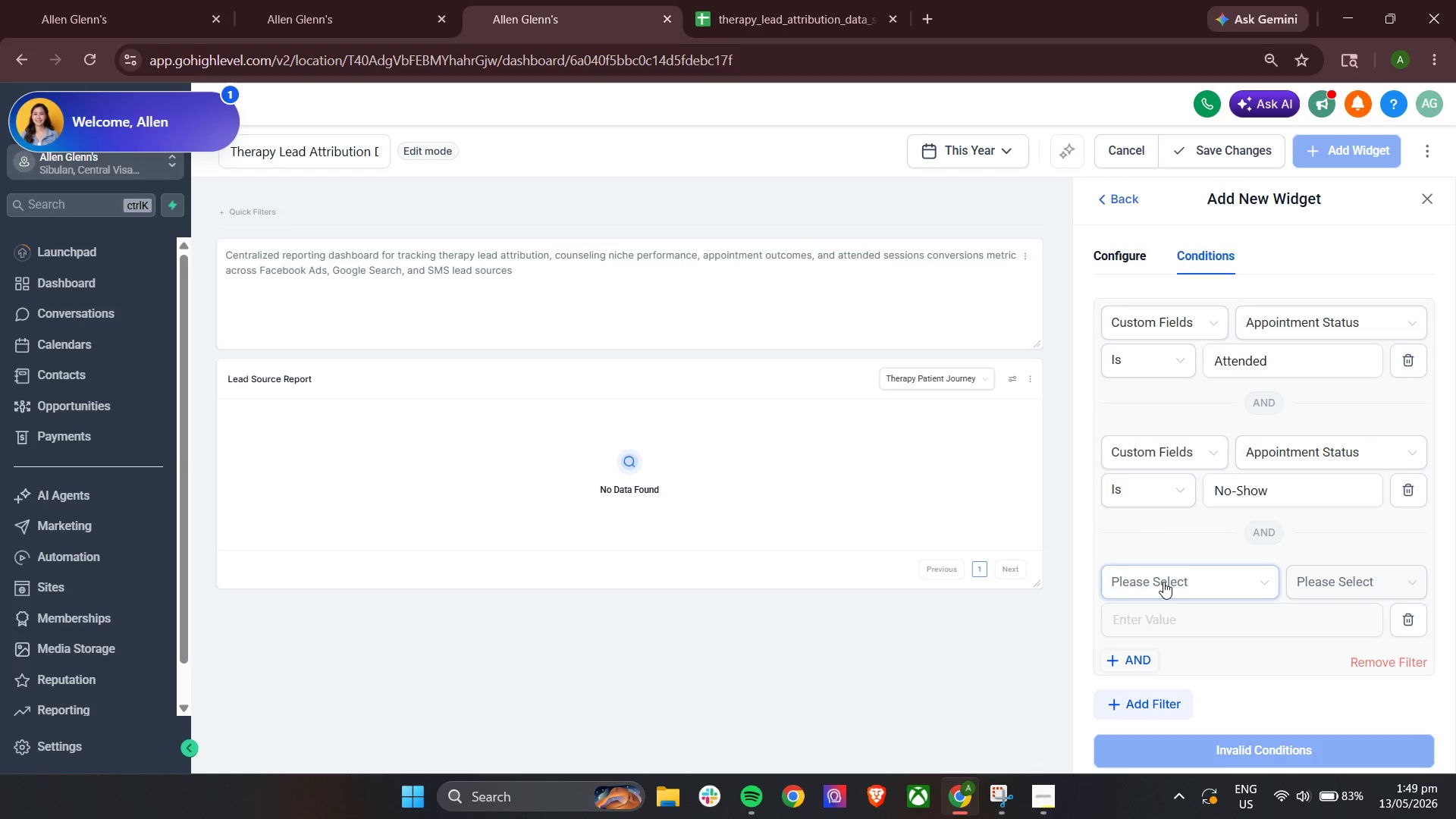 
left_click([1163, 582])
 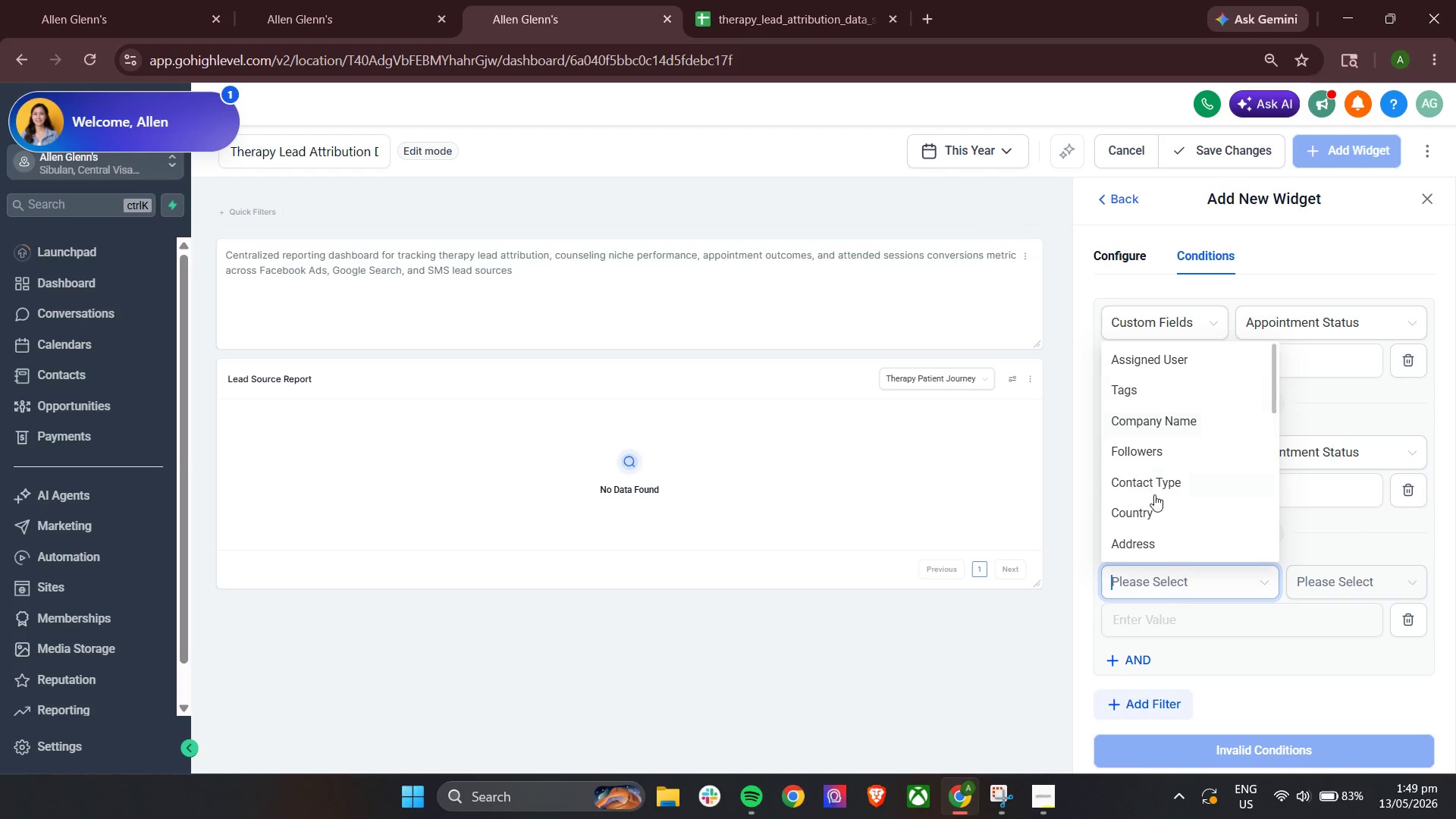 
scroll: coordinate [1178, 511], scroll_direction: down, amount: 3.0
 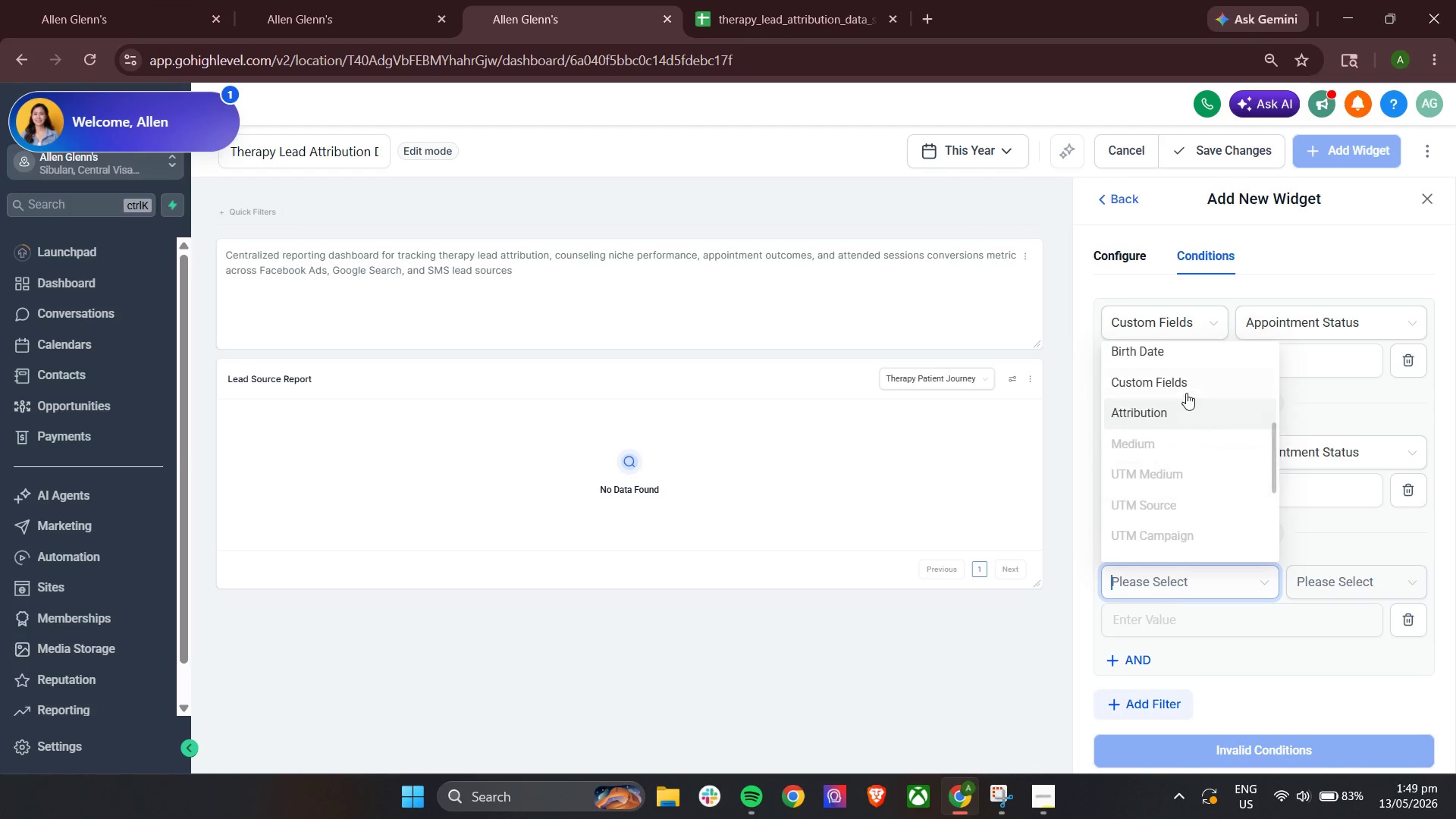 
left_click([1184, 380])
 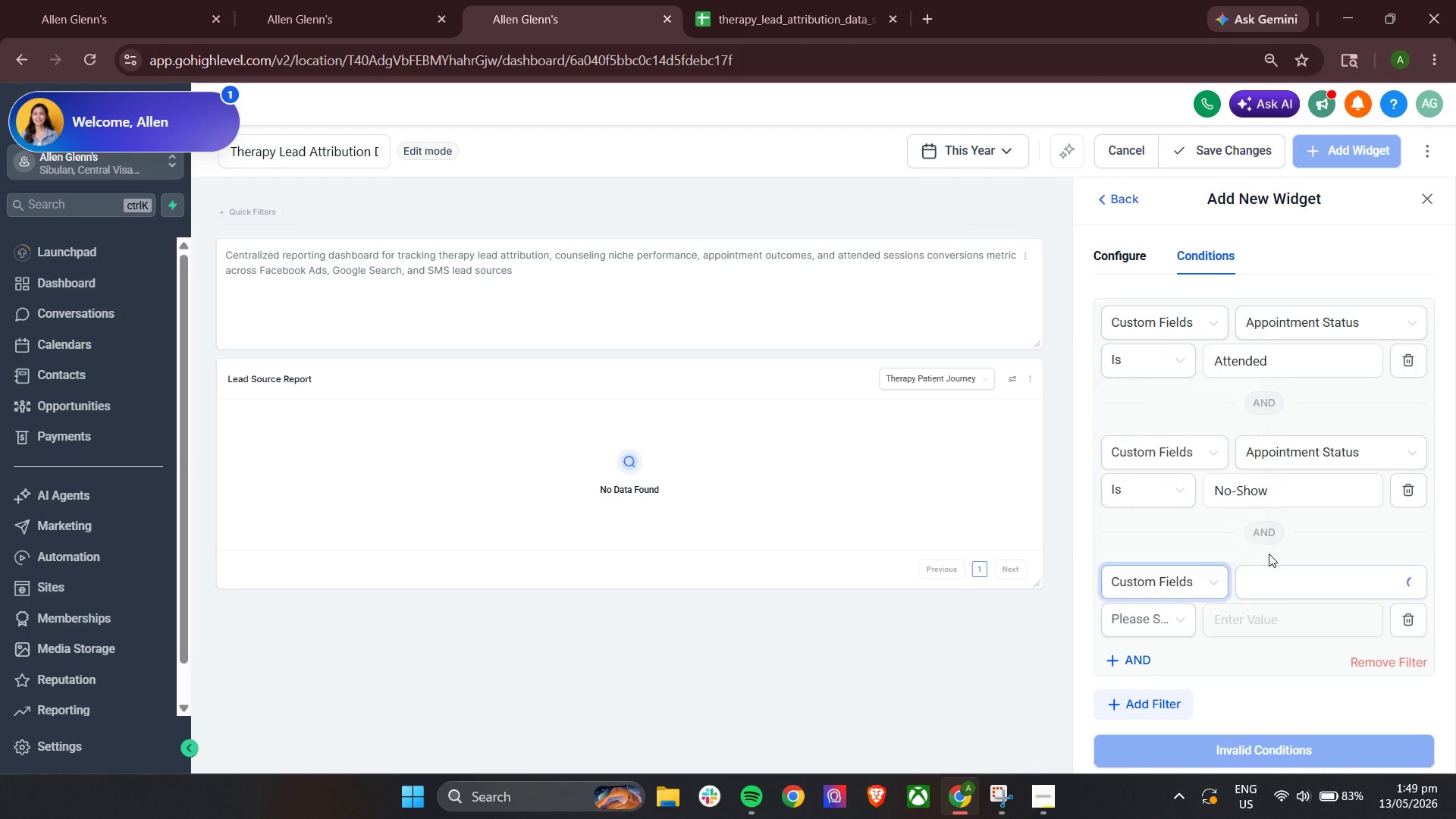 
left_click_drag(start_coordinate=[1265, 570], to_coordinate=[1264, 574])
 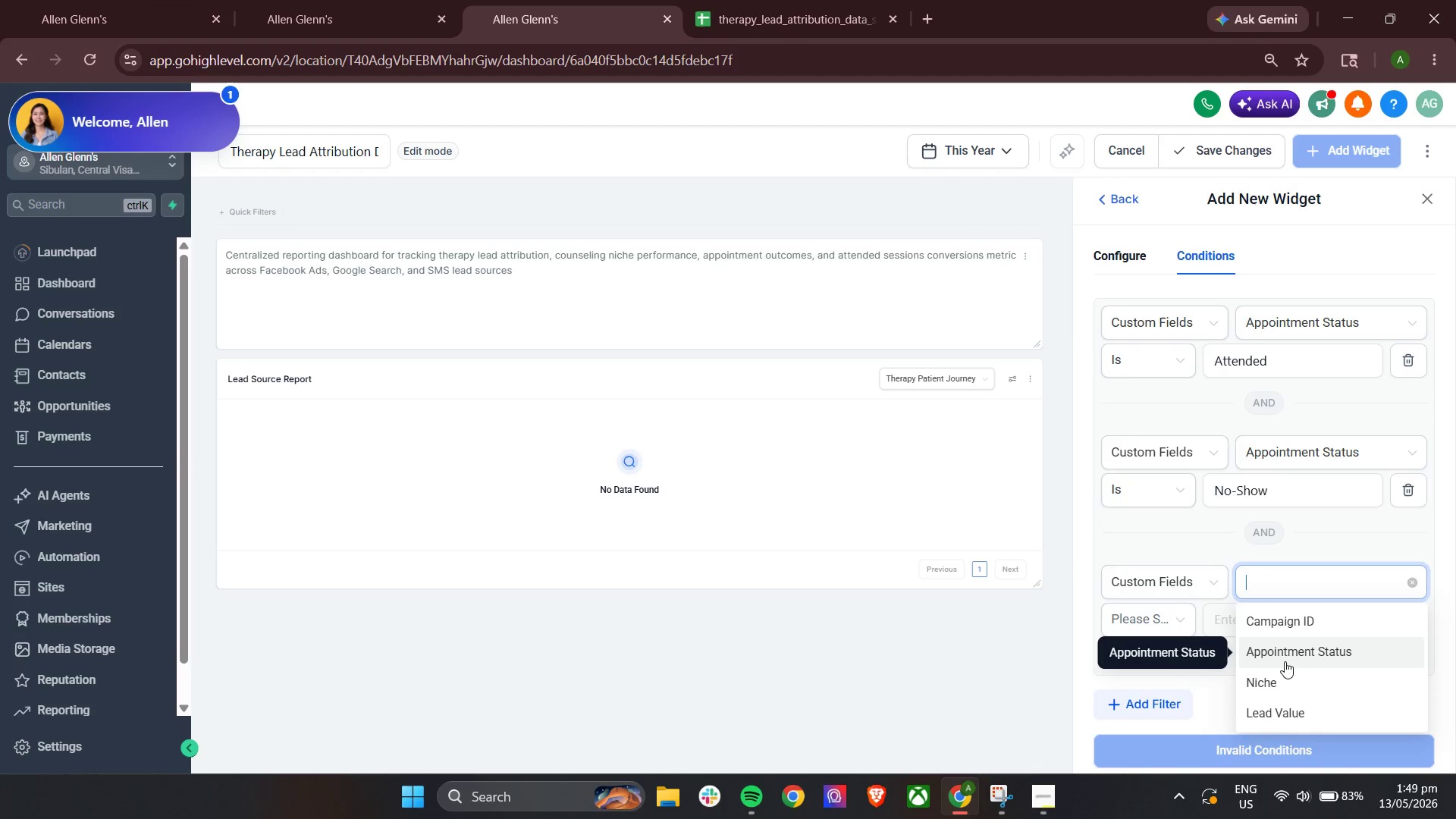 
left_click([1297, 648])
 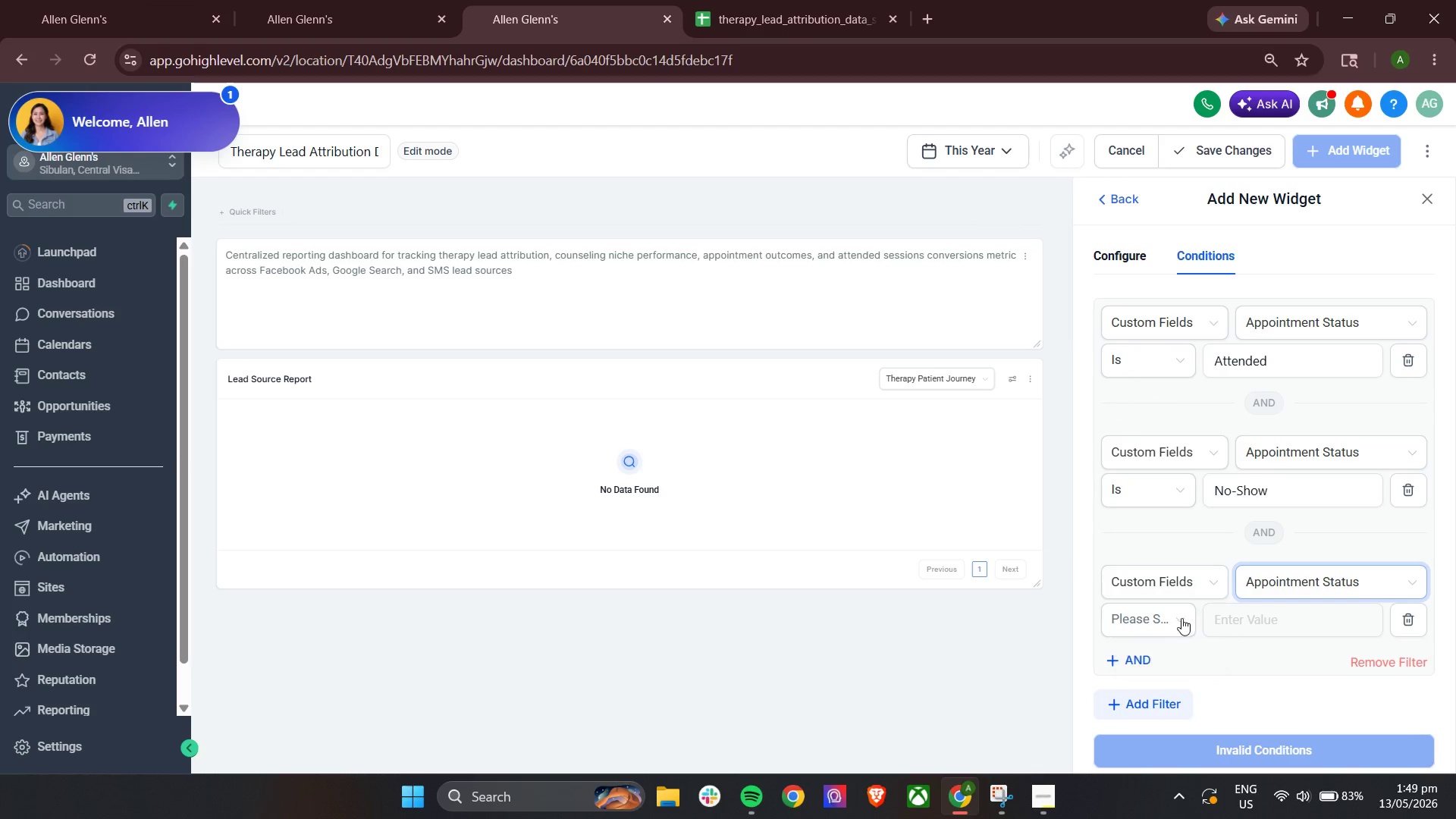 
left_click([1177, 620])
 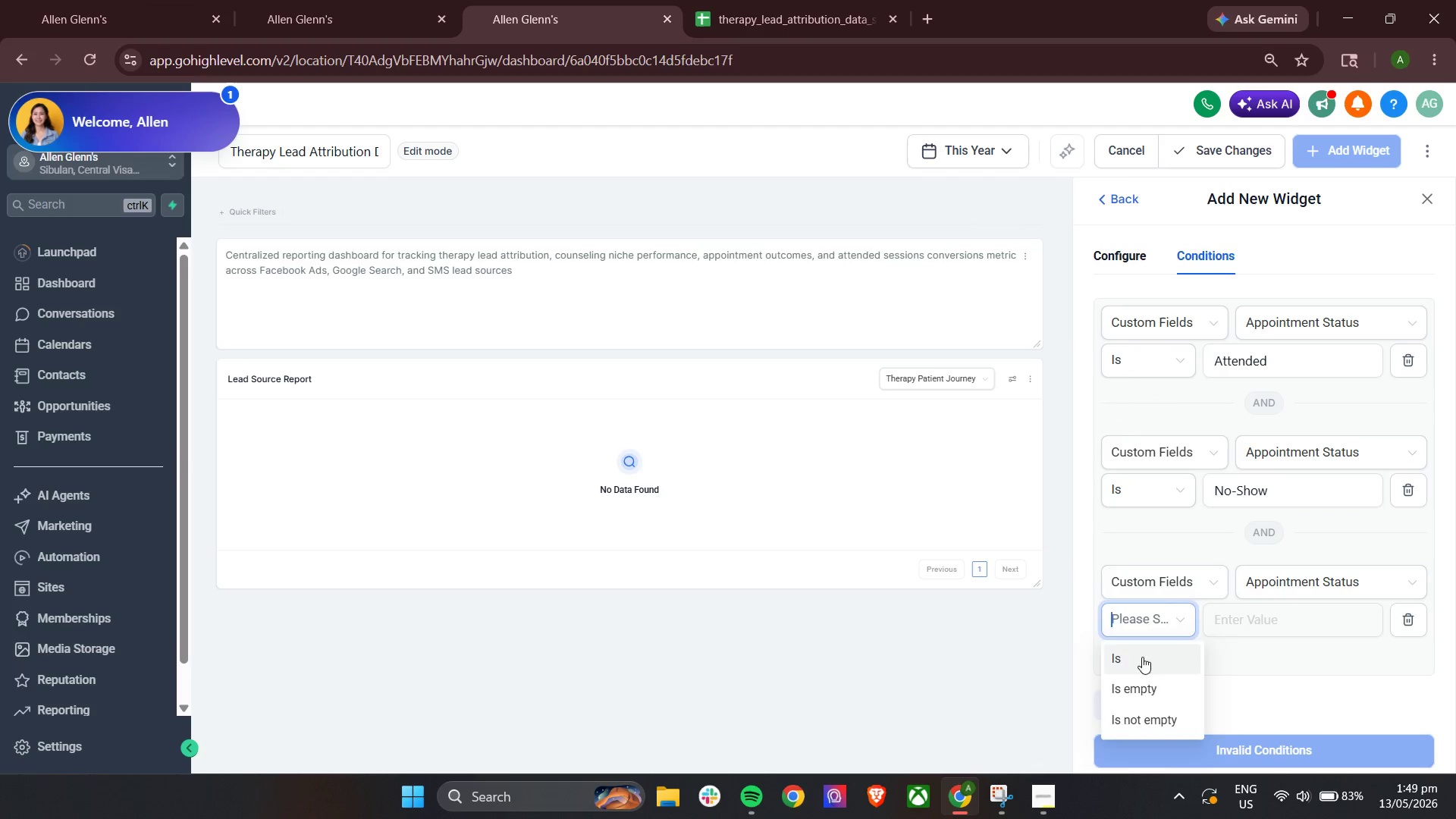 
double_click([1232, 633])
 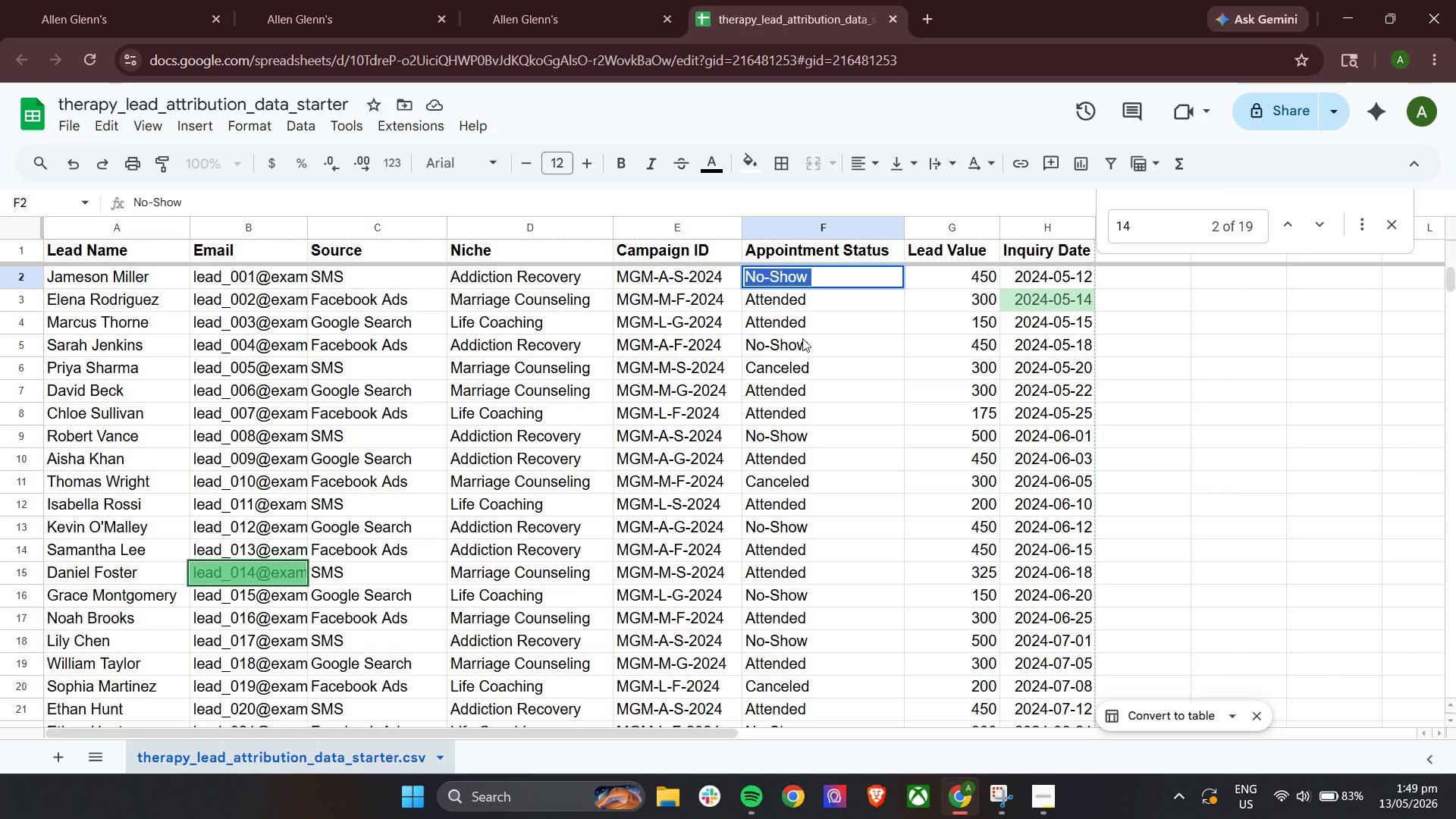 
left_click([811, 368])
 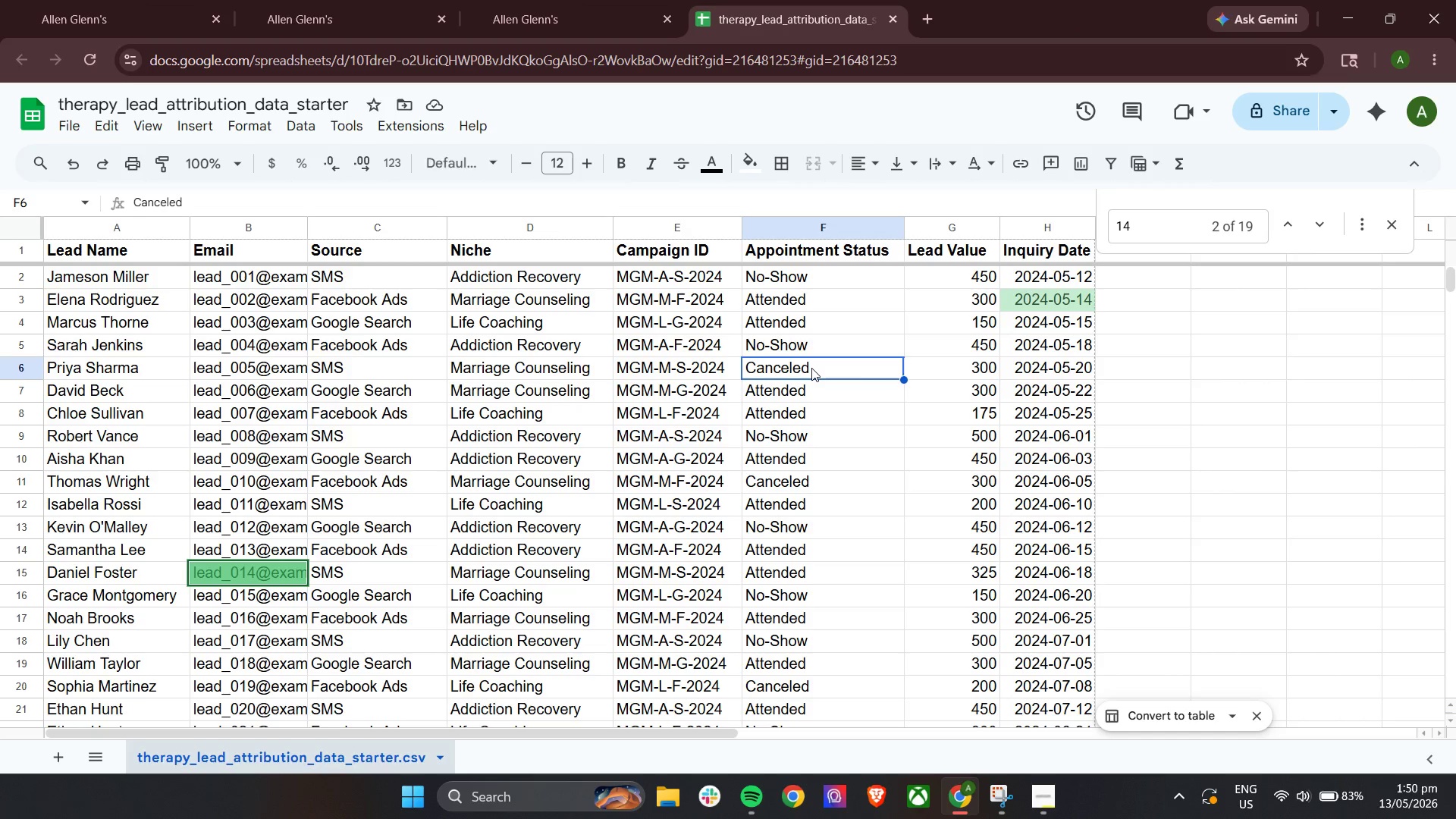 
key(Control+ControlLeft)
 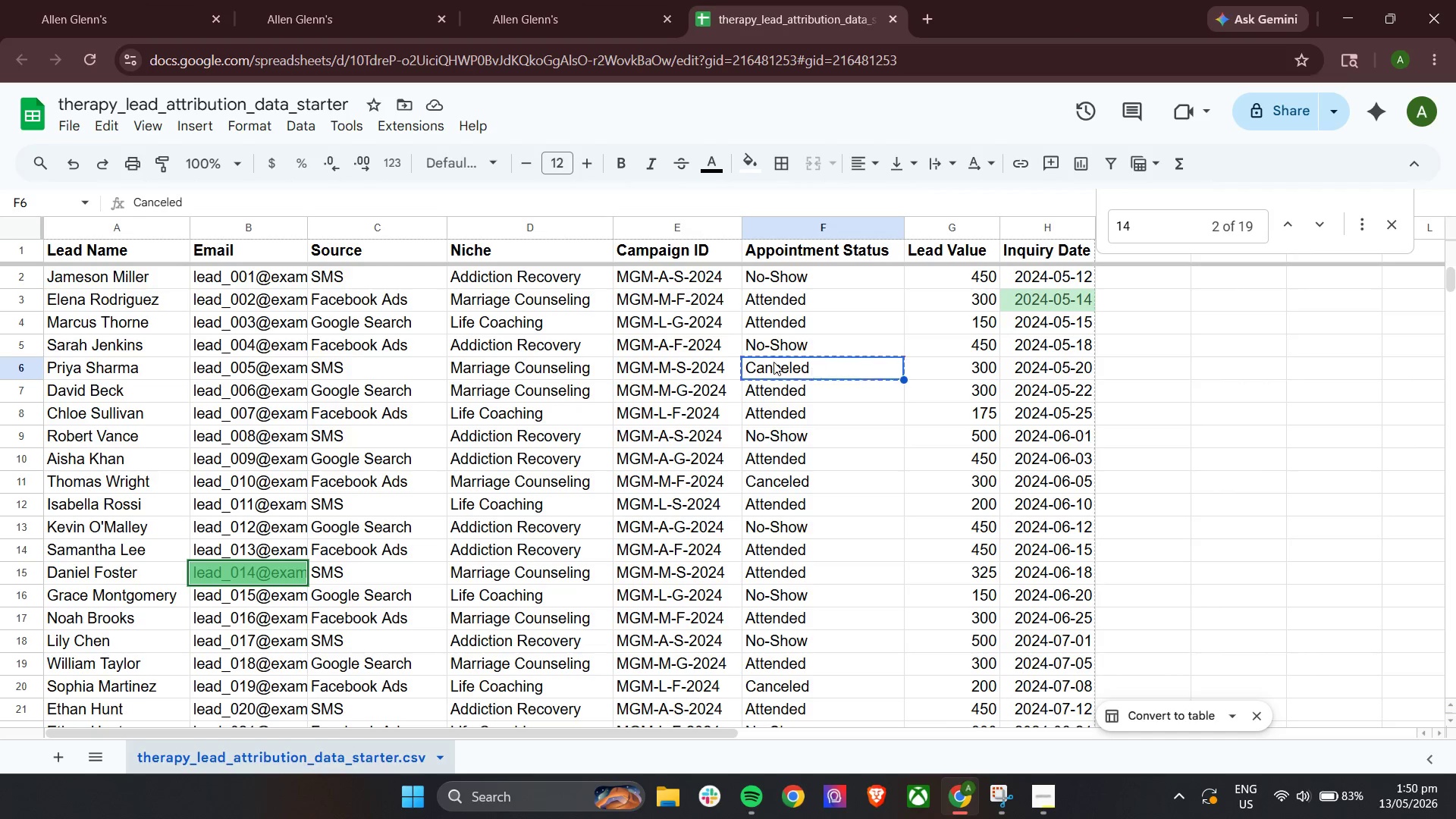 
key(Control+C)
 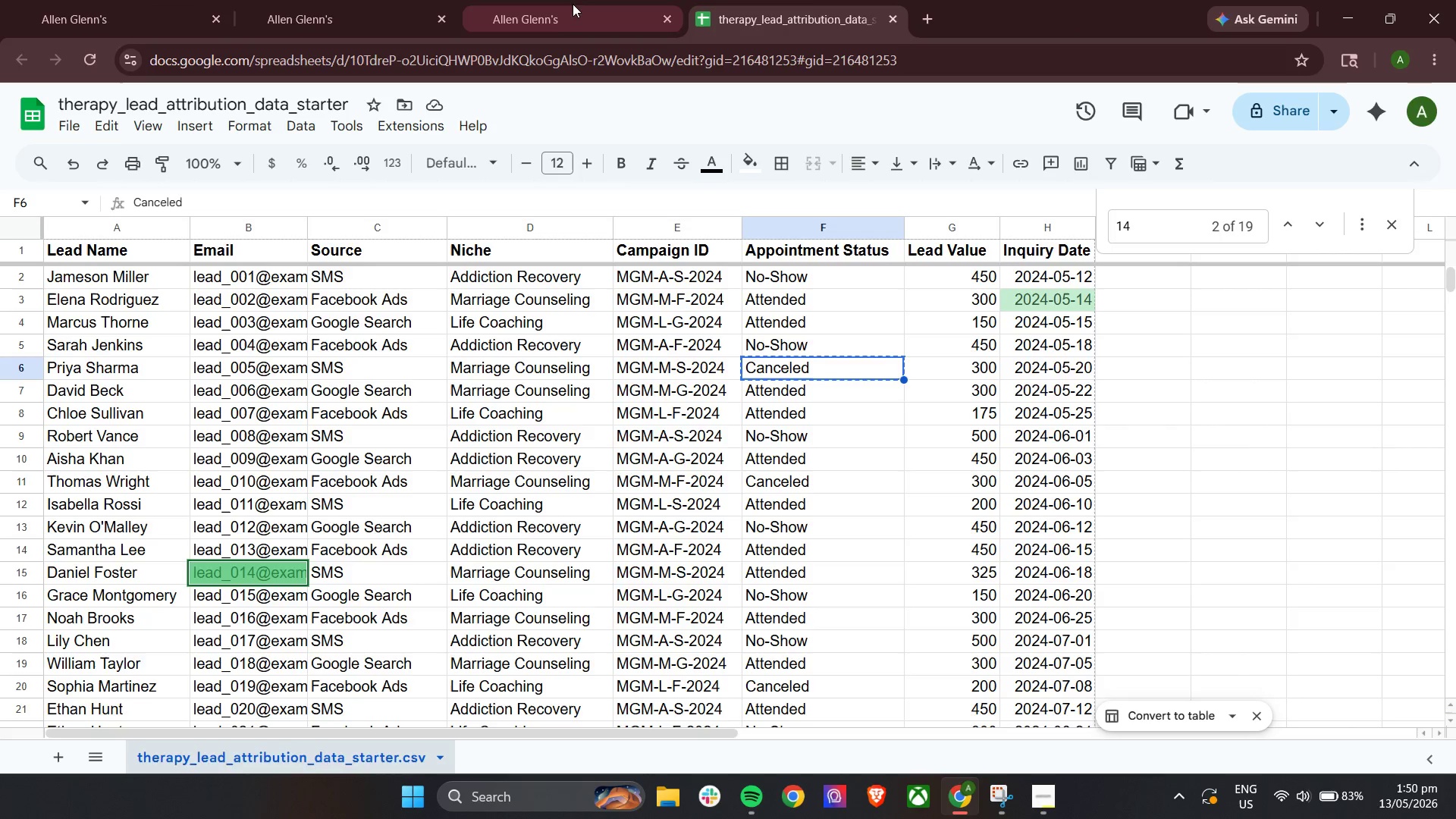 
left_click([573, 0])
 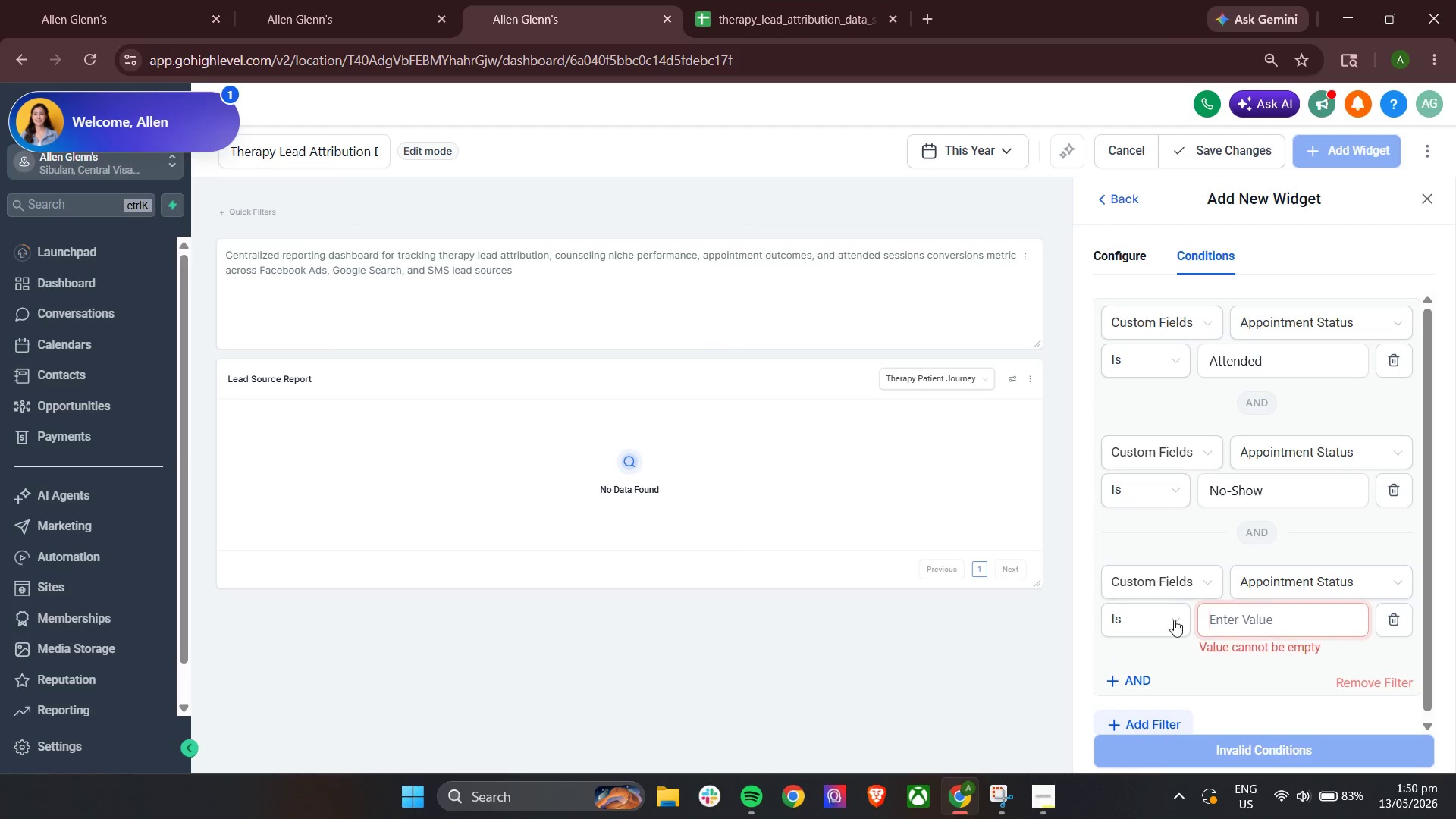 
key(Control+V)
 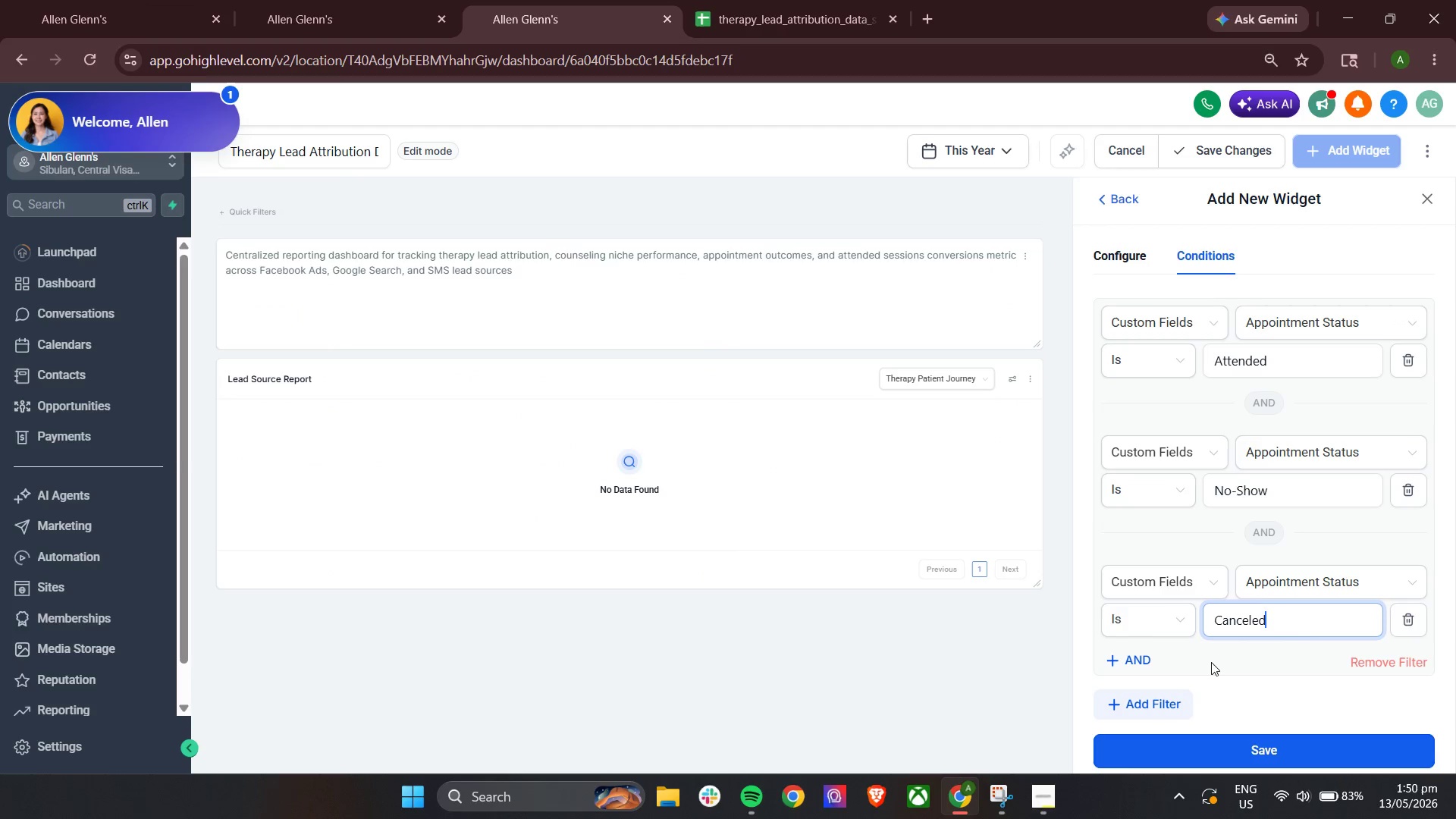 
left_click([1211, 662])
 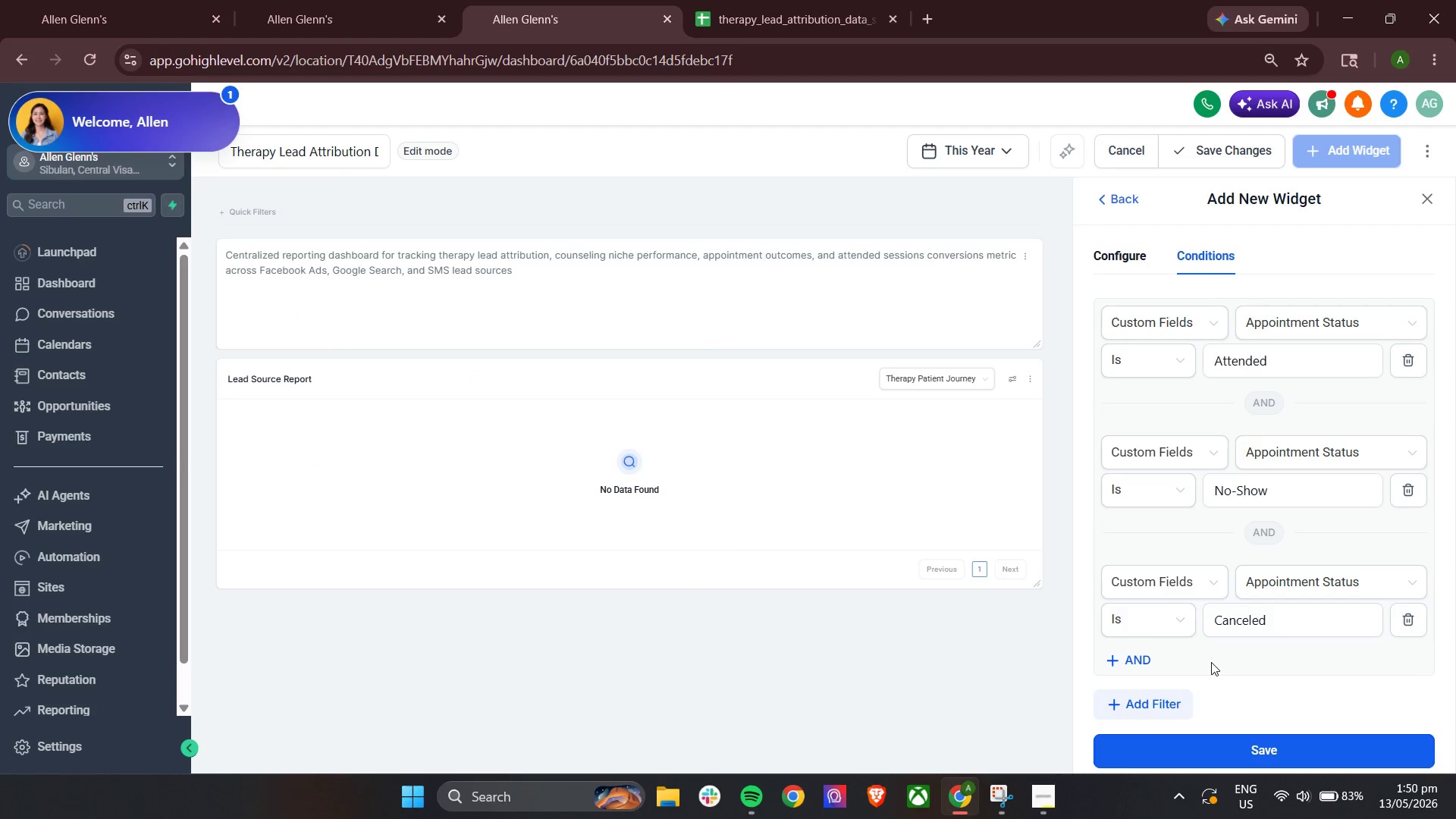 
scroll: coordinate [1208, 665], scroll_direction: down, amount: 3.0
 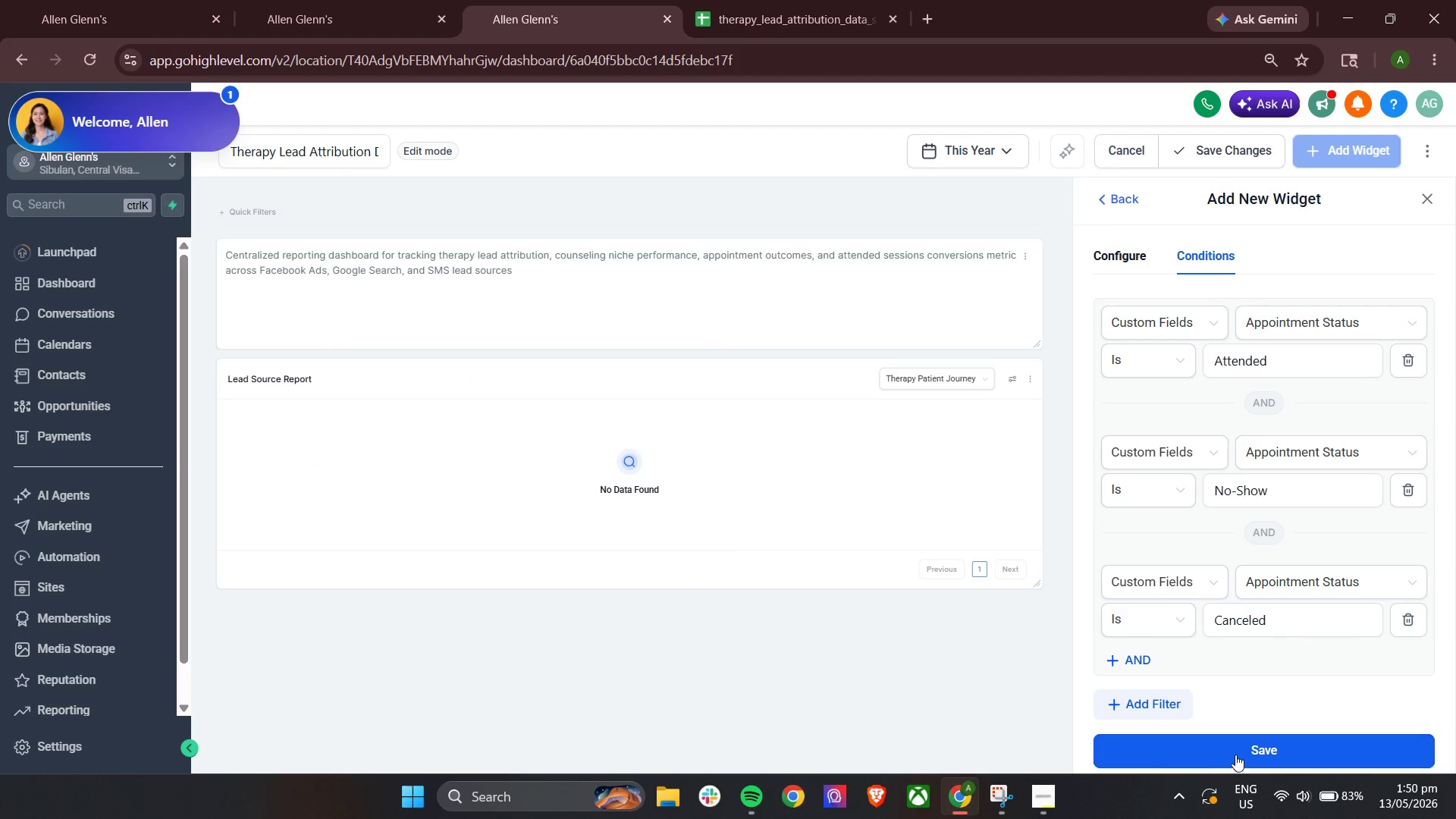 
left_click([1235, 755])
 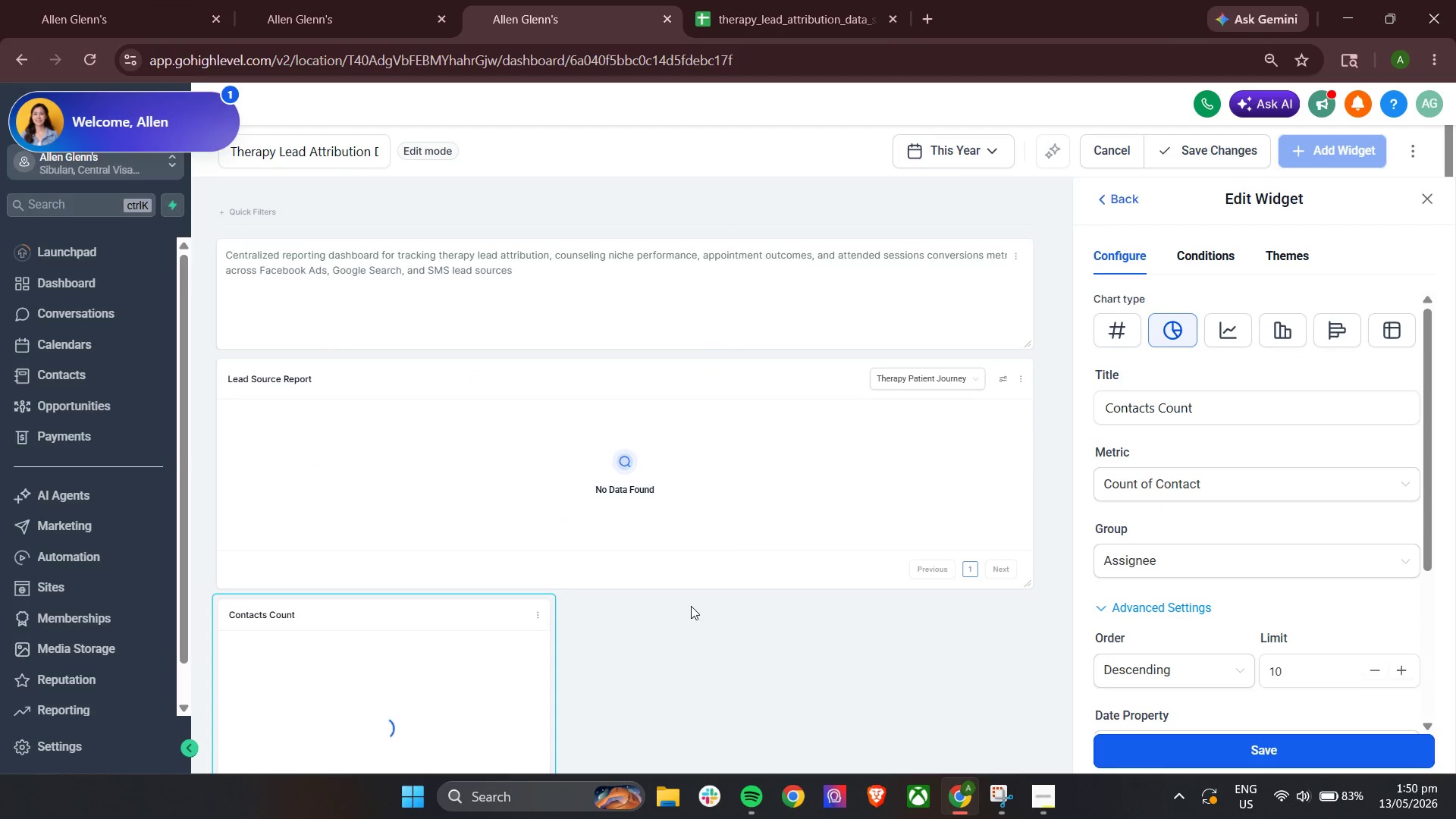 
scroll: coordinate [618, 656], scroll_direction: down, amount: 13.0
 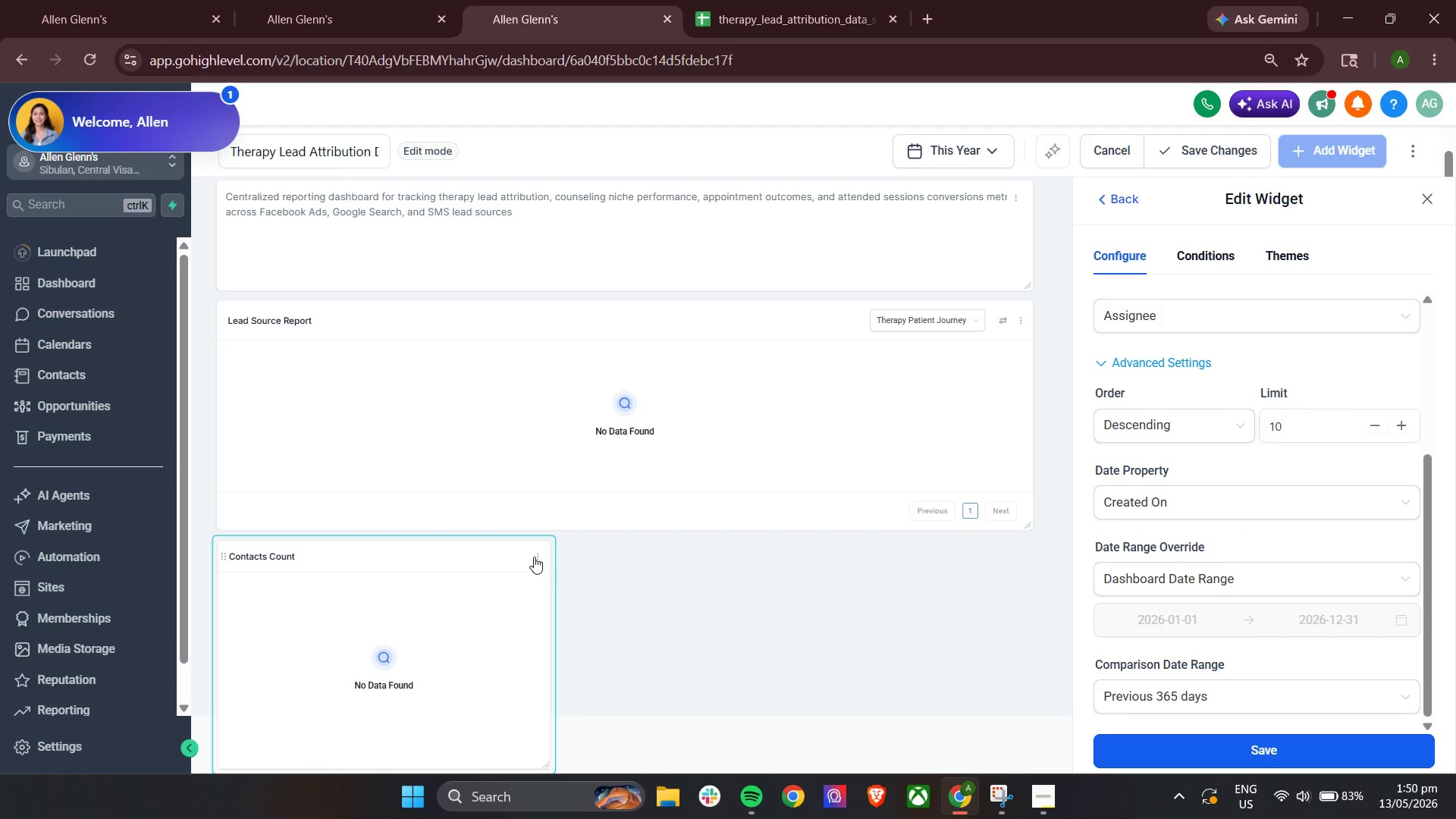 
left_click([535, 555])
 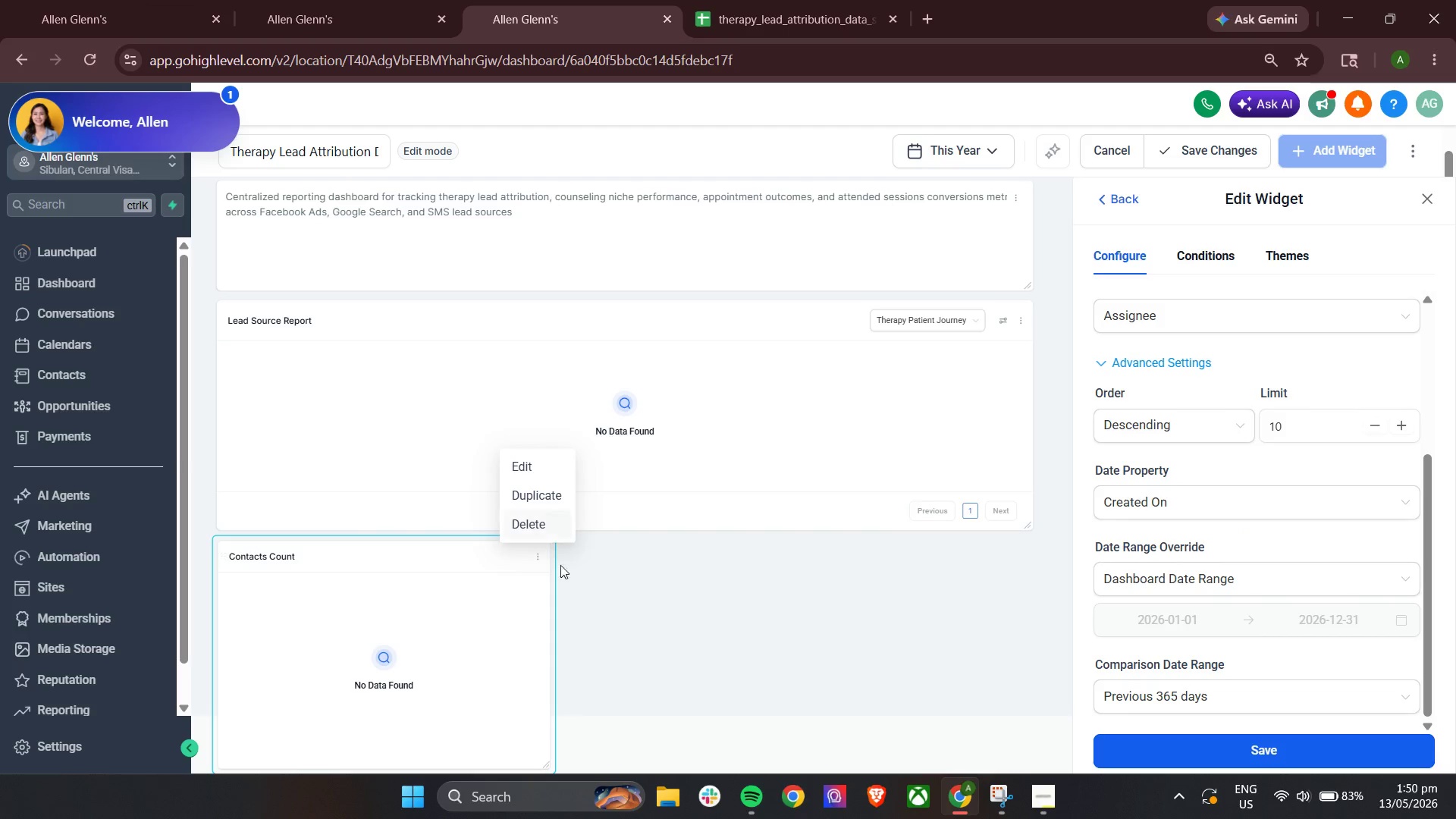 
left_click_drag(start_coordinate=[628, 592], to_coordinate=[636, 593])
 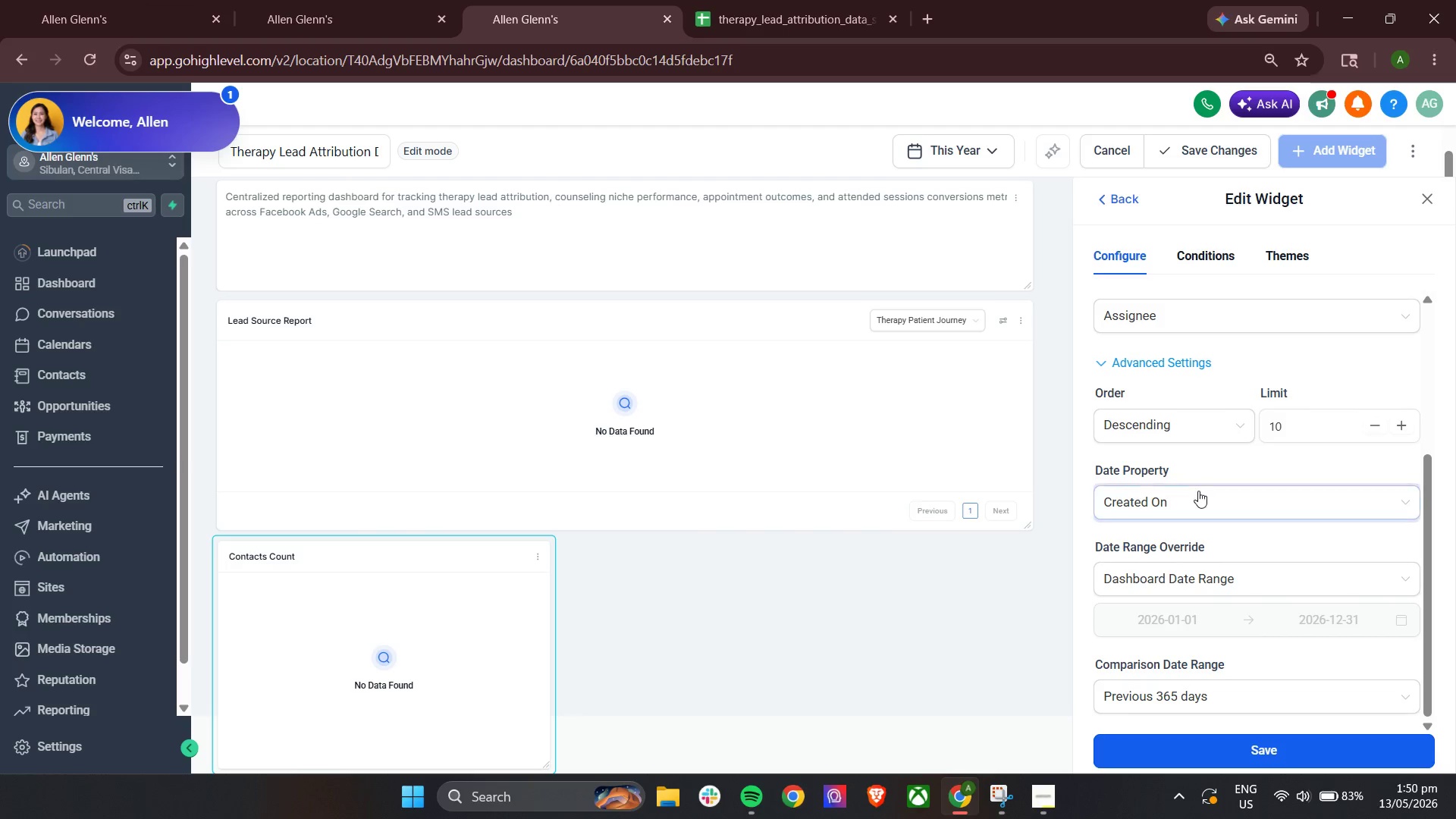 
scroll: coordinate [1198, 491], scroll_direction: up, amount: 3.0
 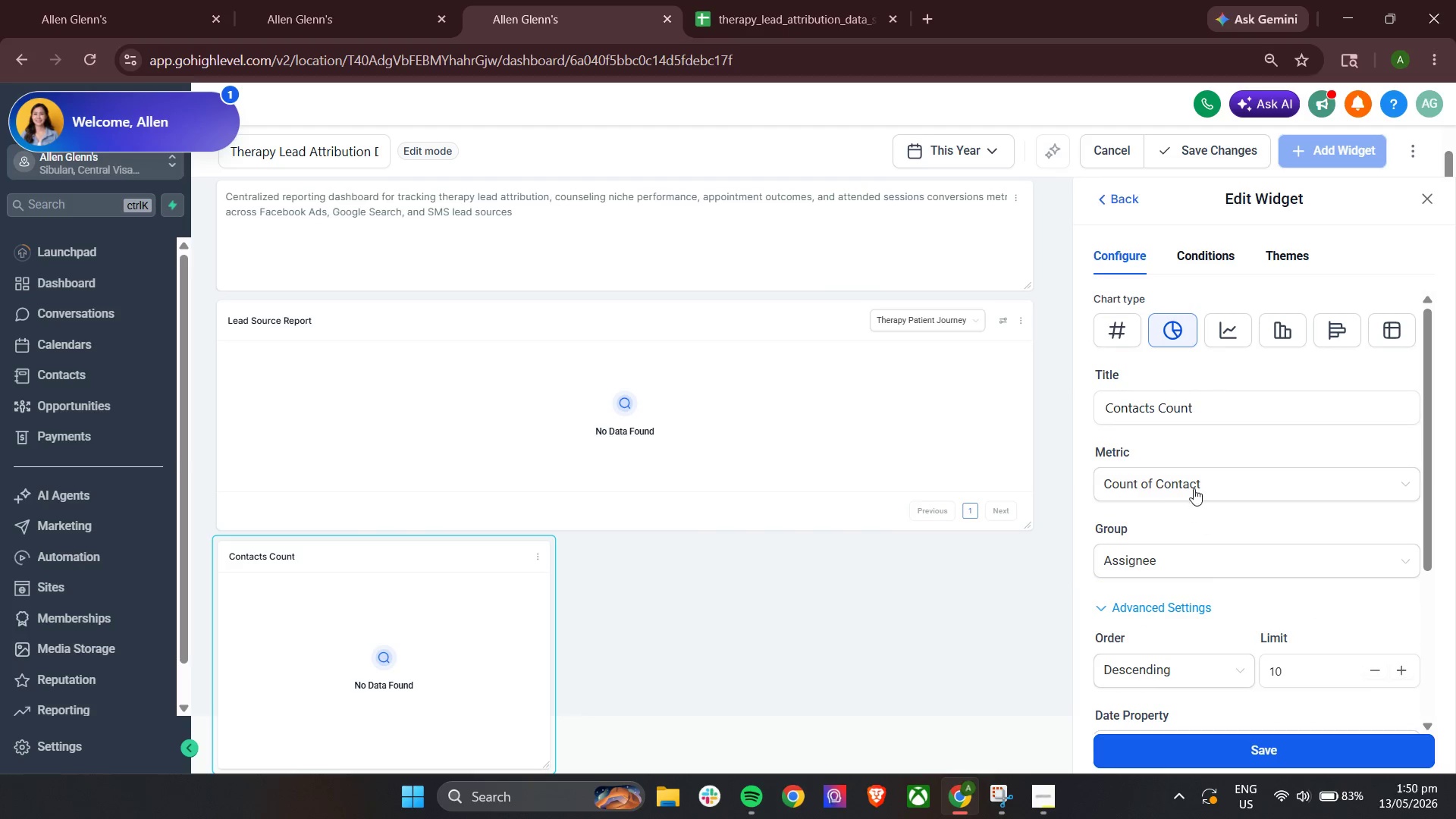 
left_click([1194, 485])
 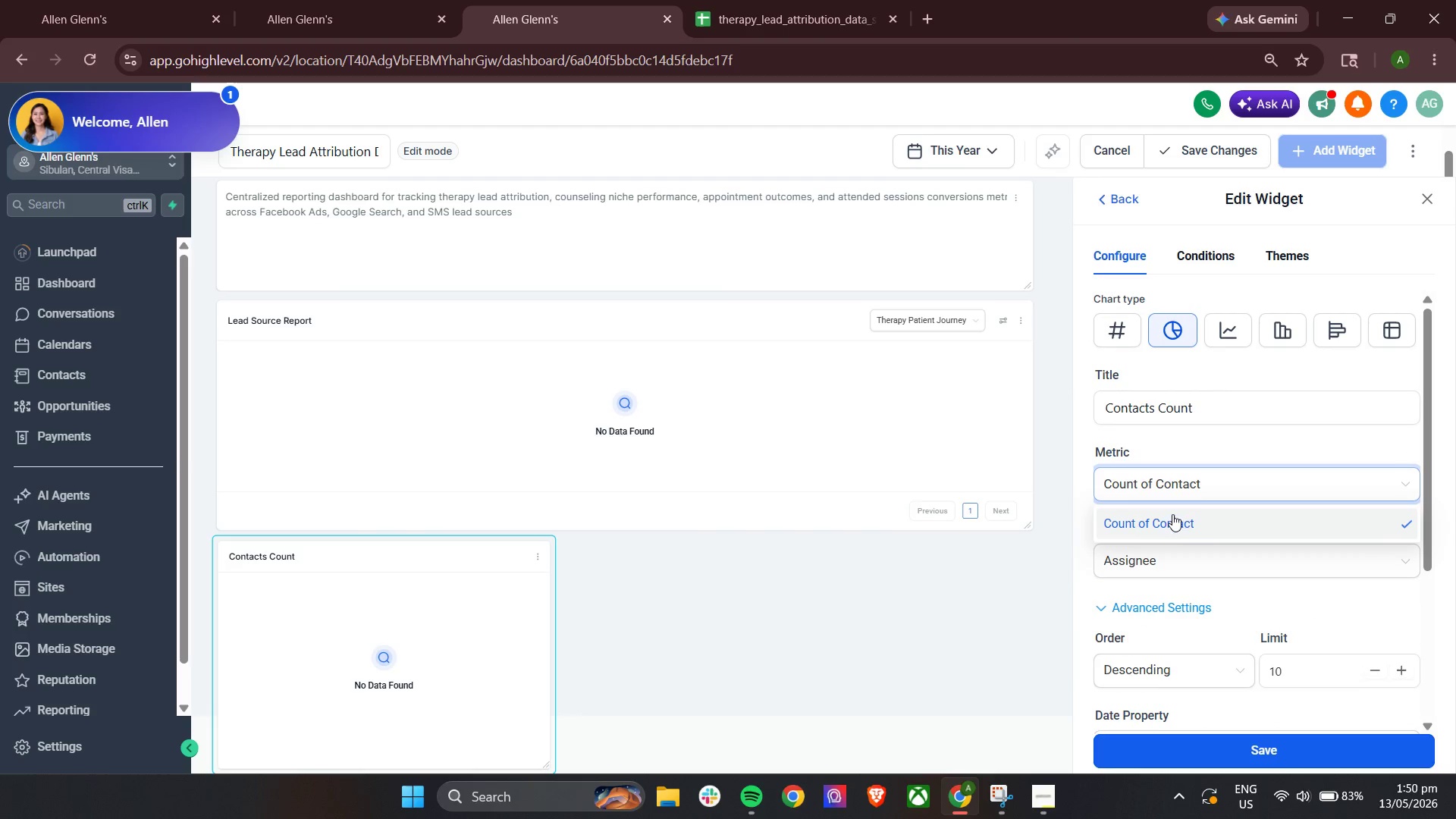 
left_click([1172, 519])
 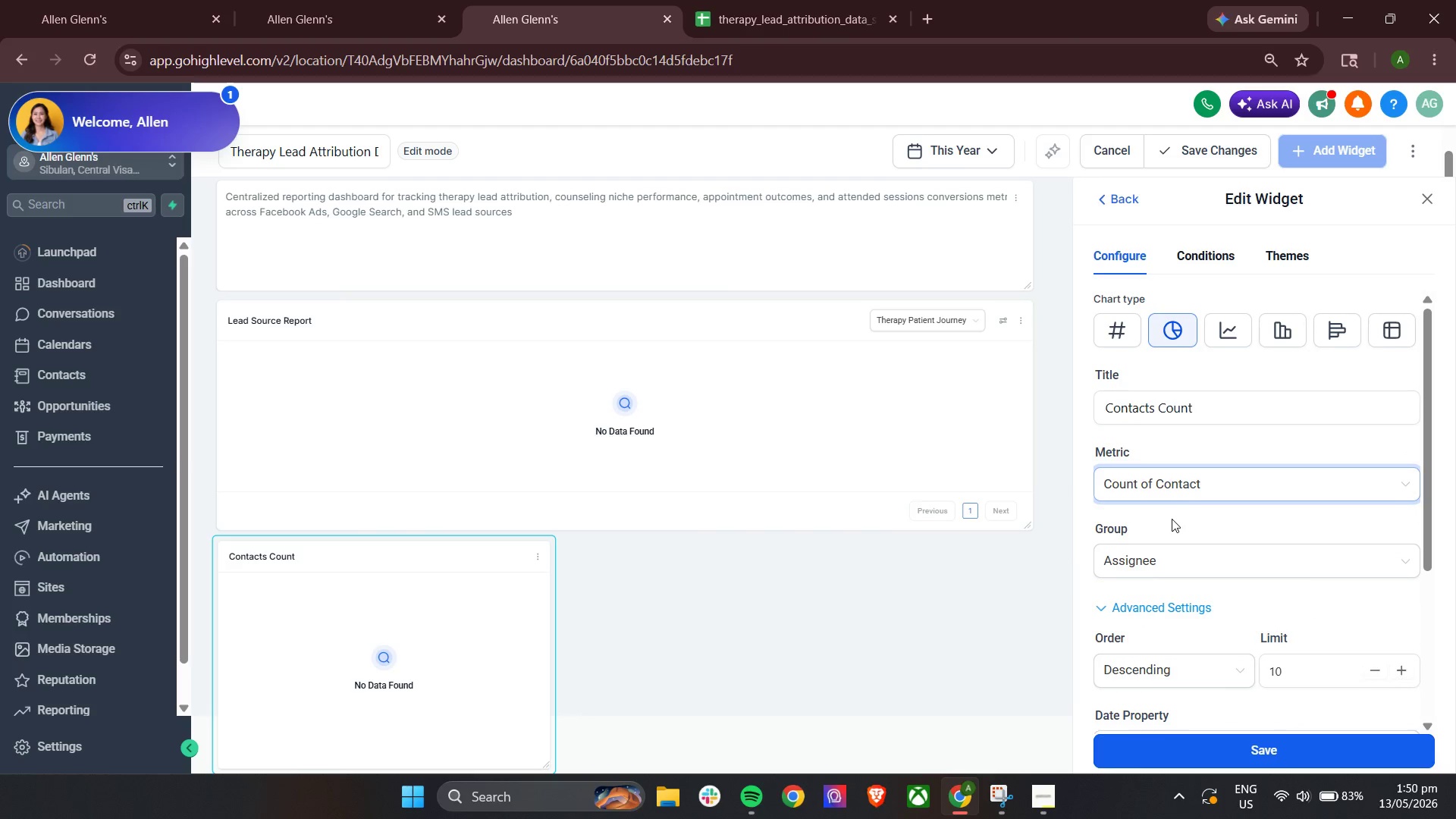 
scroll: coordinate [1172, 519], scroll_direction: down, amount: 3.0
 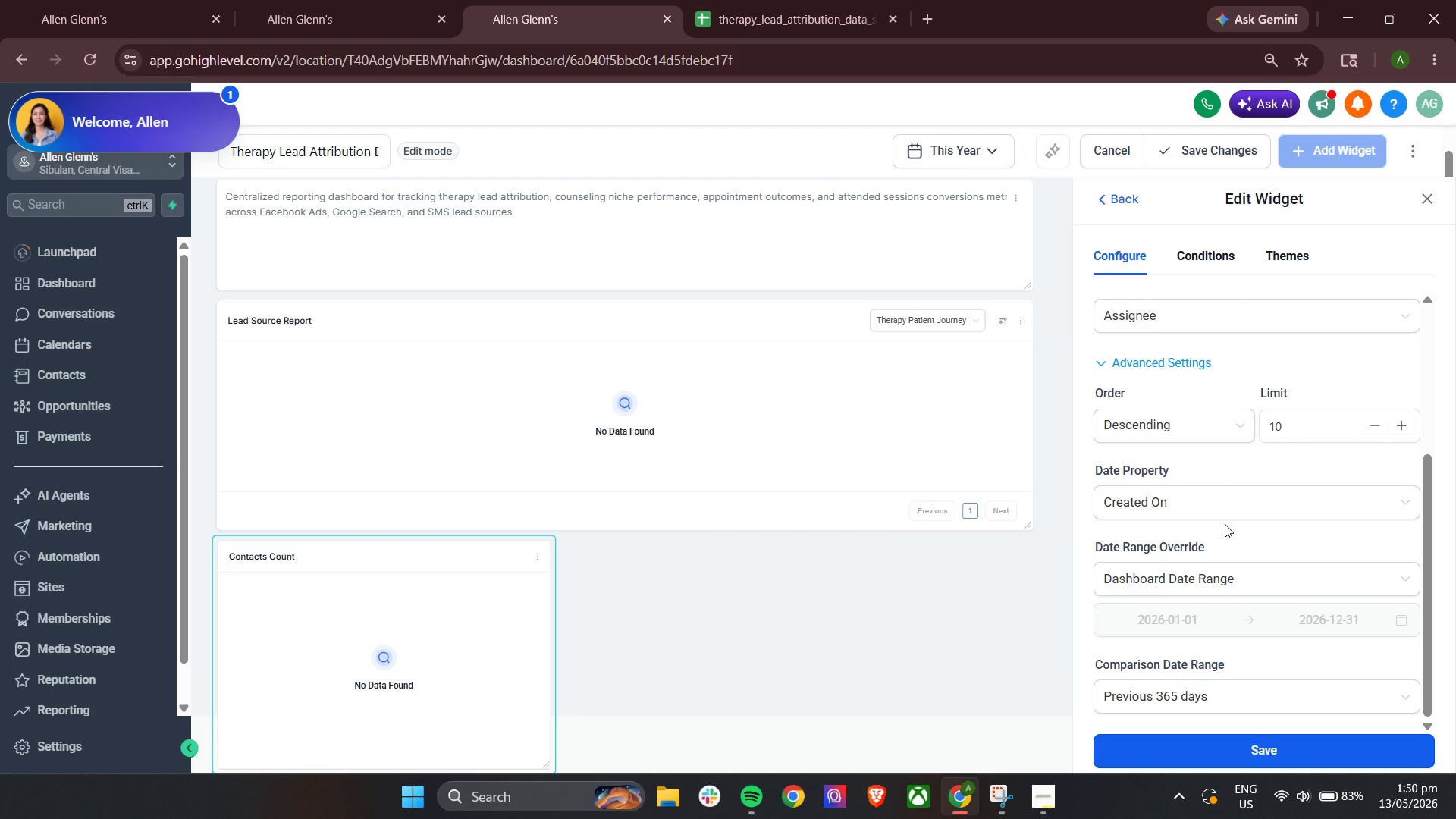 
scroll: coordinate [1222, 521], scroll_direction: up, amount: 3.0
 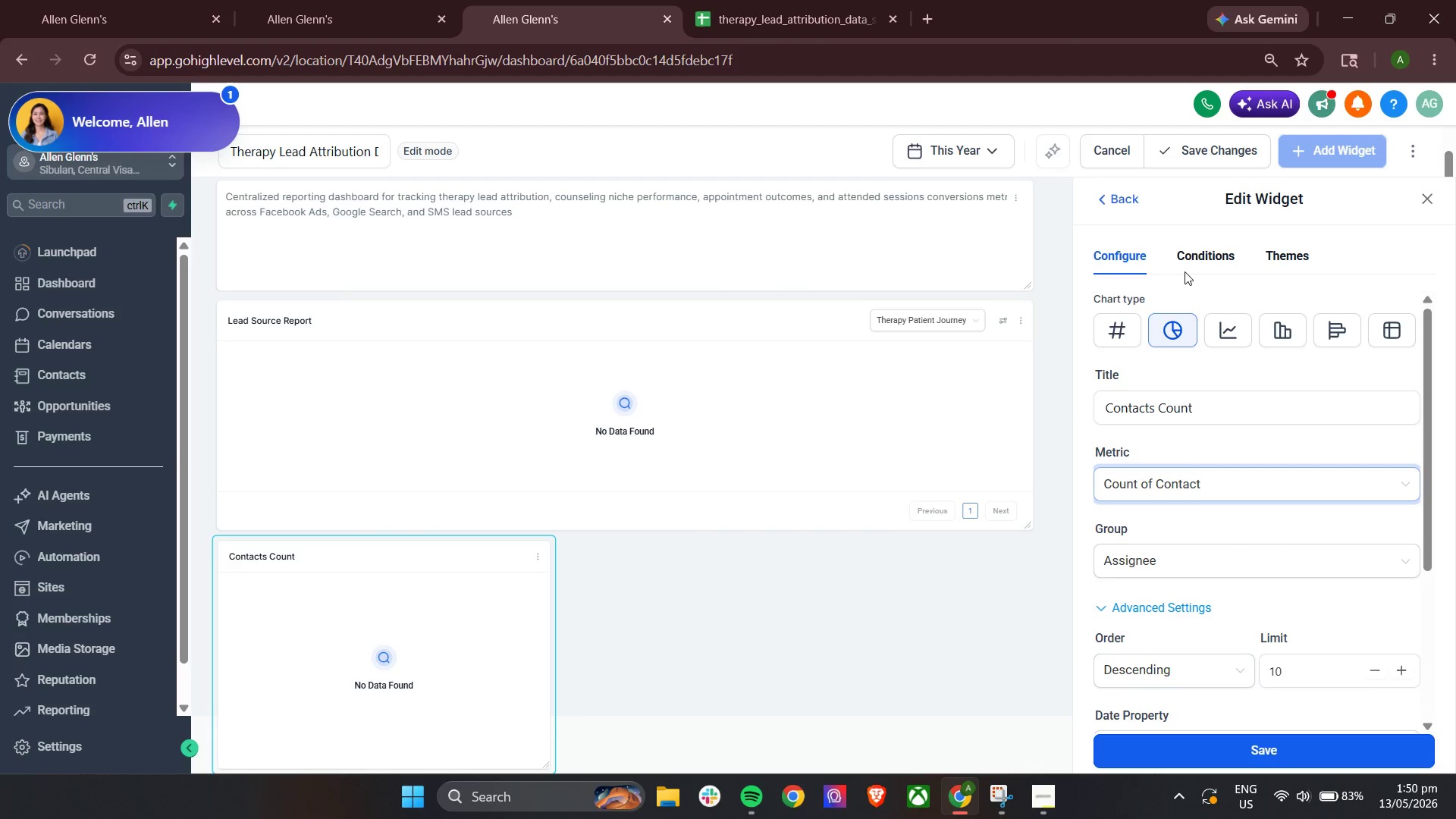 
left_click([1189, 256])
 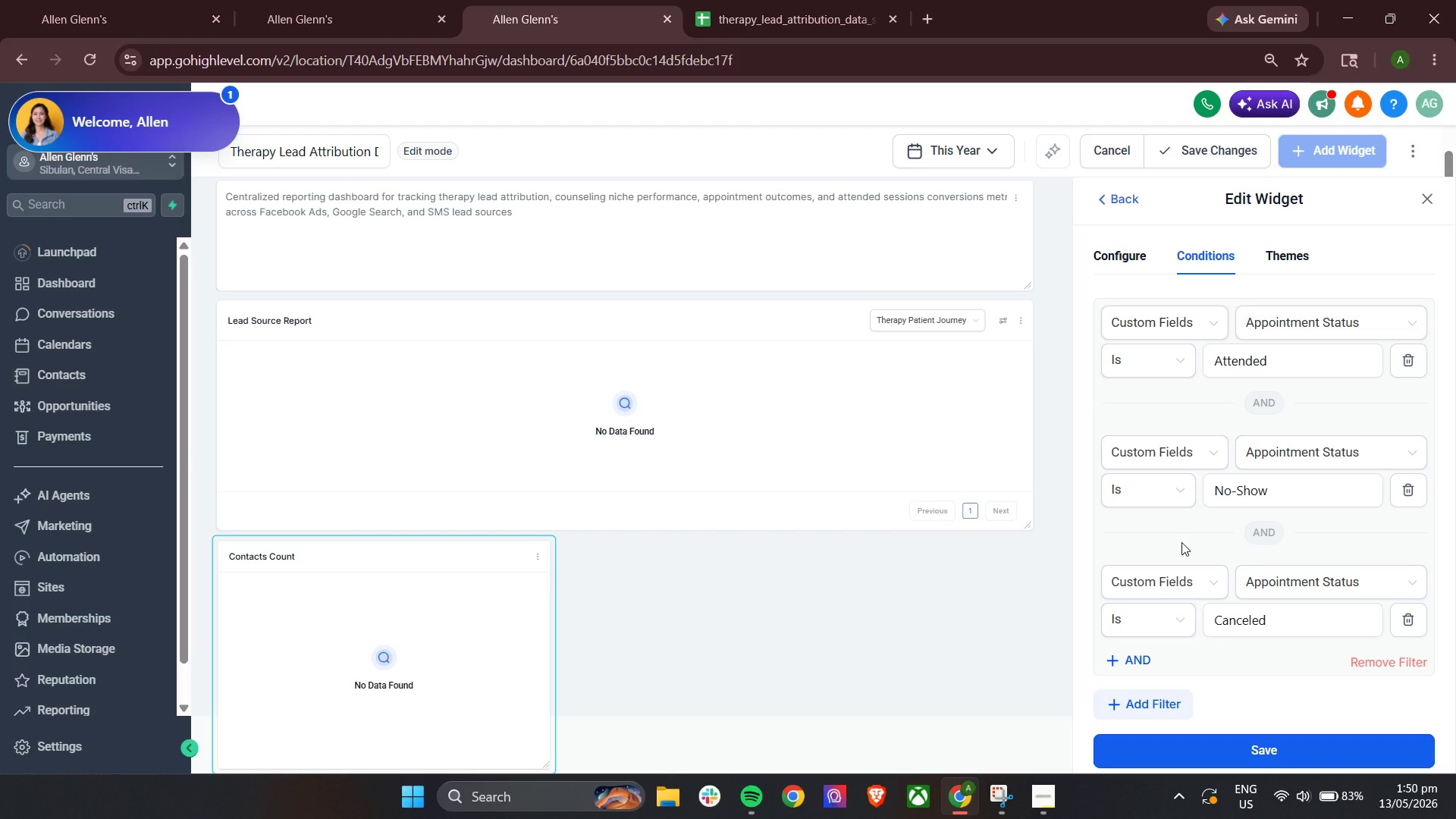 
scroll: coordinate [1186, 541], scroll_direction: up, amount: 5.0
 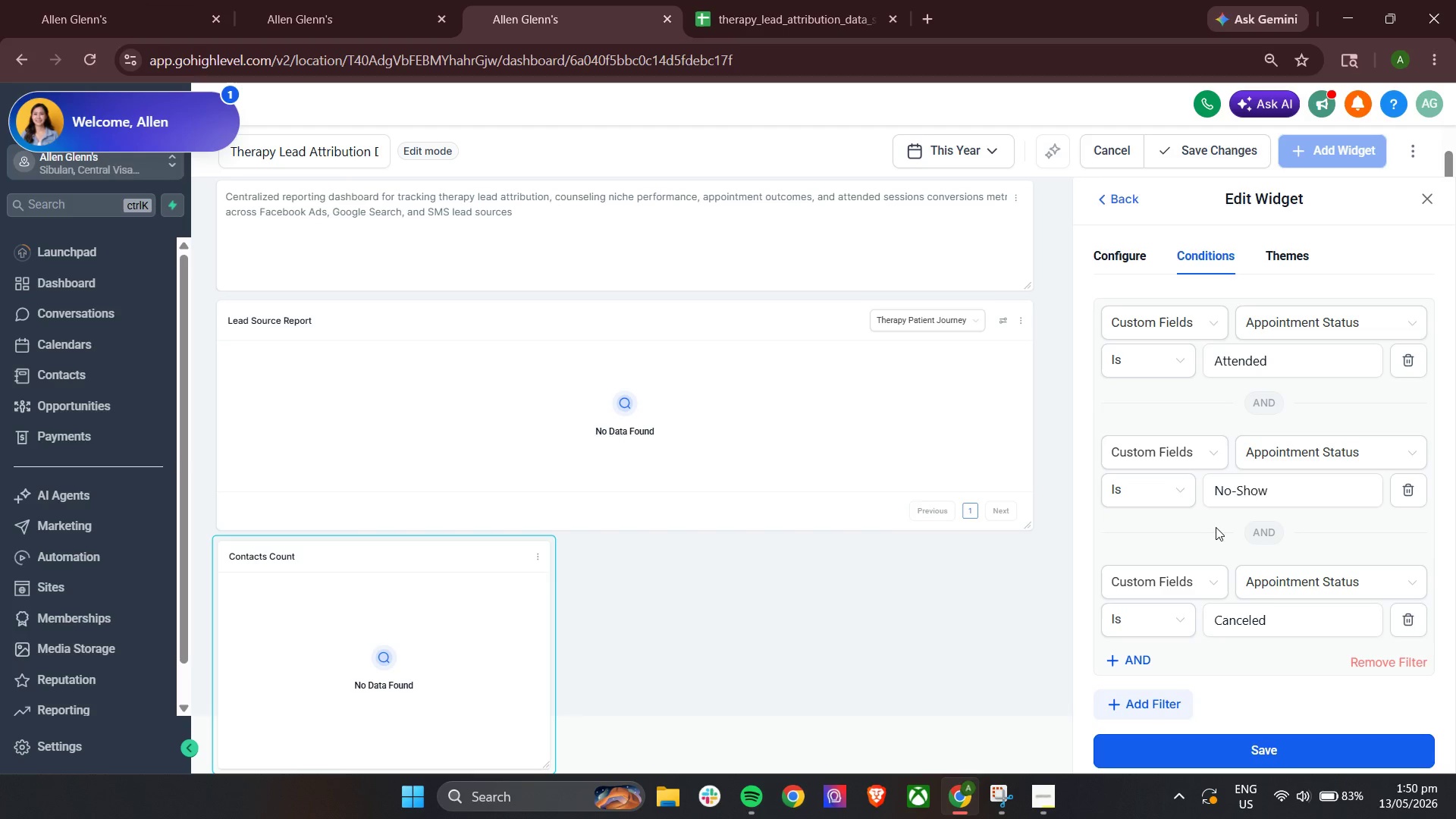 
scroll: coordinate [1218, 527], scroll_direction: down, amount: 3.0
 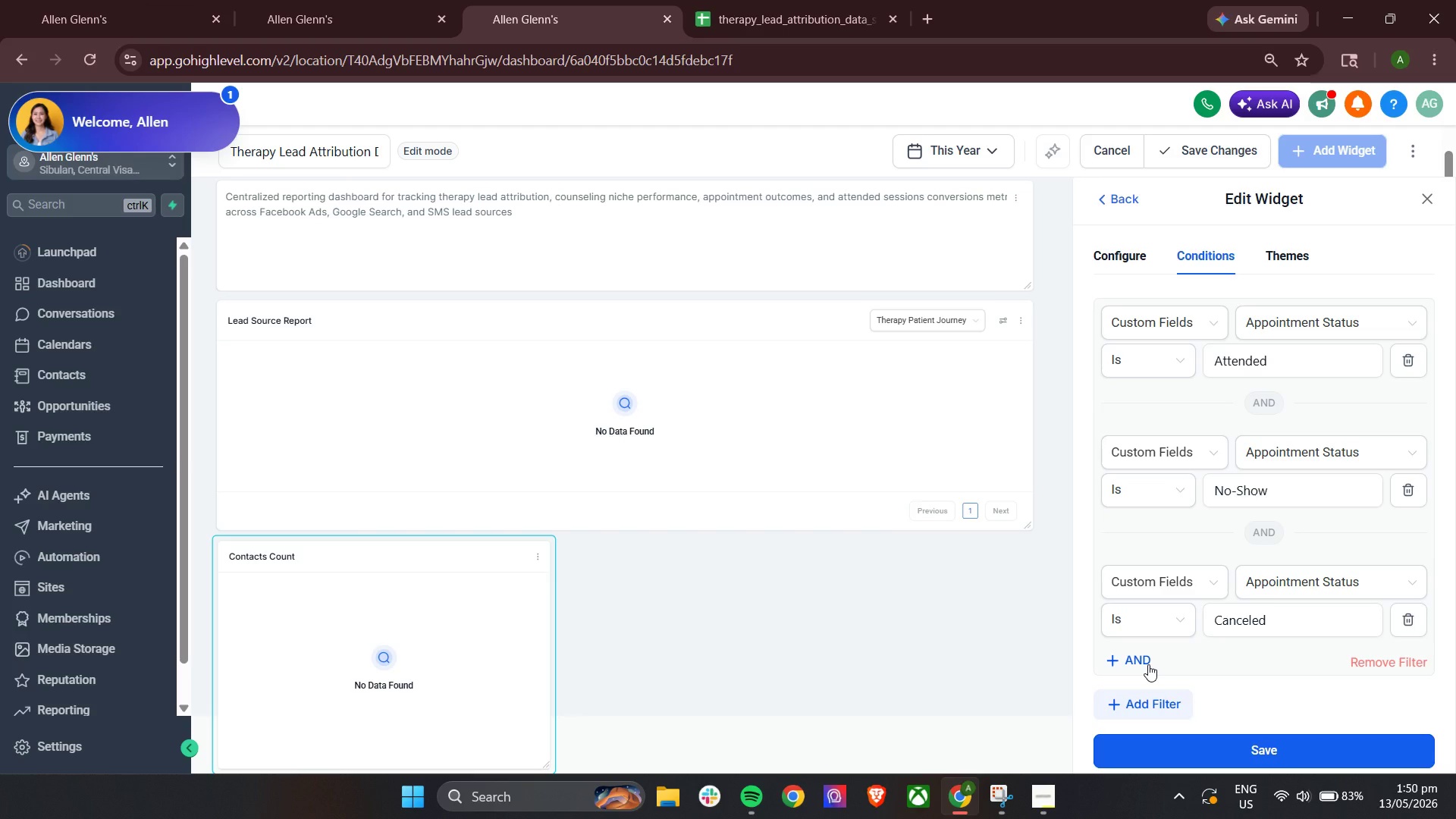 
left_click([1148, 664])
 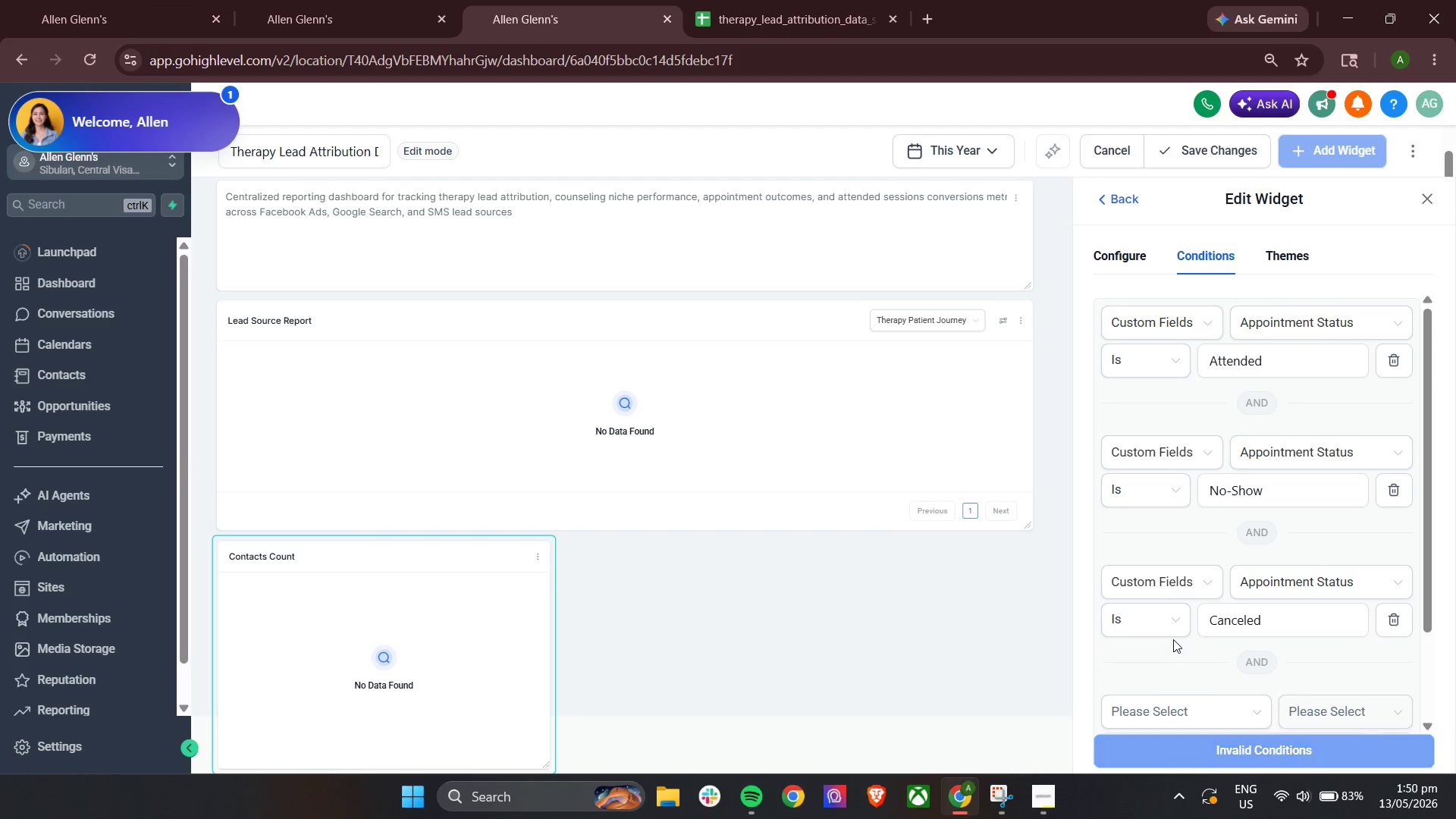 
scroll: coordinate [1186, 627], scroll_direction: down, amount: 4.0
 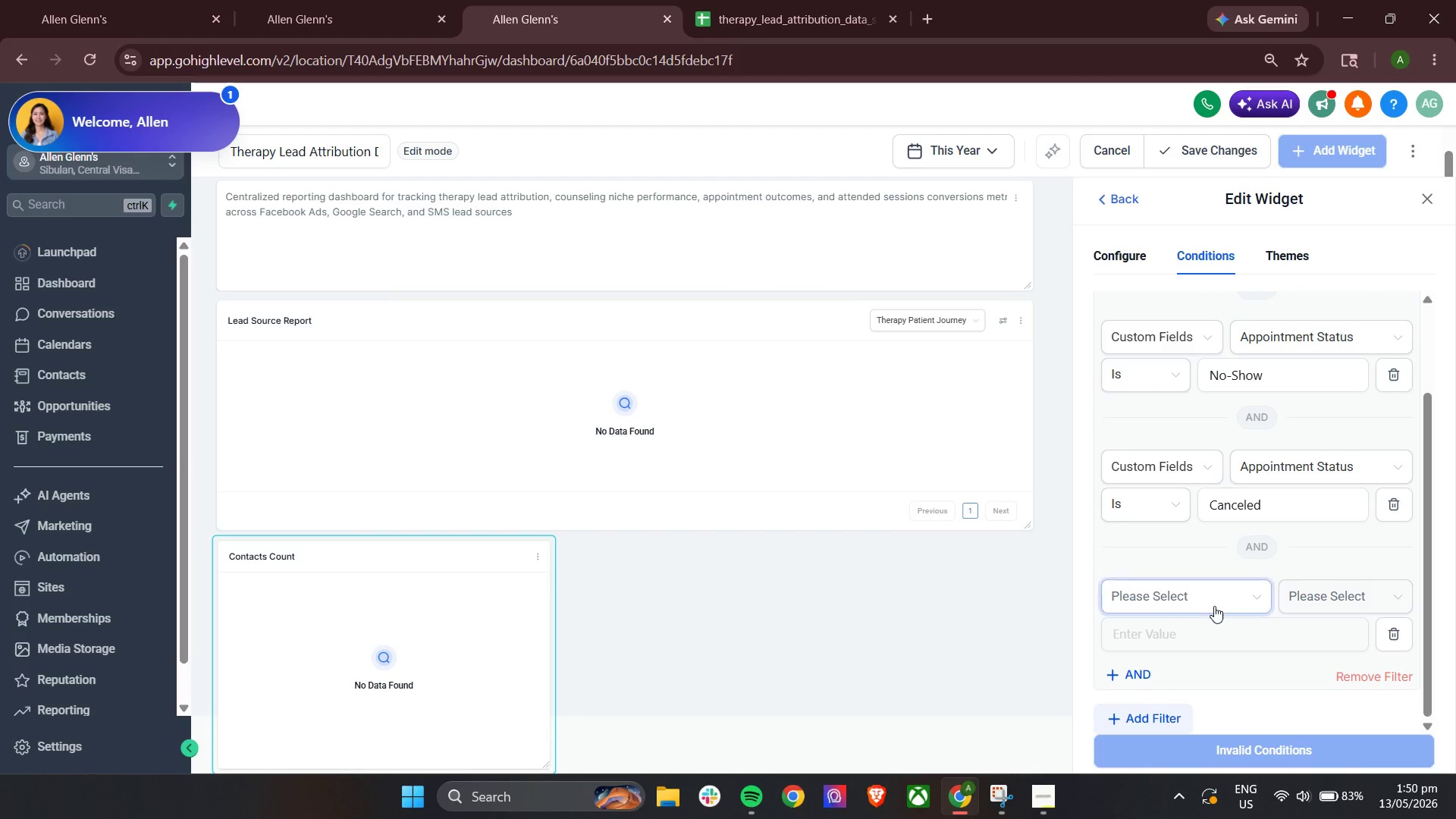 
left_click([1214, 606])
 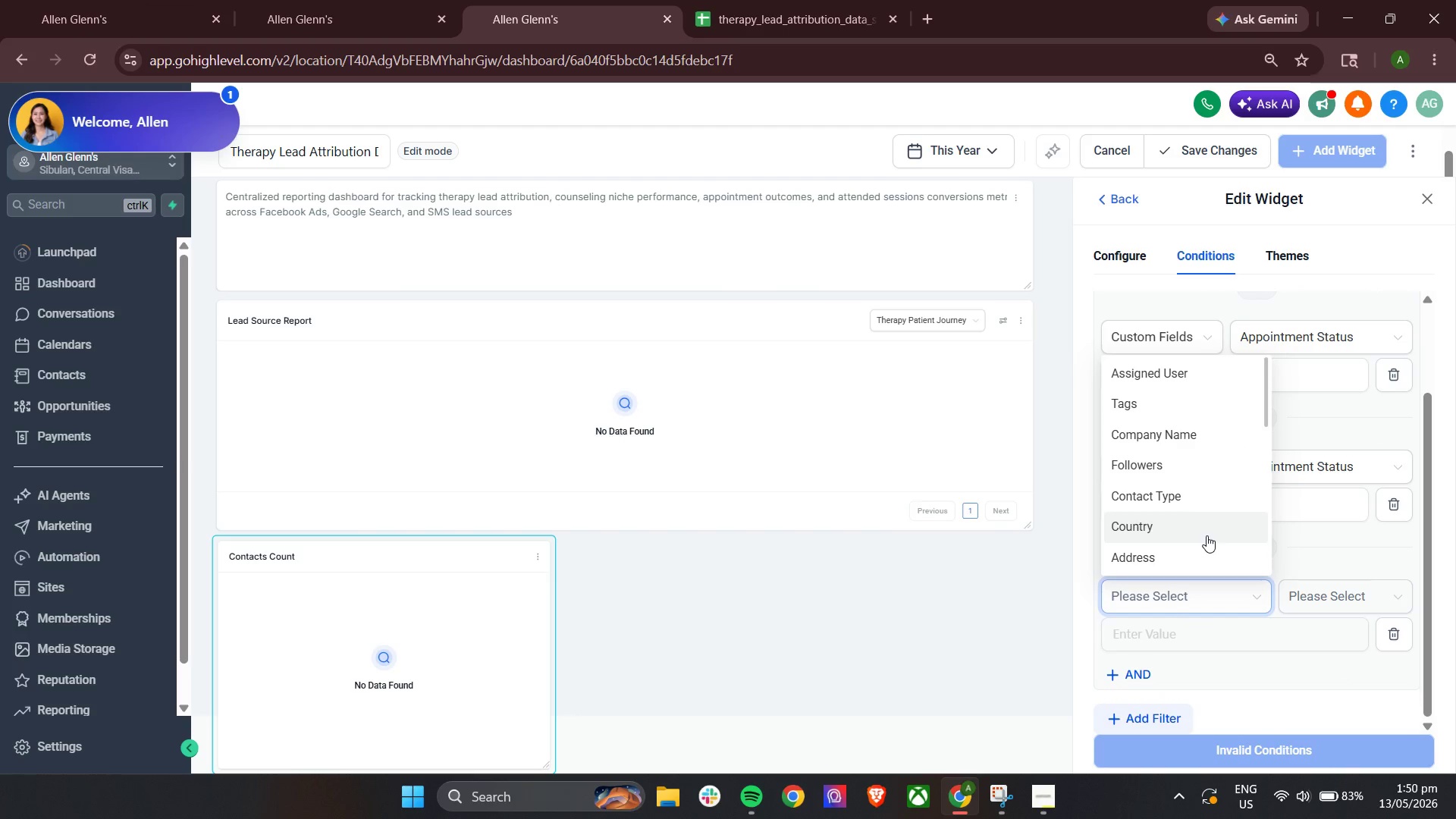 
scroll: coordinate [1207, 535], scroll_direction: down, amount: 1.0
 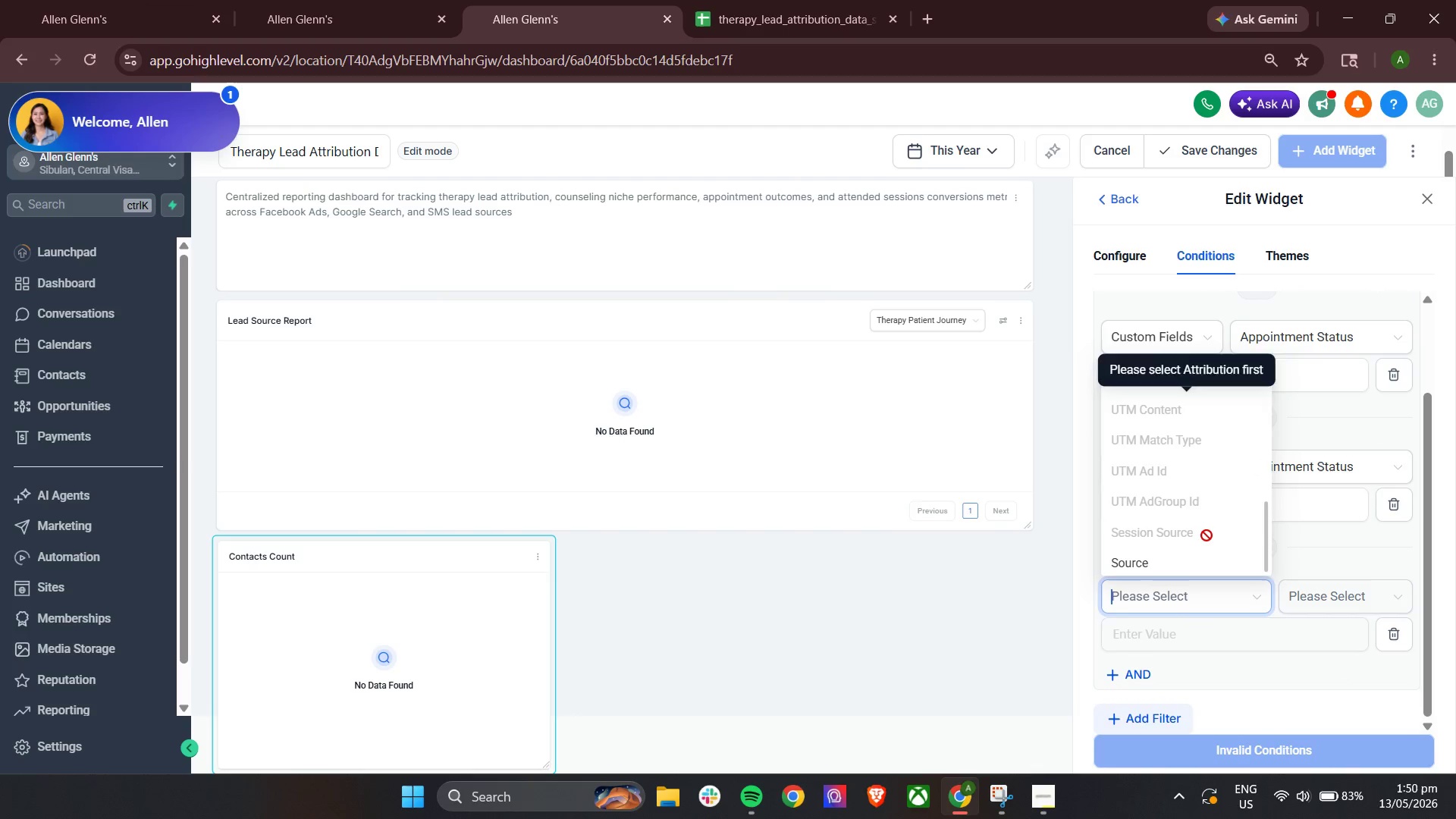 
left_click([1172, 564])
 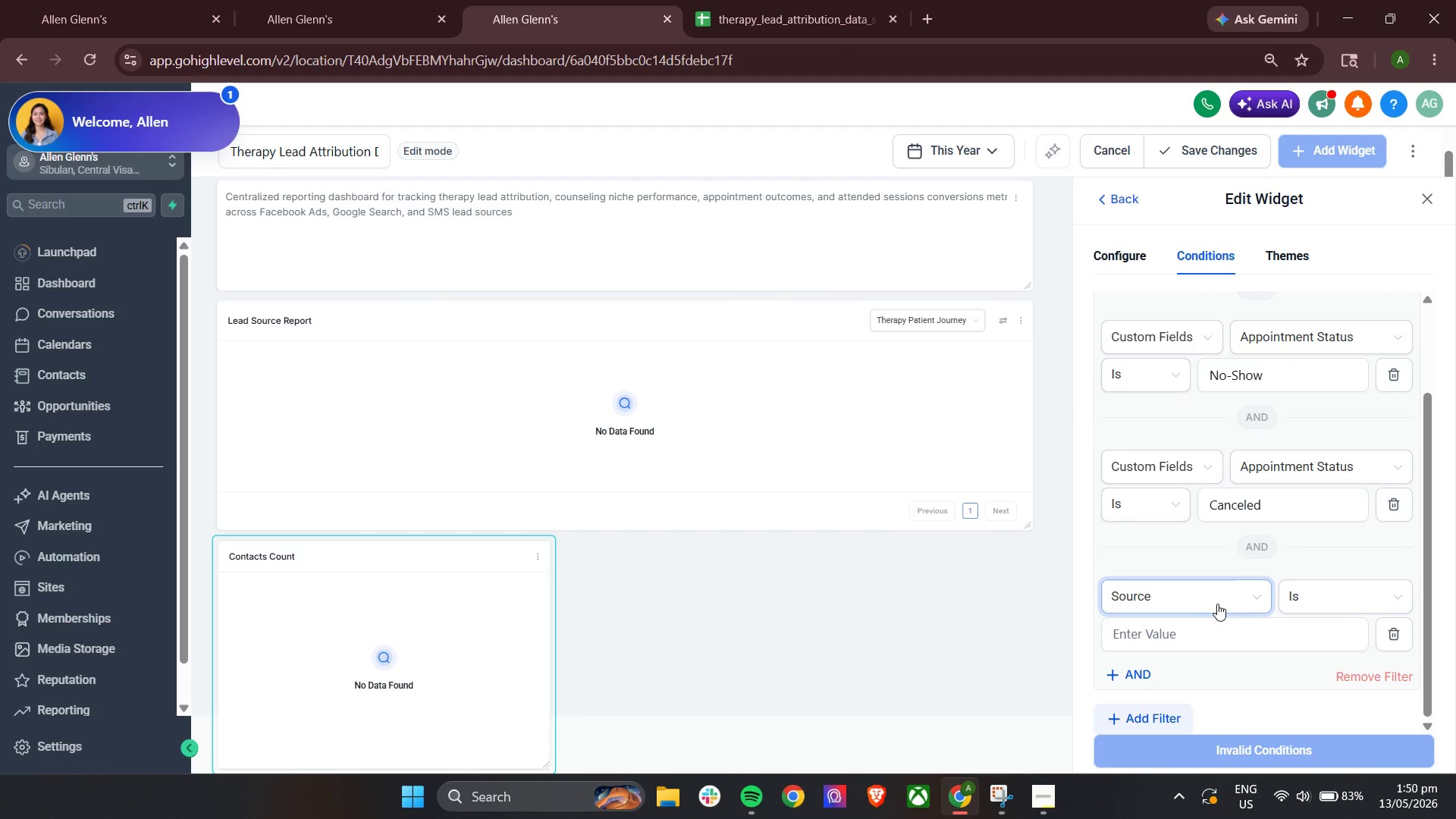 
left_click([1338, 604])
 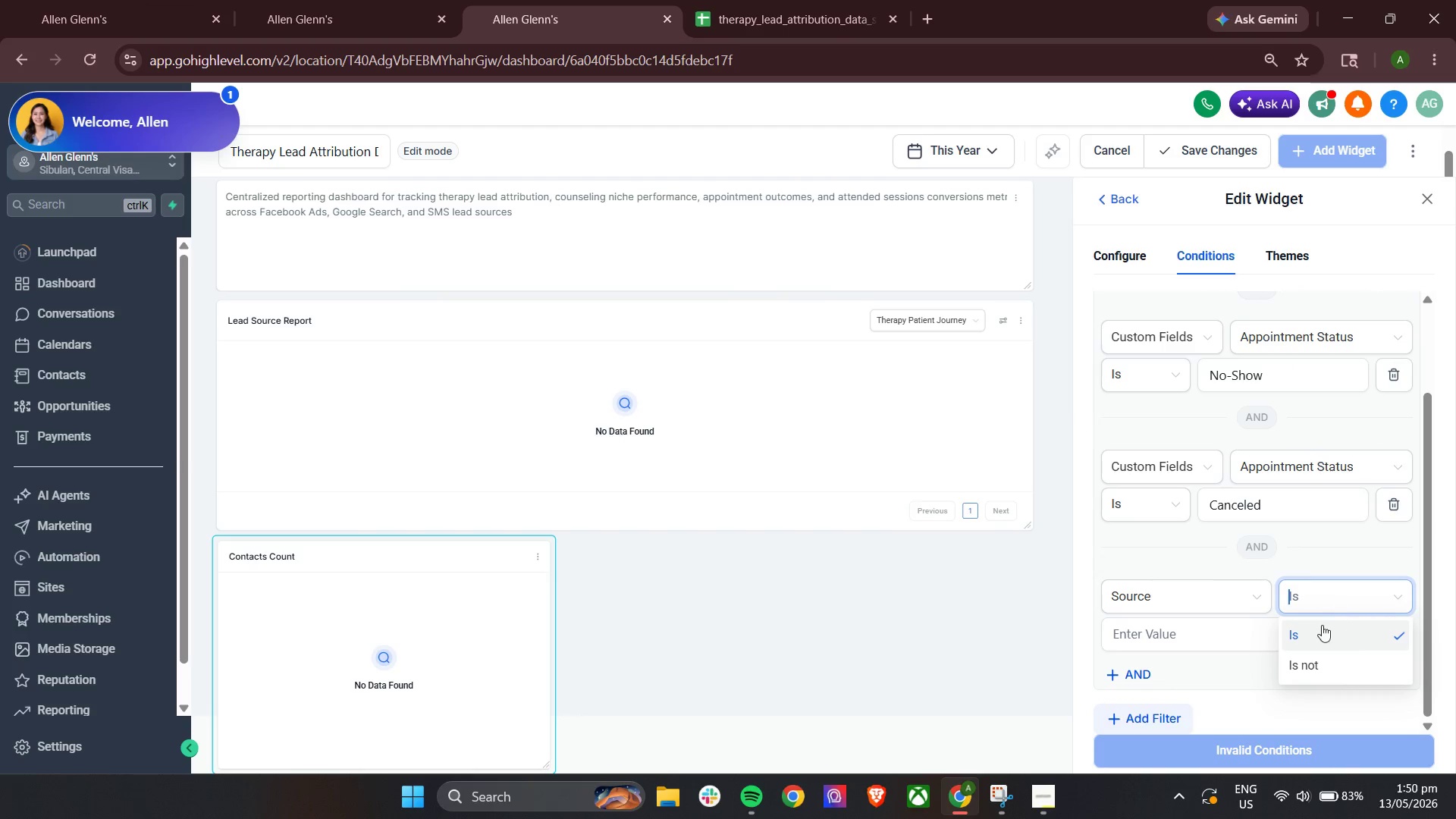 
left_click([1314, 635])
 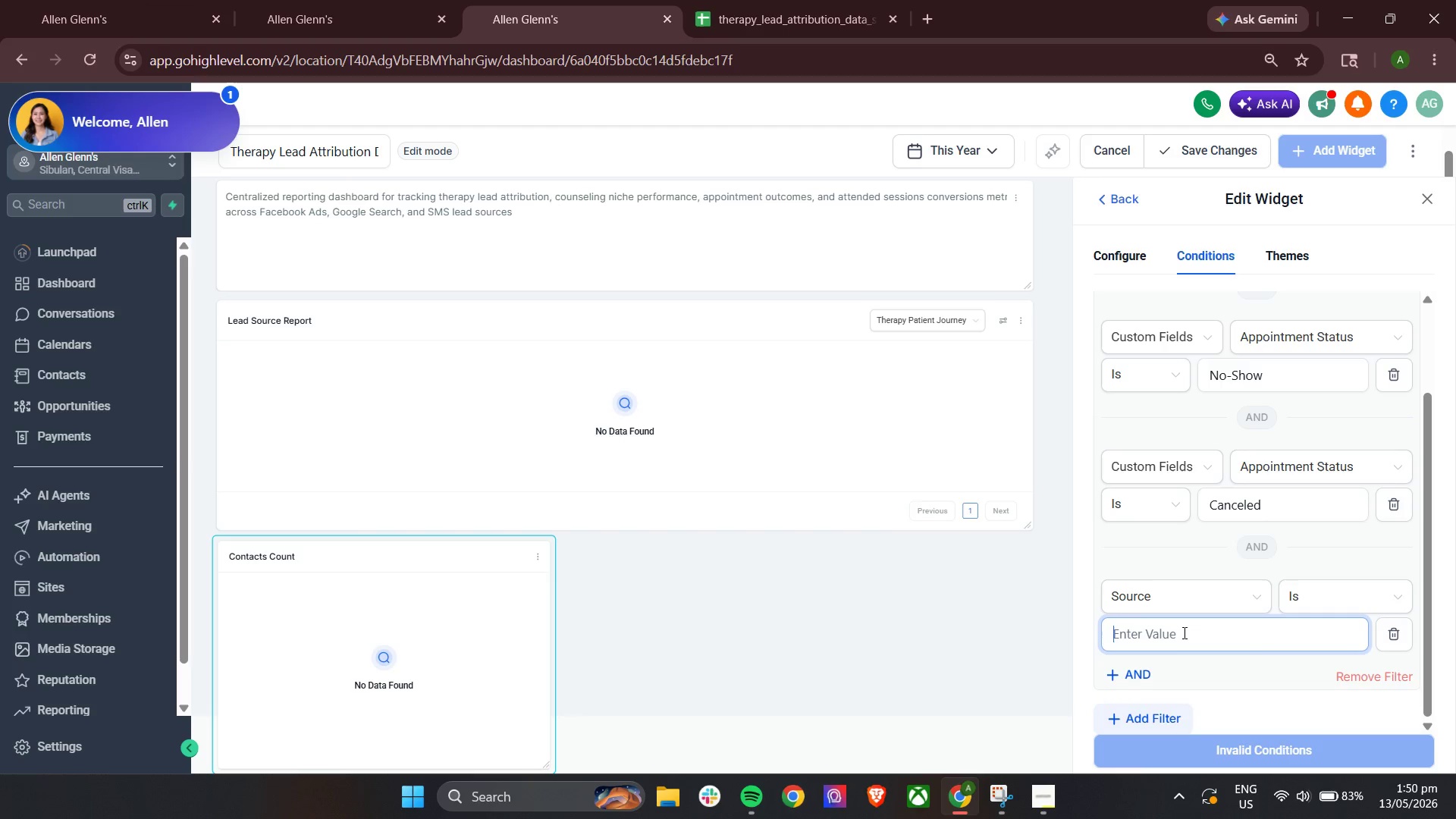 
left_click([1395, 630])
 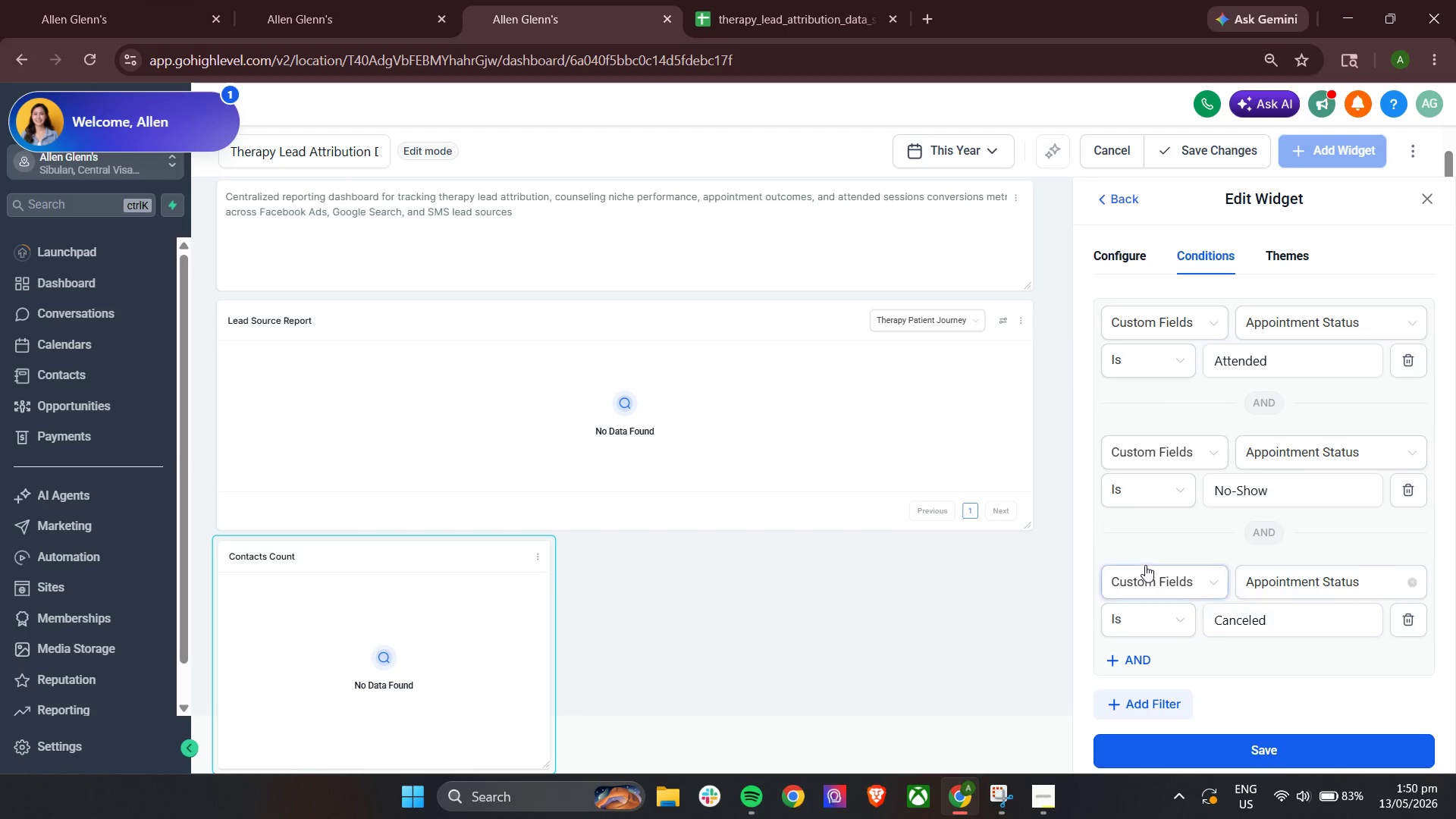 
scroll: coordinate [1147, 563], scroll_direction: up, amount: 10.0
 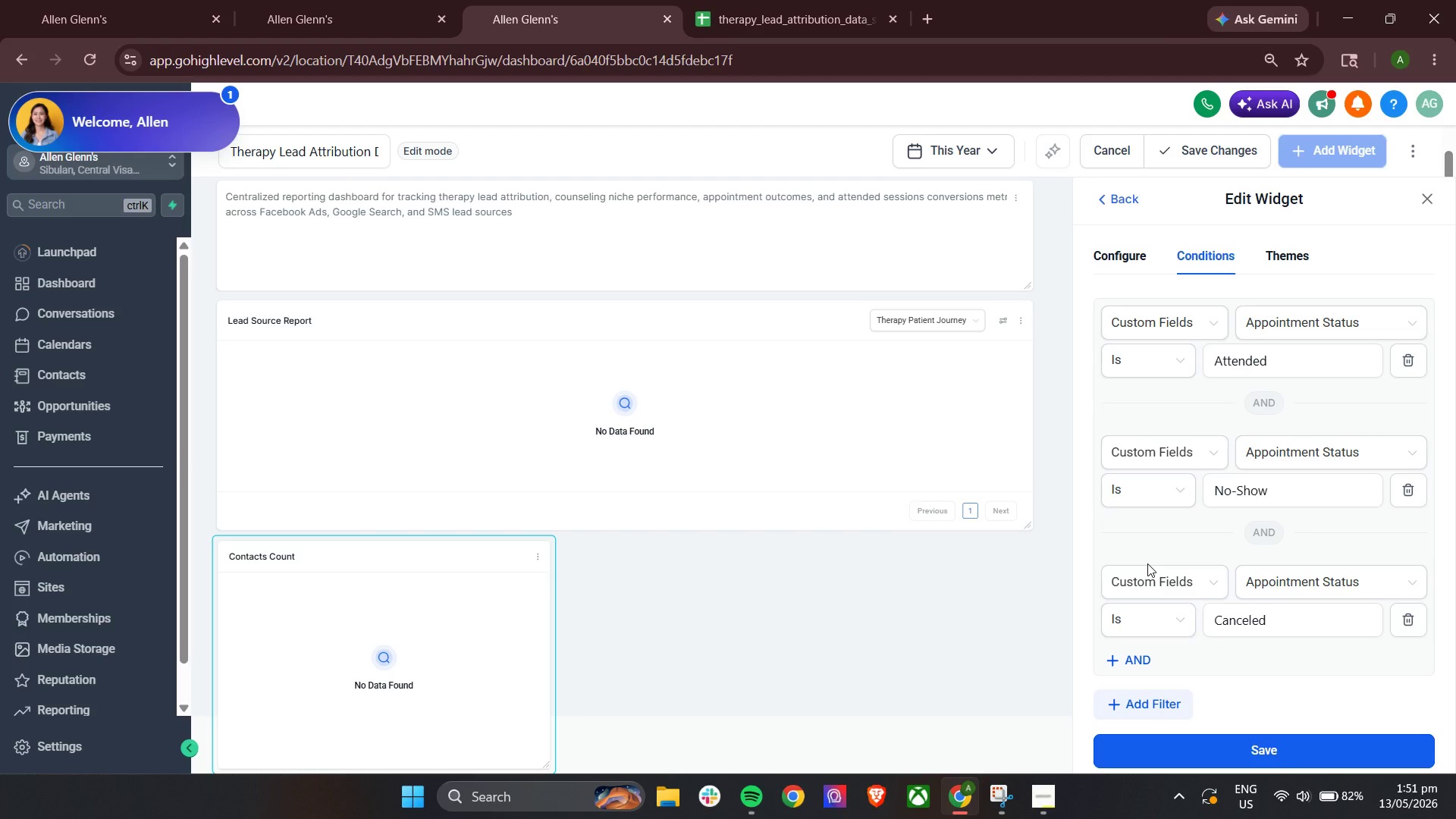 
wait(30.92)
 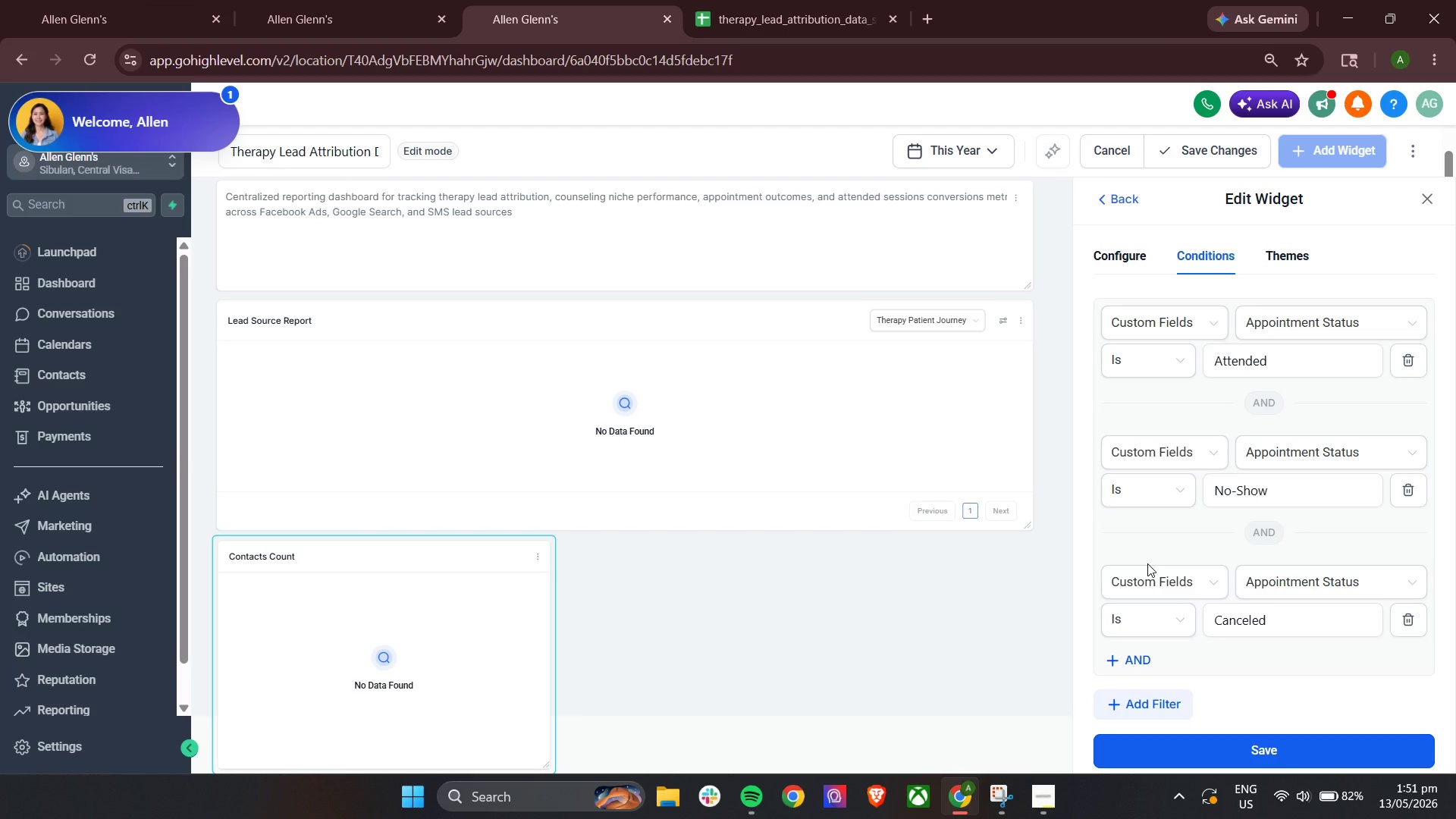 
scroll: coordinate [1087, 545], scroll_direction: down, amount: 5.0
 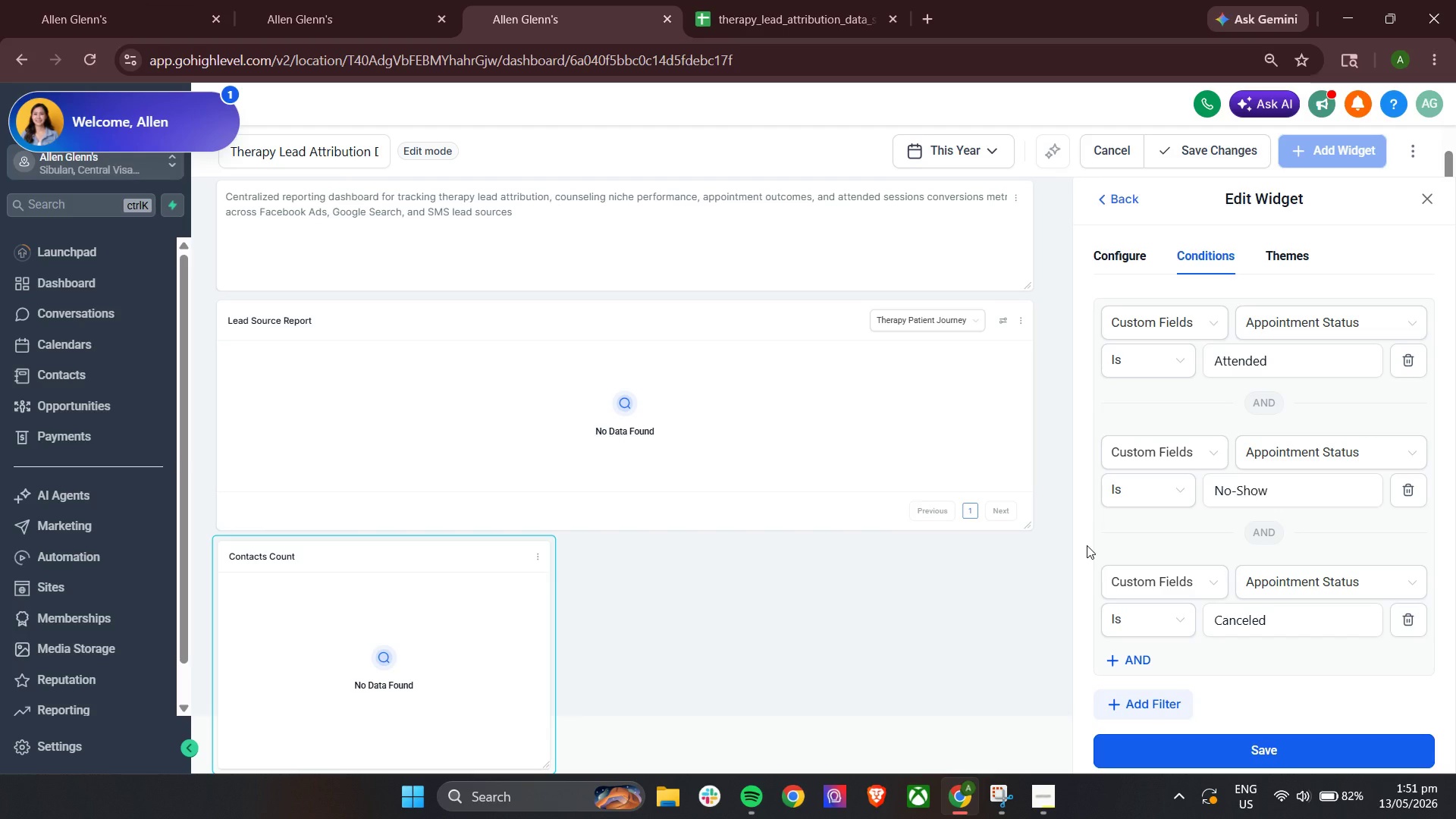 
scroll: coordinate [767, 494], scroll_direction: up, amount: 4.0
 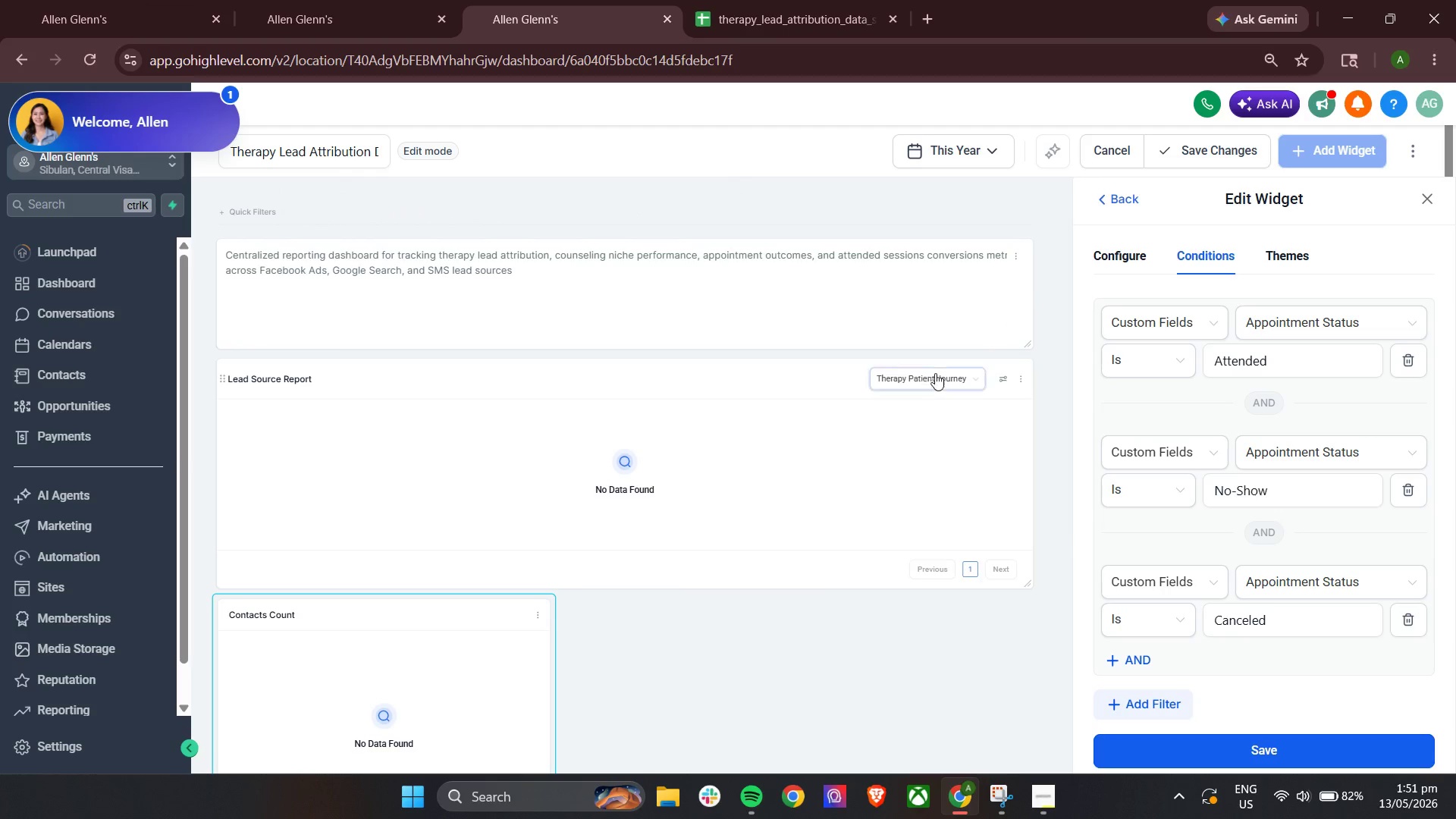 
left_click([958, 372])
 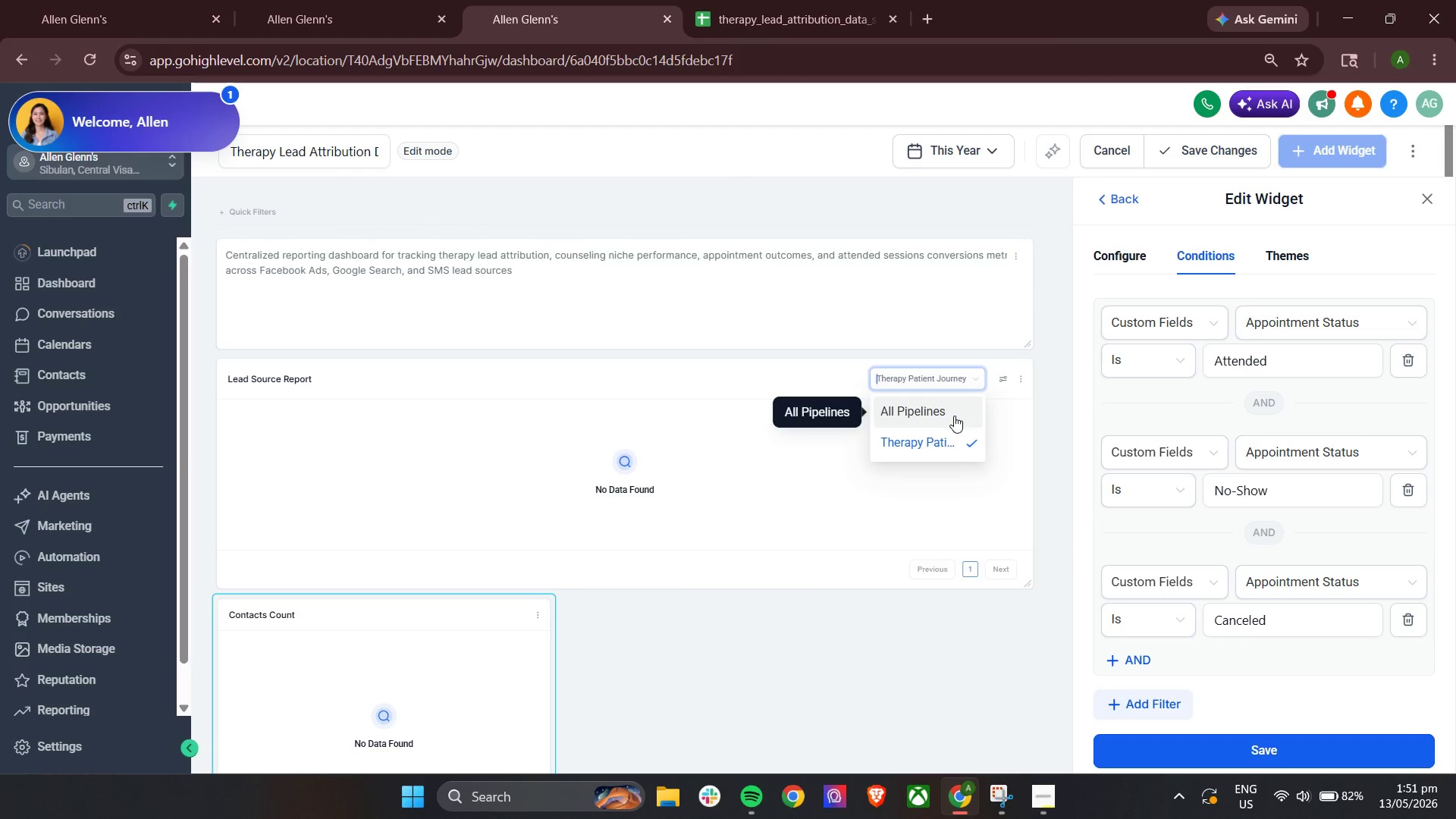 
left_click([954, 416])
 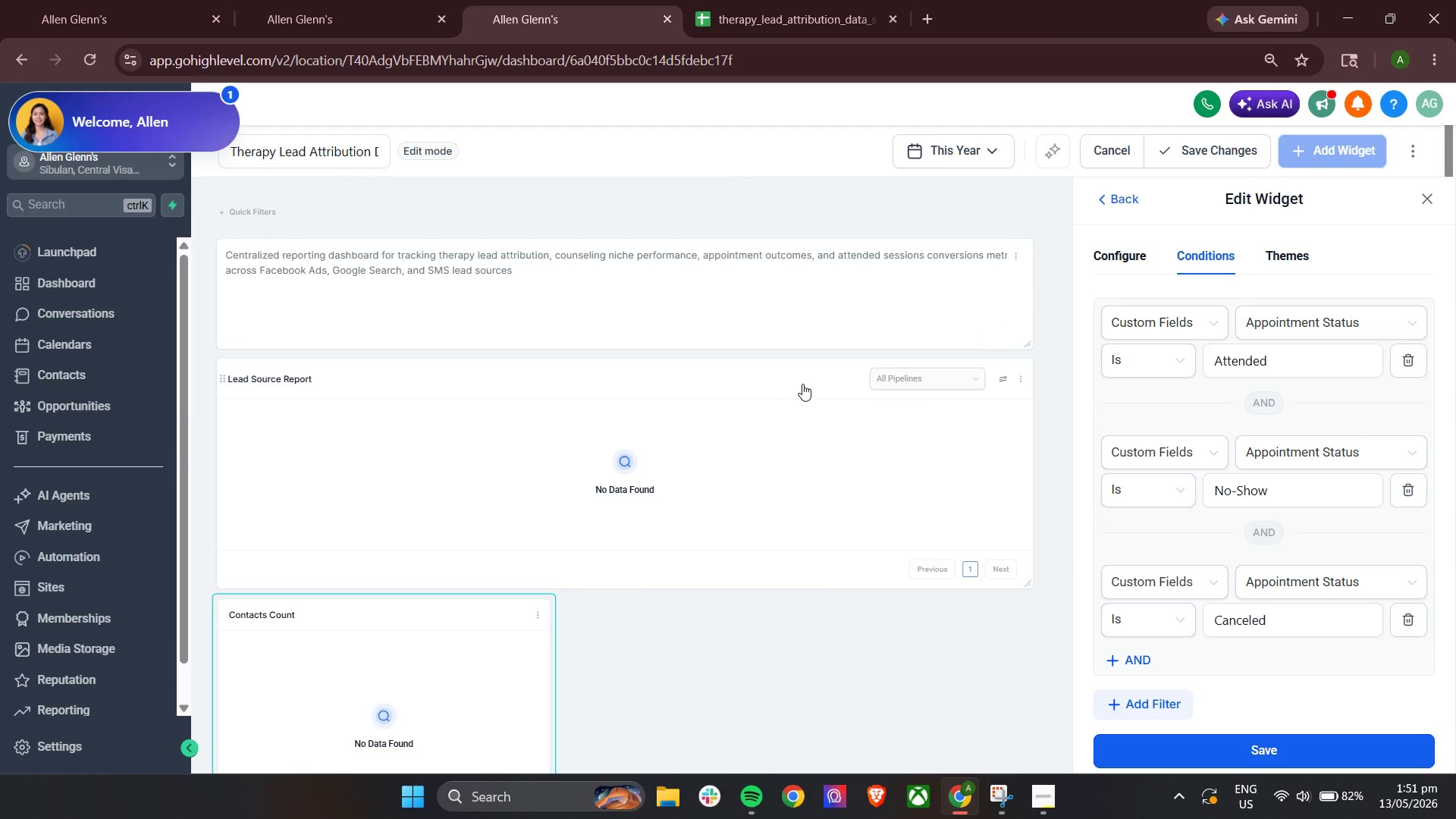 
left_click([802, 382])
 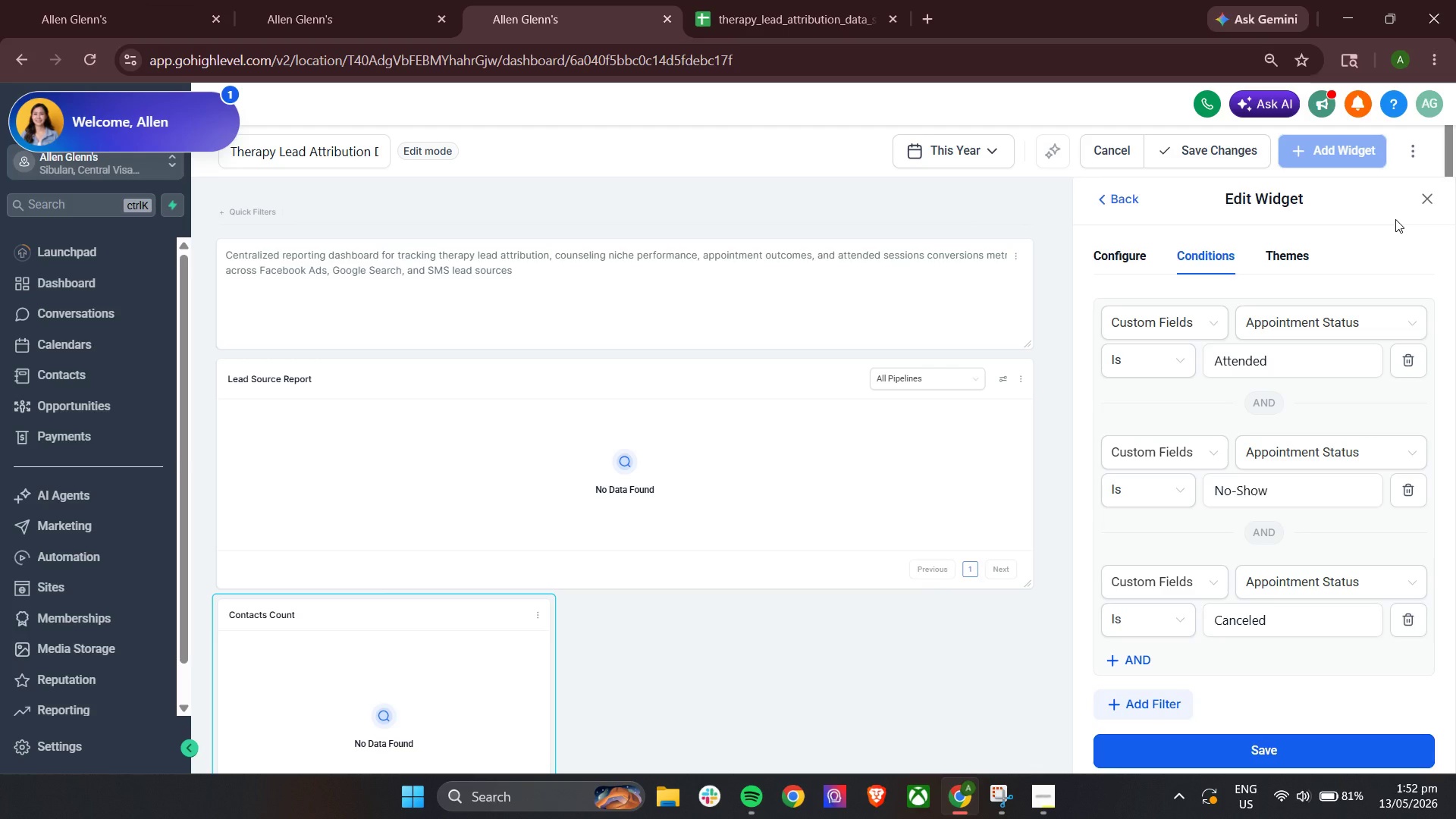 
wait(64.03)
 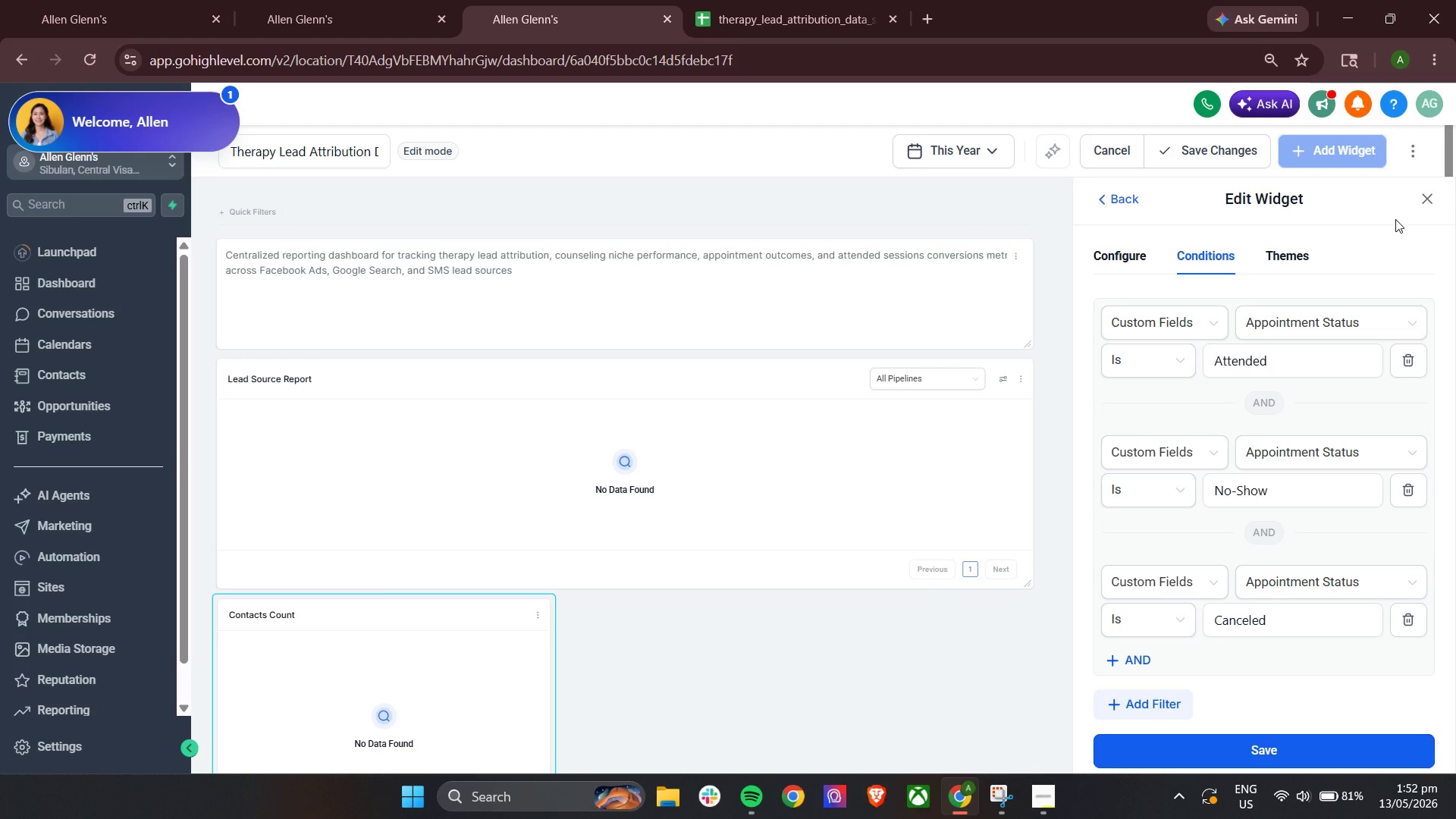 
left_click([318, 0])
 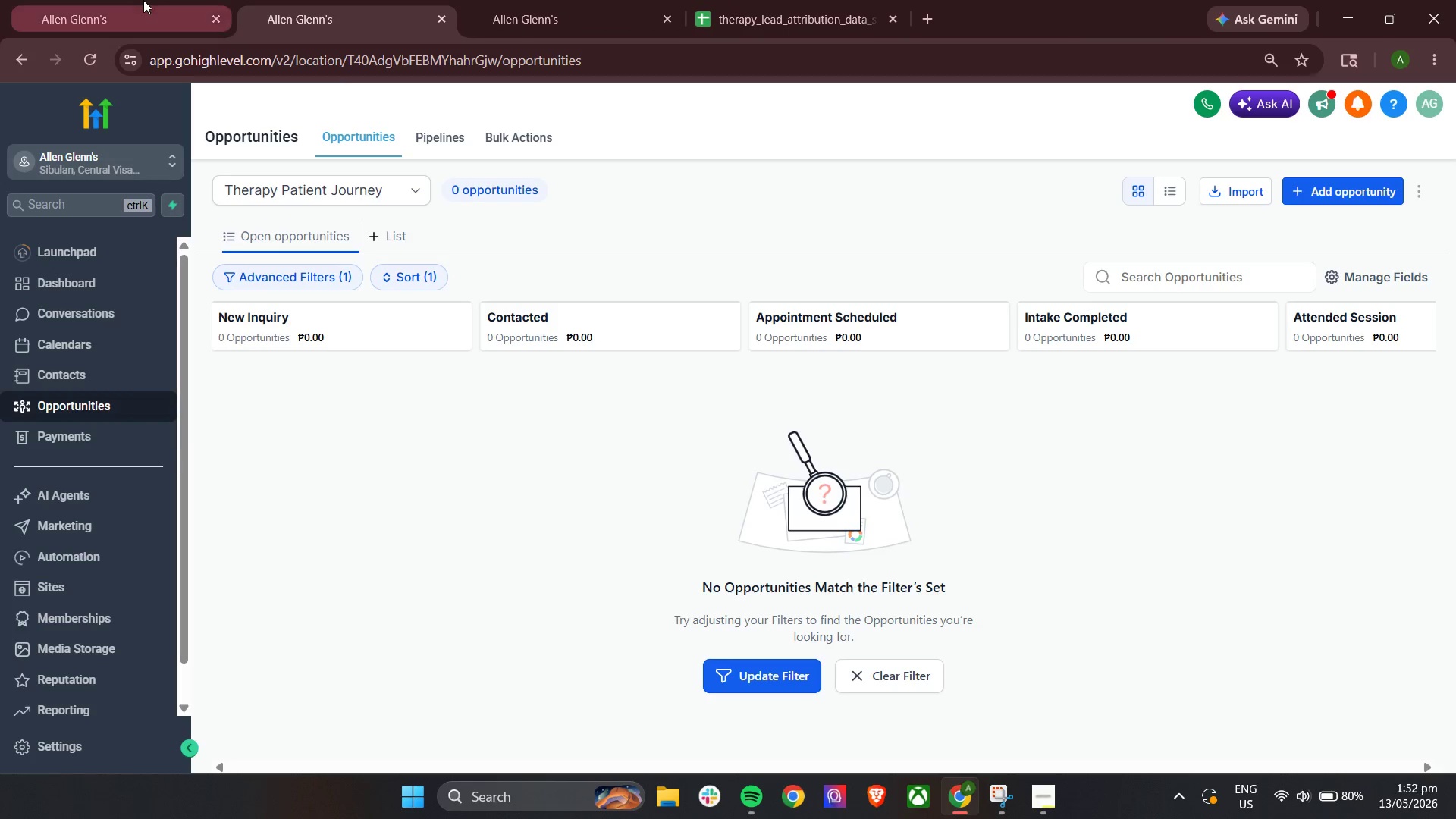 
left_click([140, 0])
 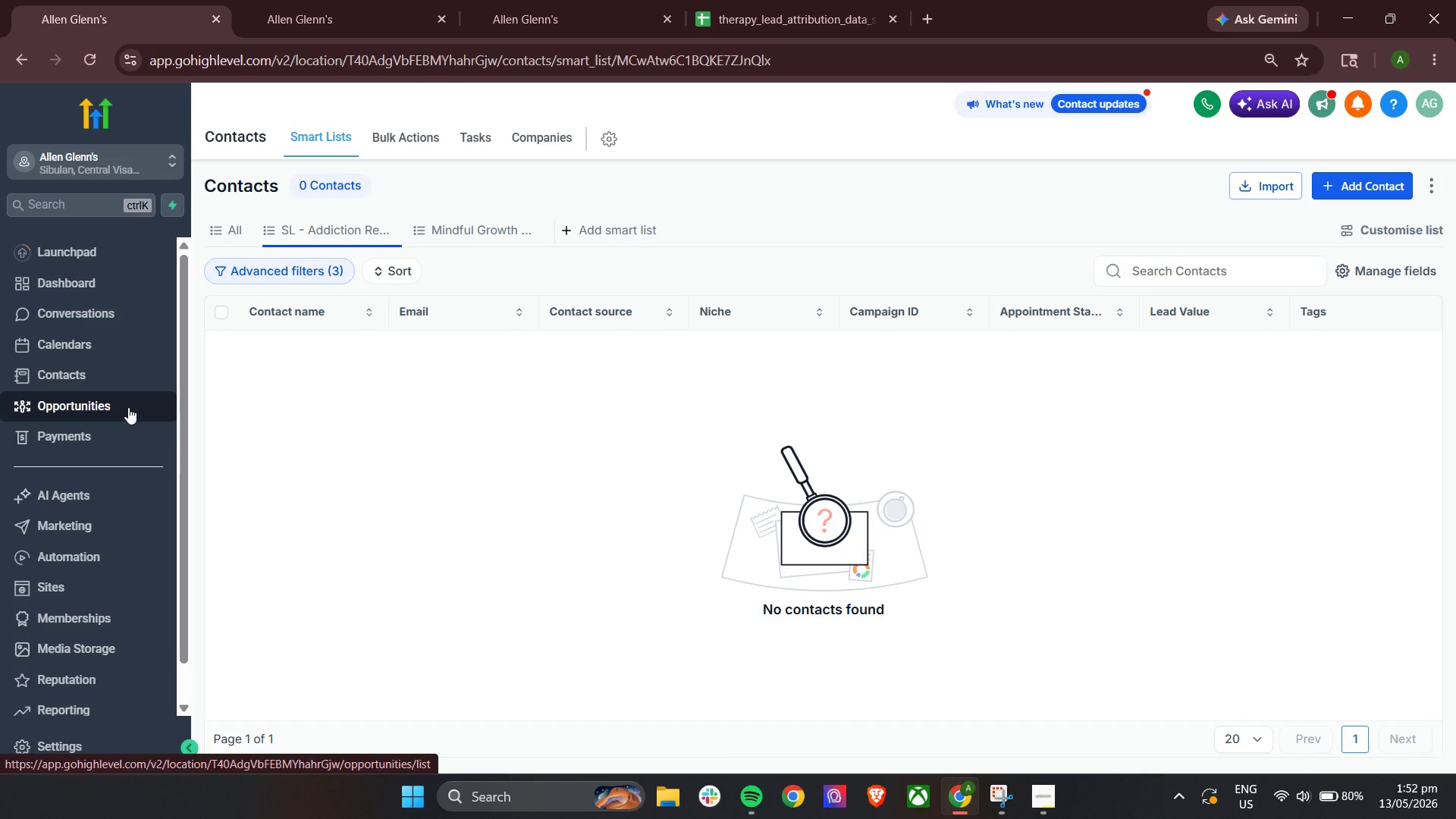 
left_click([123, 384])
 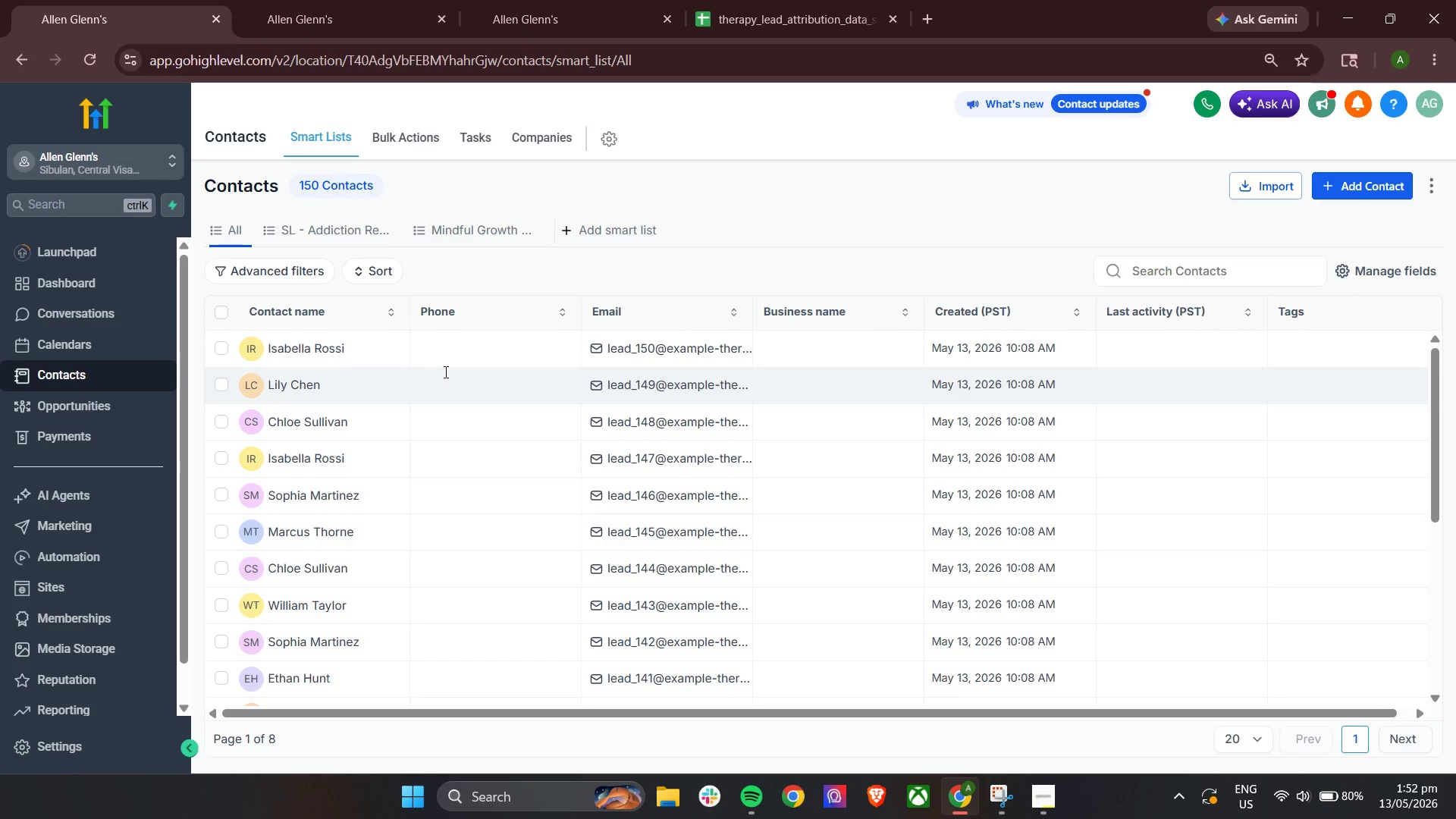 
left_click([455, 228])
 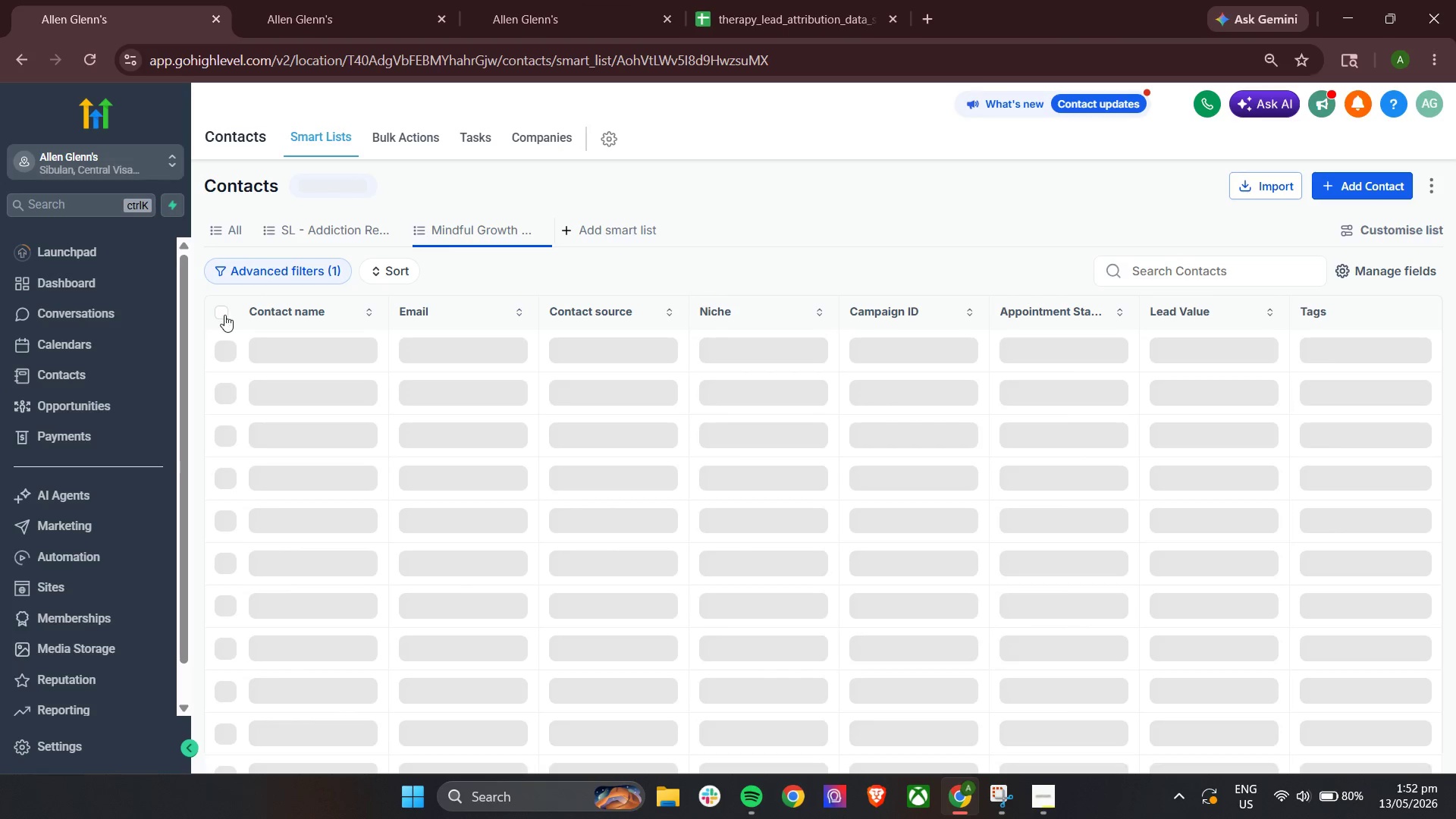 
left_click([224, 312])
 